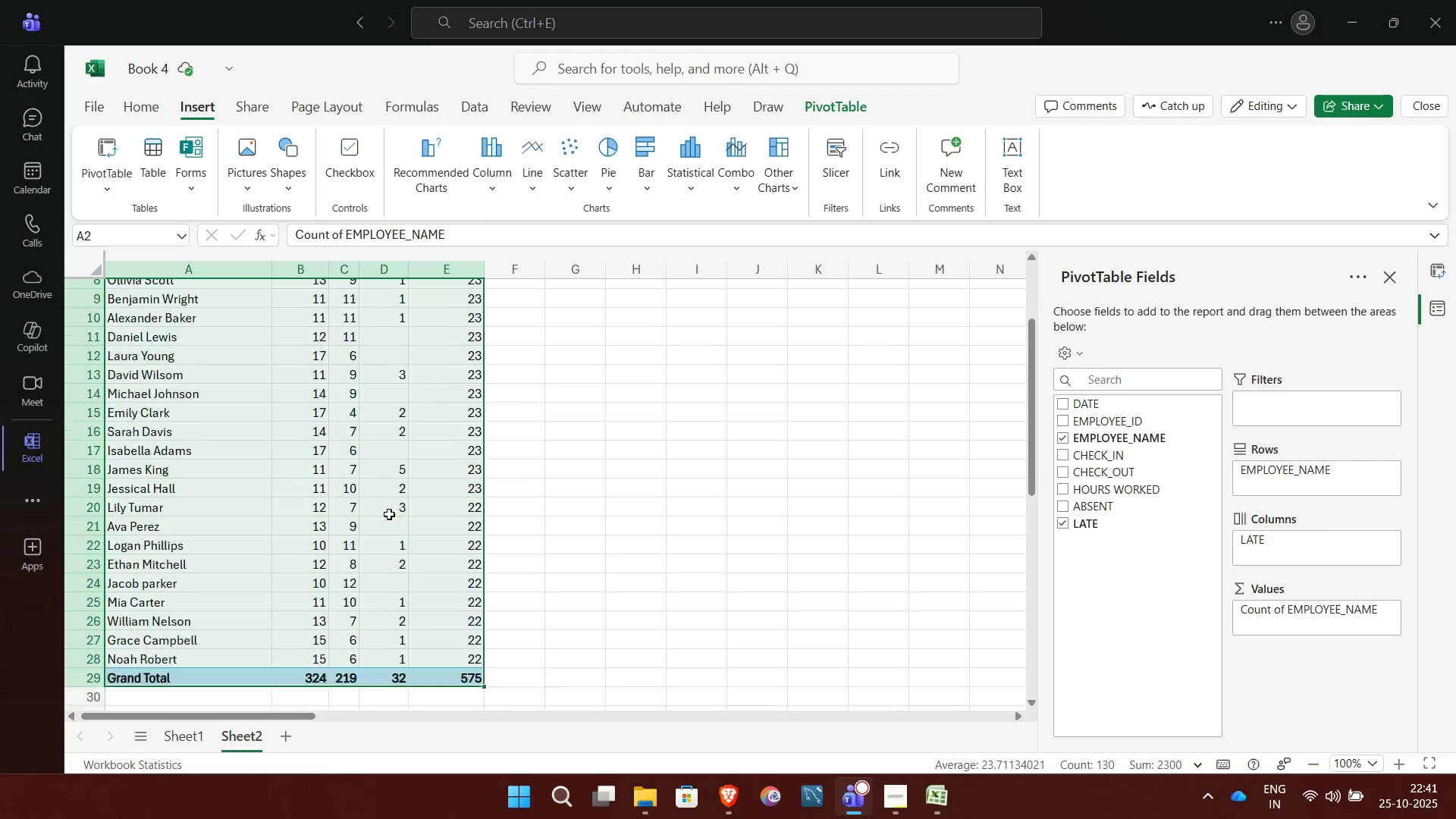 
wait(14.8)
 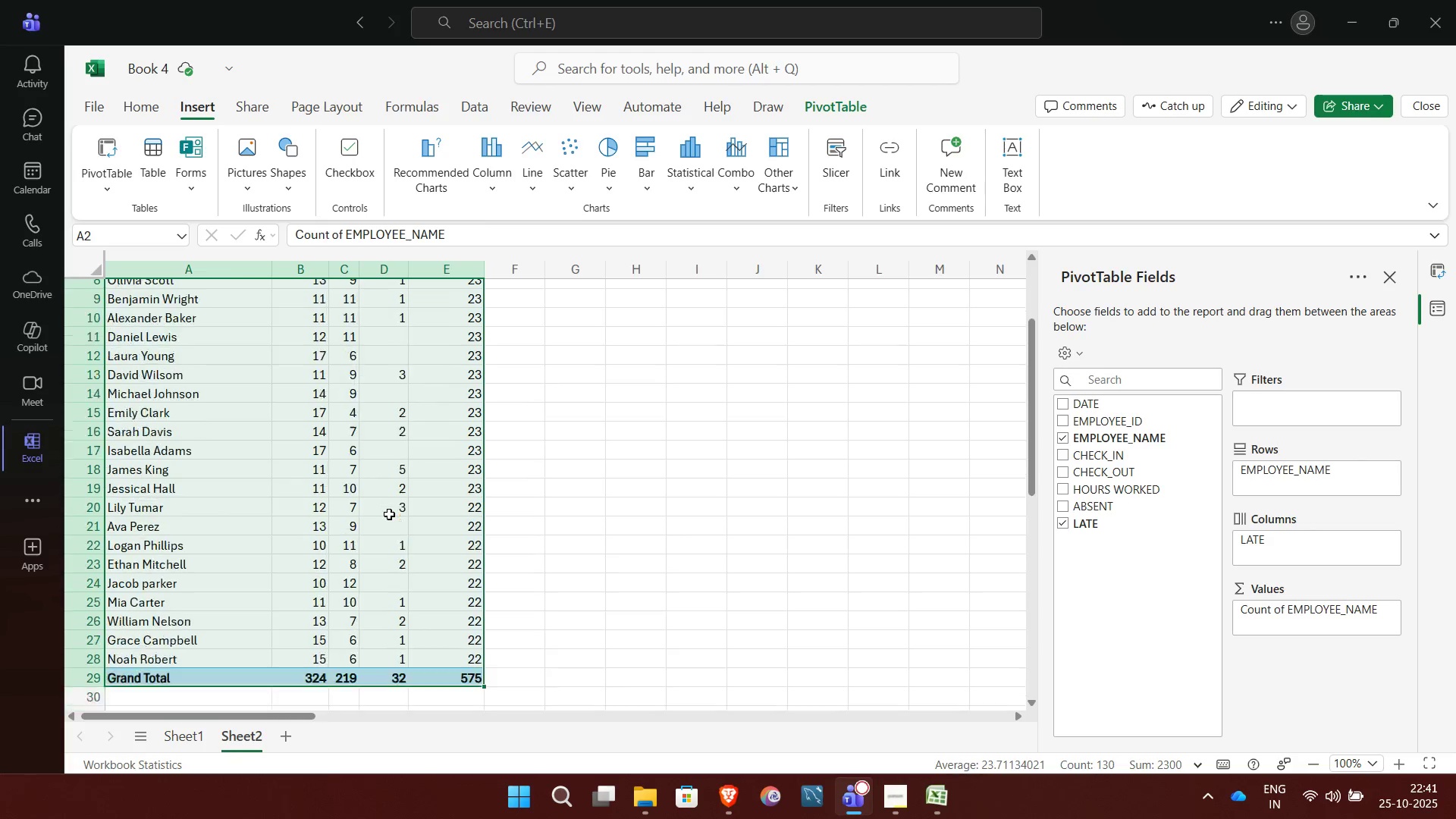 
left_click_drag(start_coordinate=[330, 270], to_coordinate=[395, 278])
 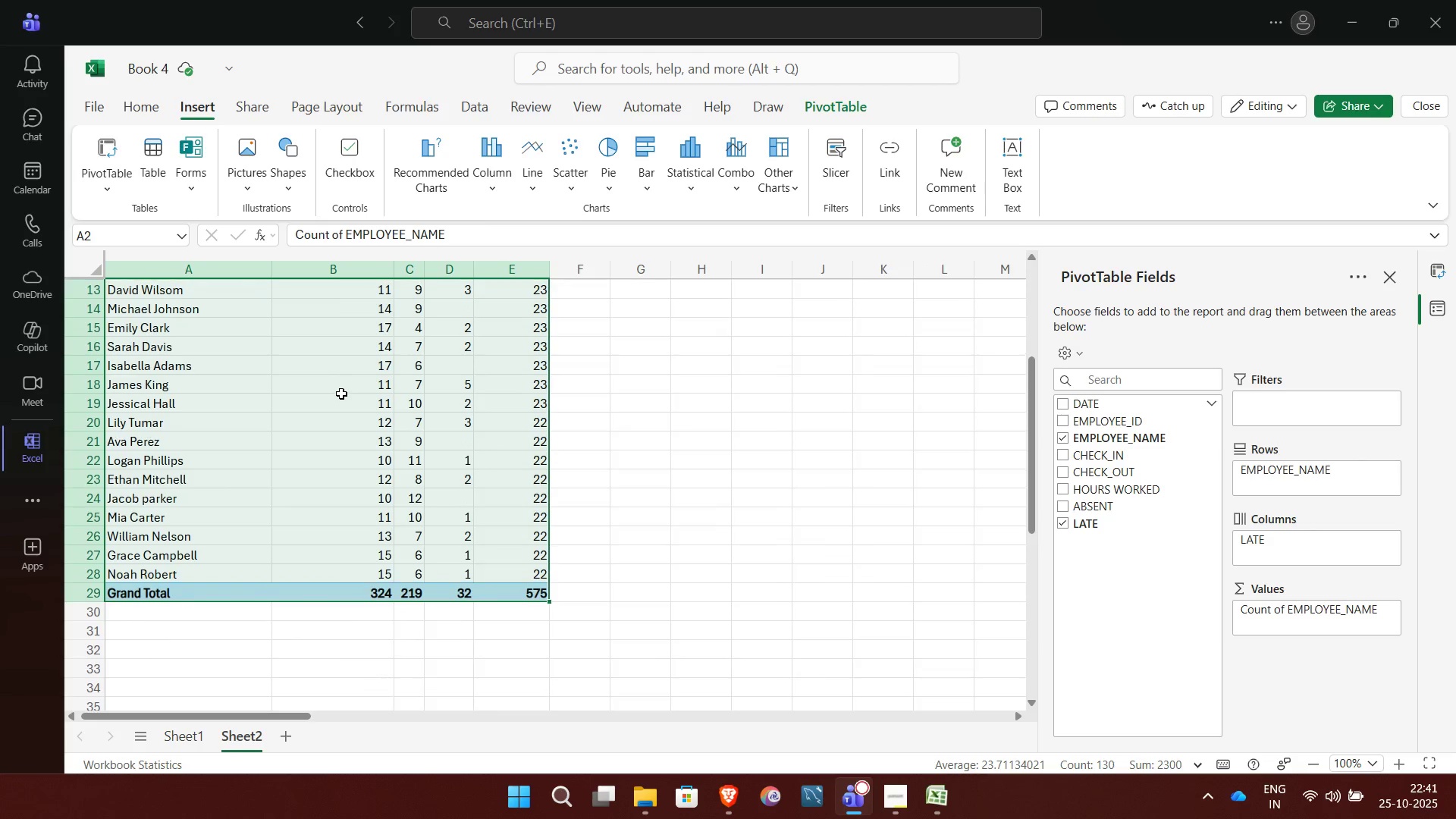 
wait(9.23)
 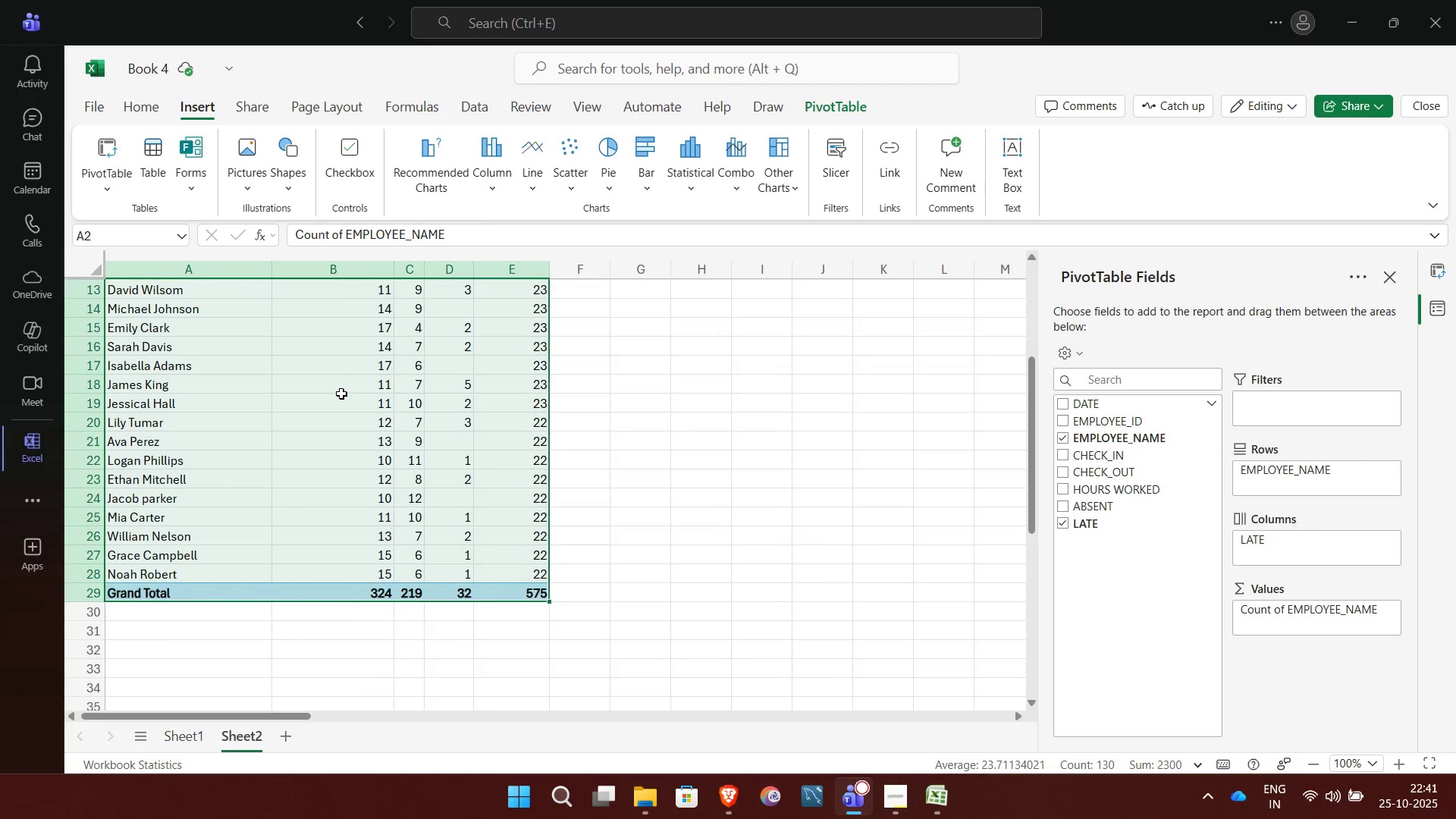 
left_click([331, 530])
 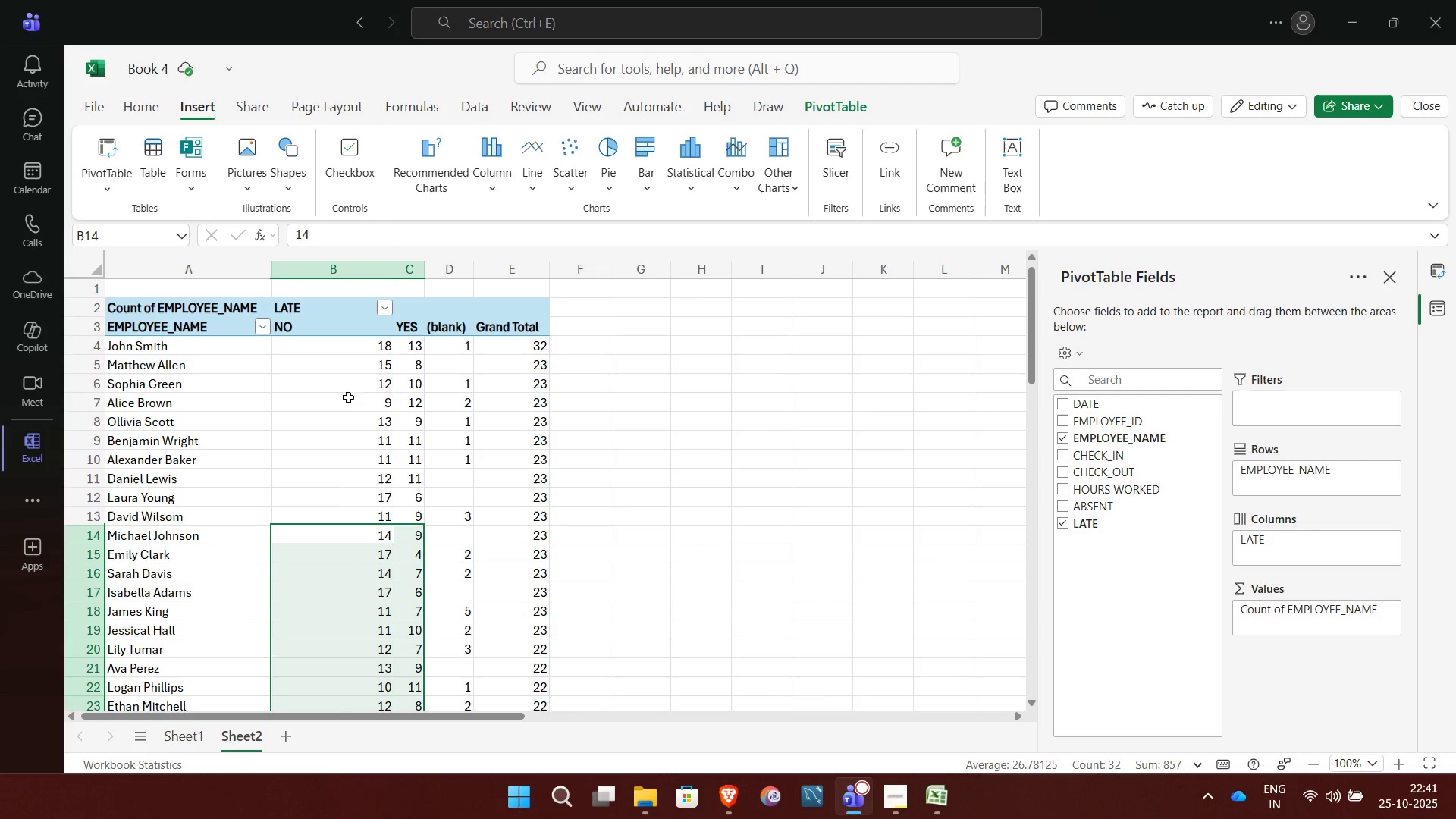 
left_click([384, 311])
 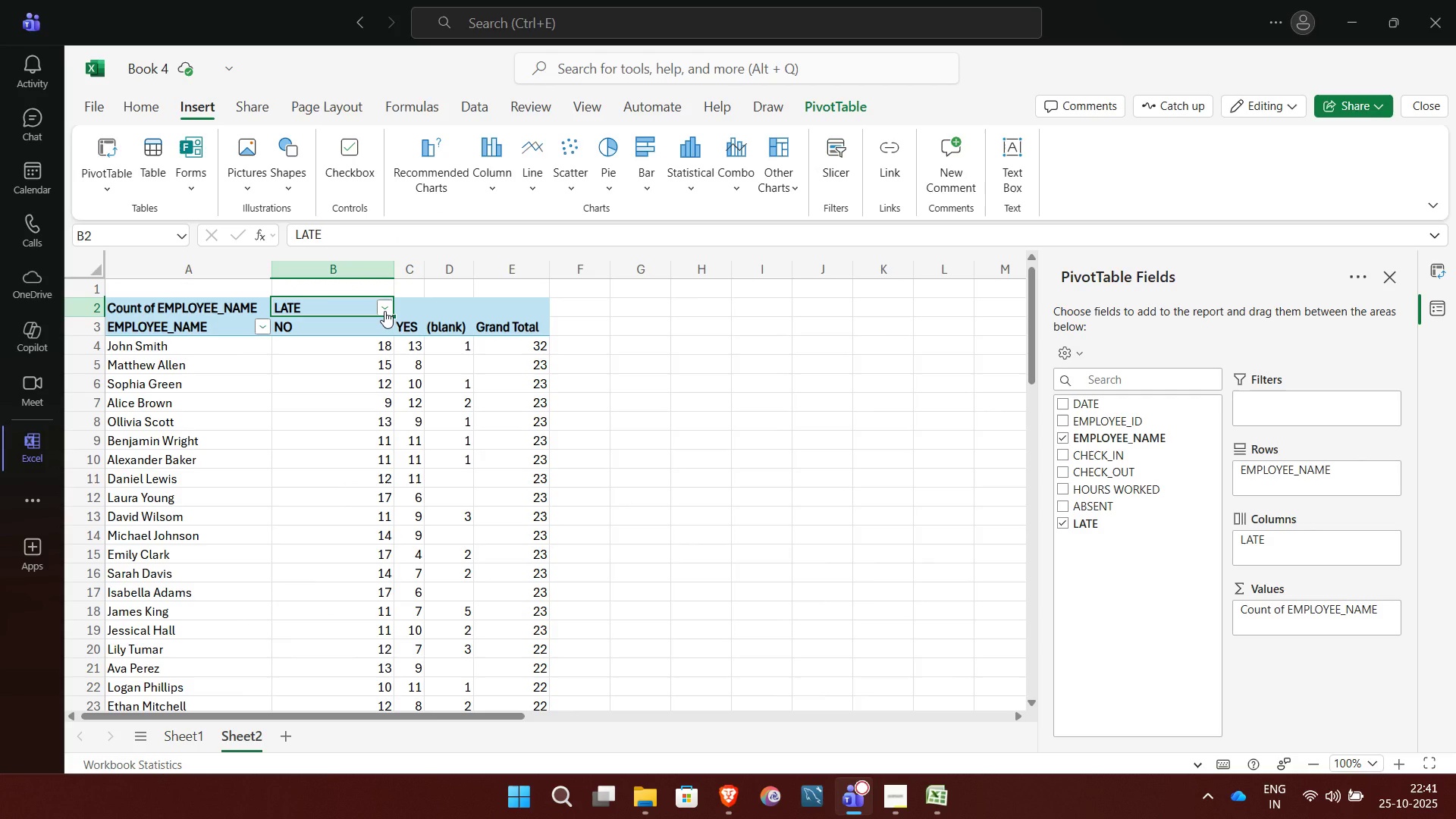 
left_click([384, 311])
 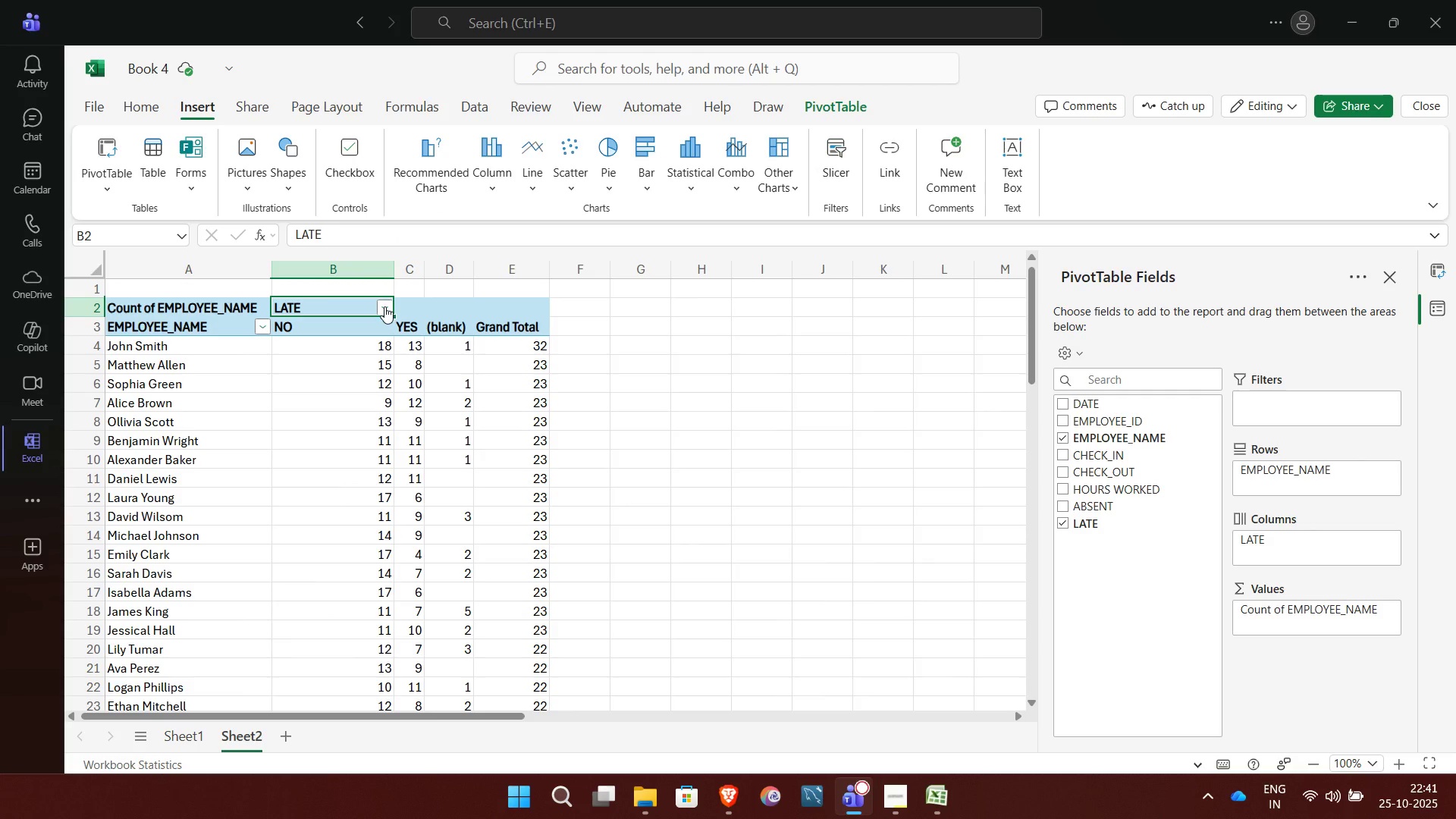 
left_click([384, 306])
 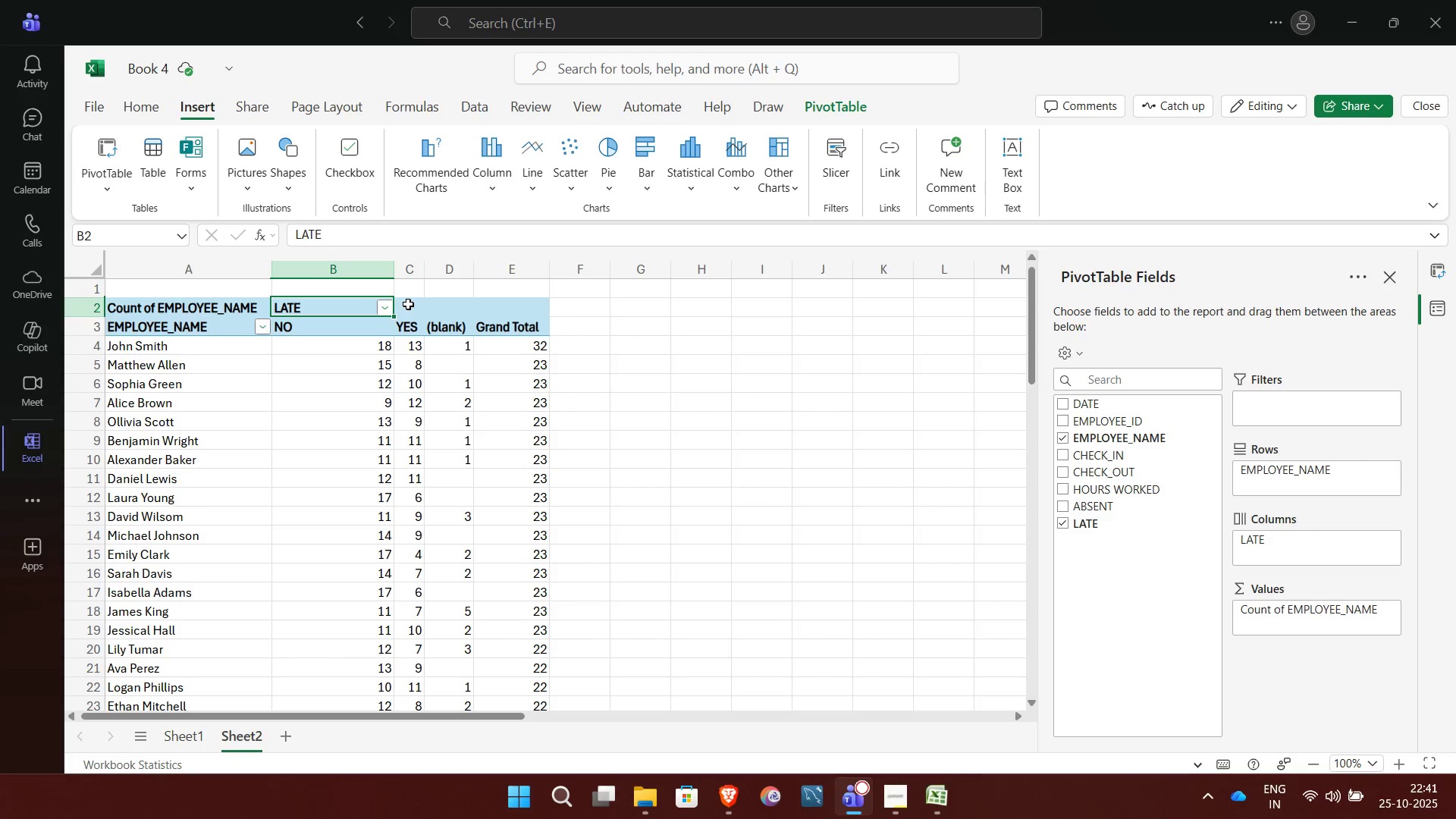 
left_click([408, 304])
 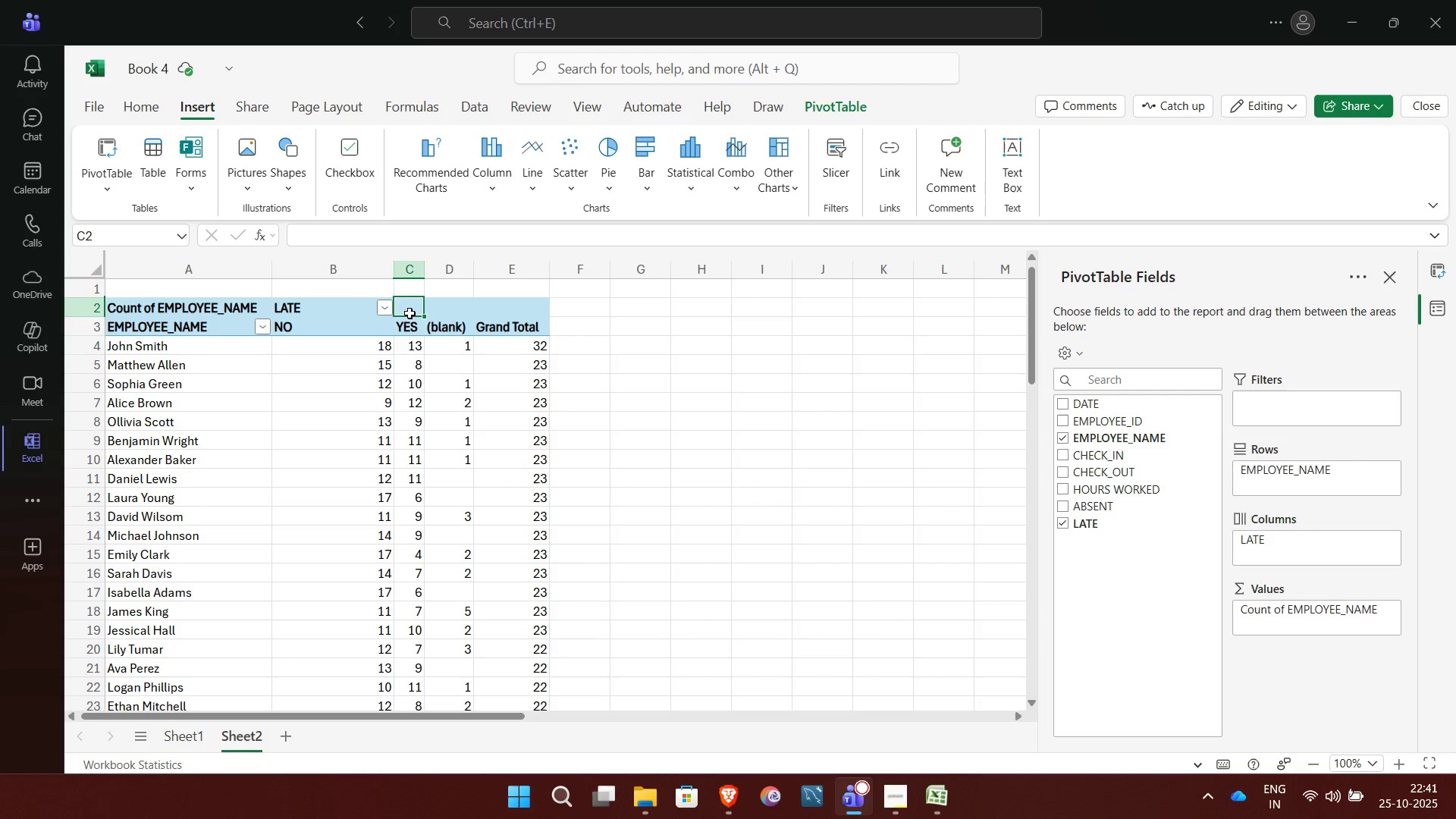 
scroll: coordinate [410, 320], scroll_direction: up, amount: 2.0
 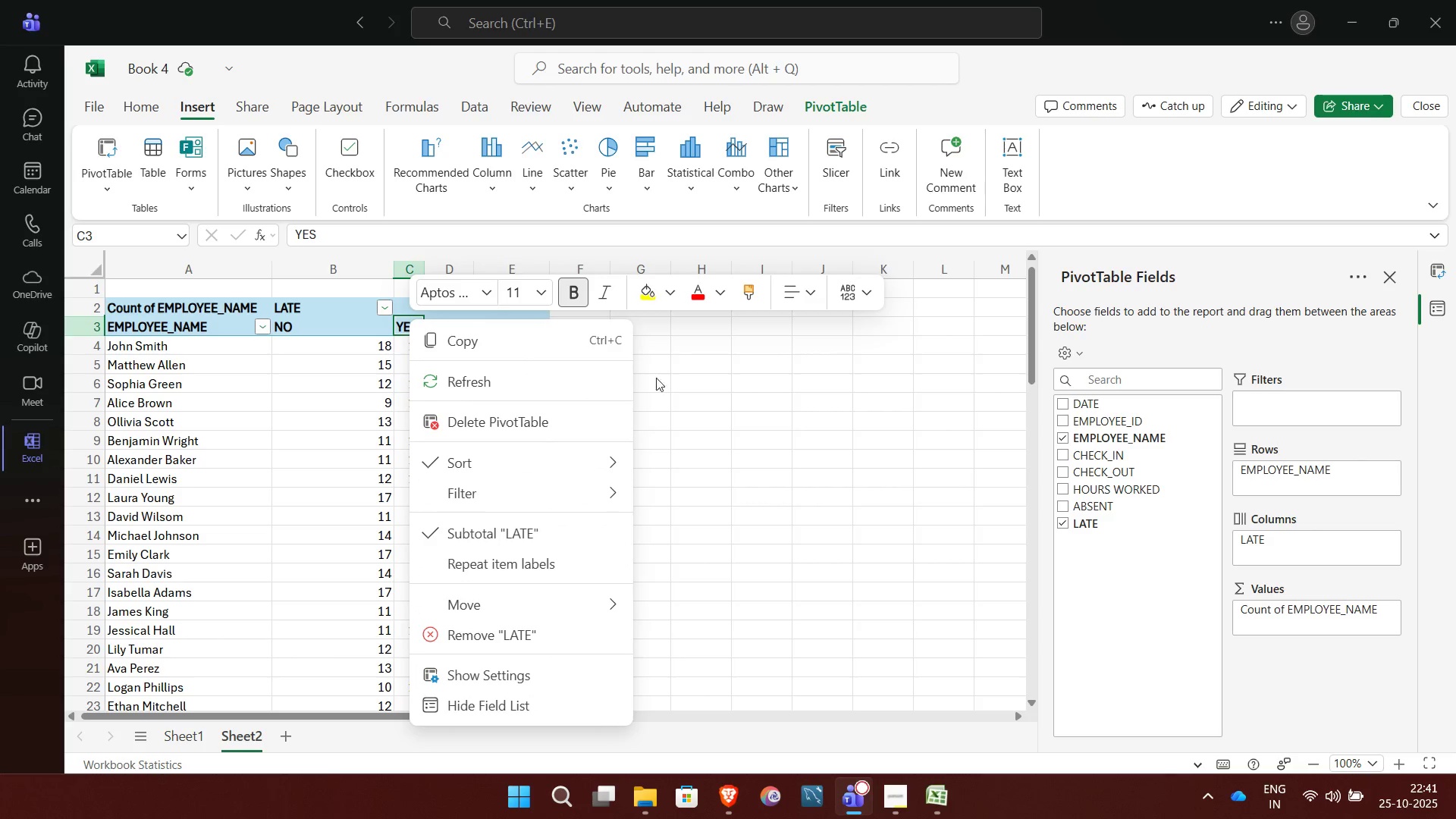 
left_click([671, 385])
 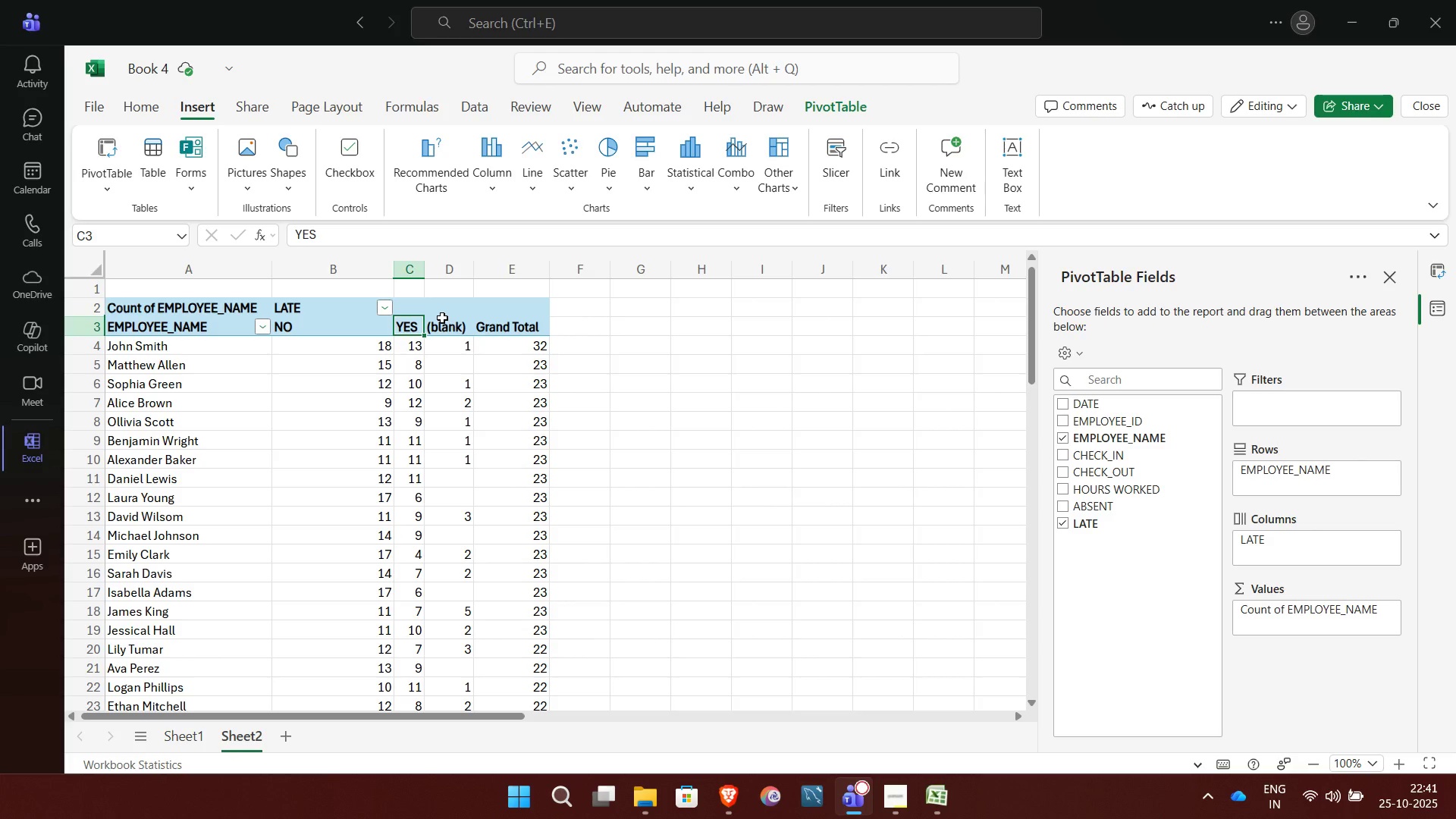 
wait(5.87)
 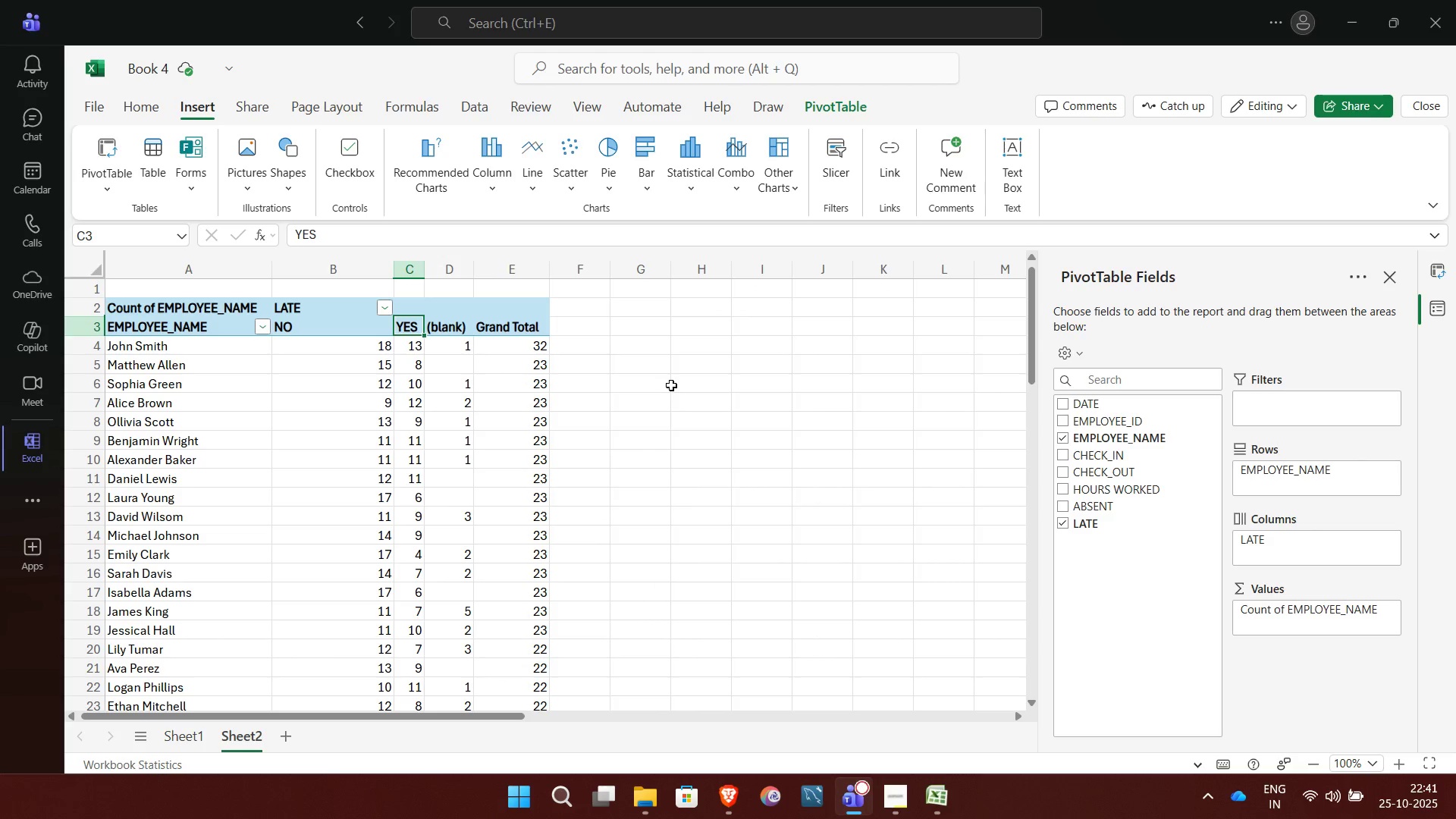 
left_click_drag(start_coordinate=[395, 268], to_coordinate=[482, 277])
 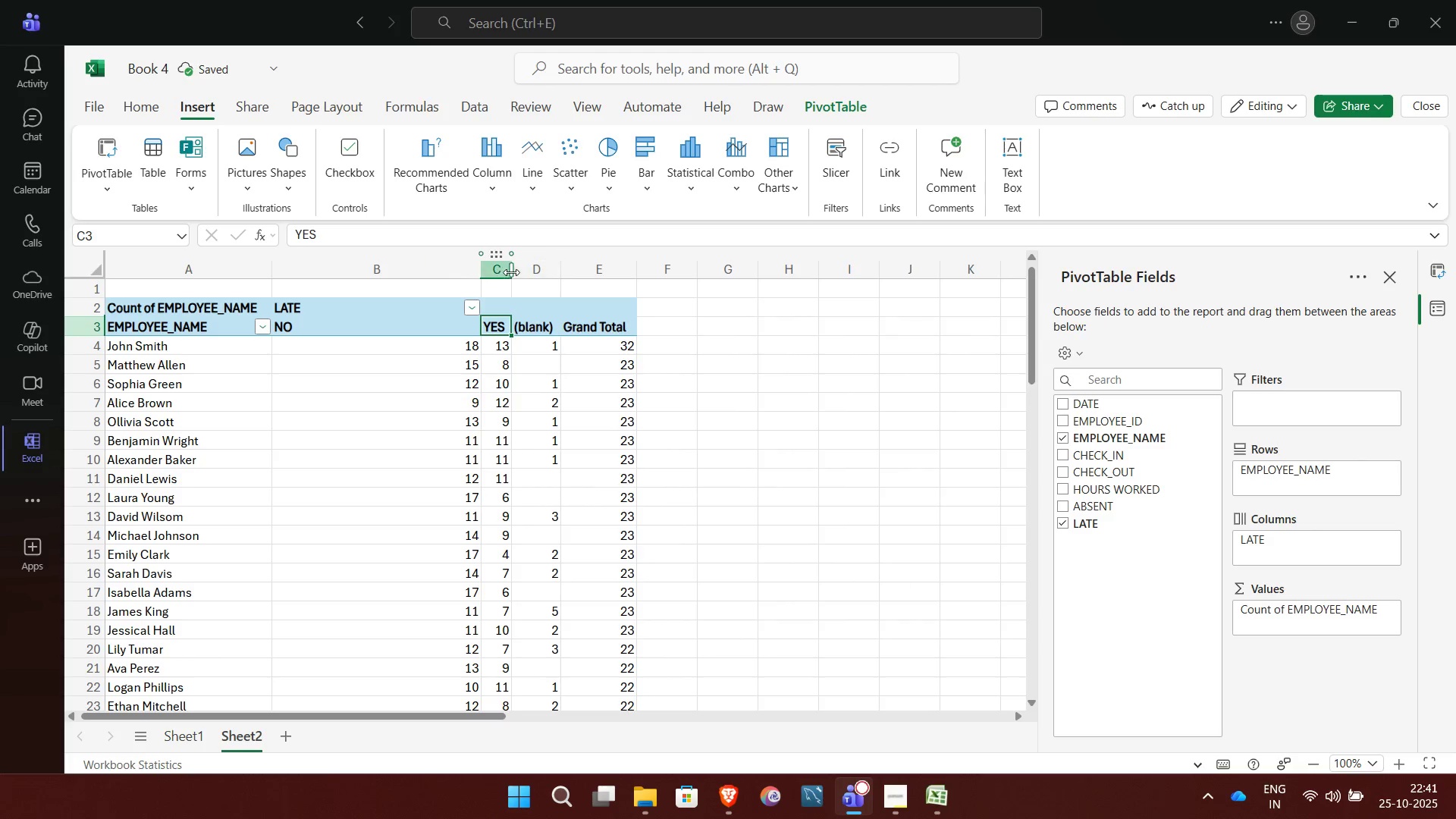 
left_click_drag(start_coordinate=[511, 273], to_coordinate=[604, 274])
 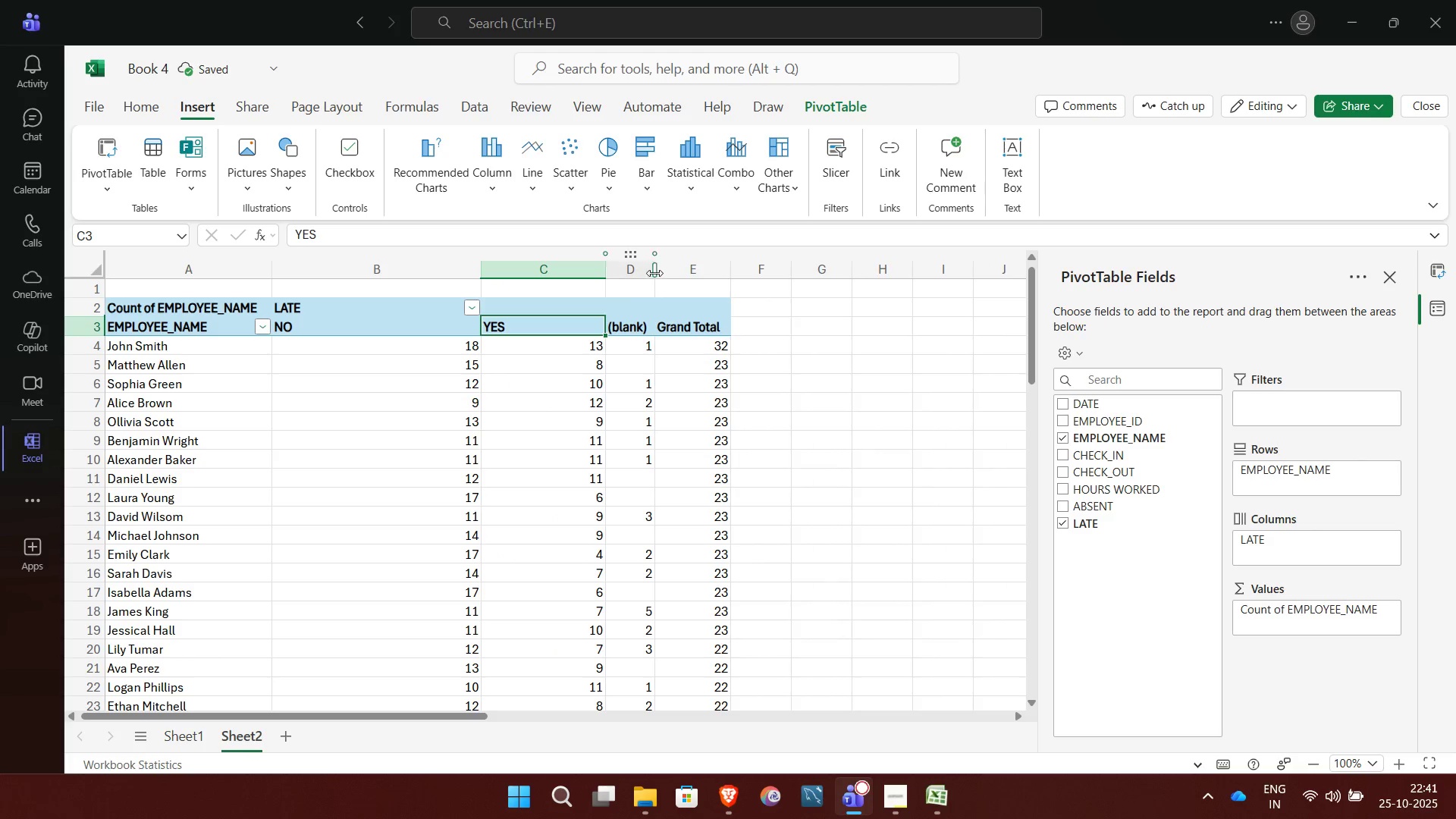 
left_click_drag(start_coordinate=[654, 271], to_coordinate=[710, 270])
 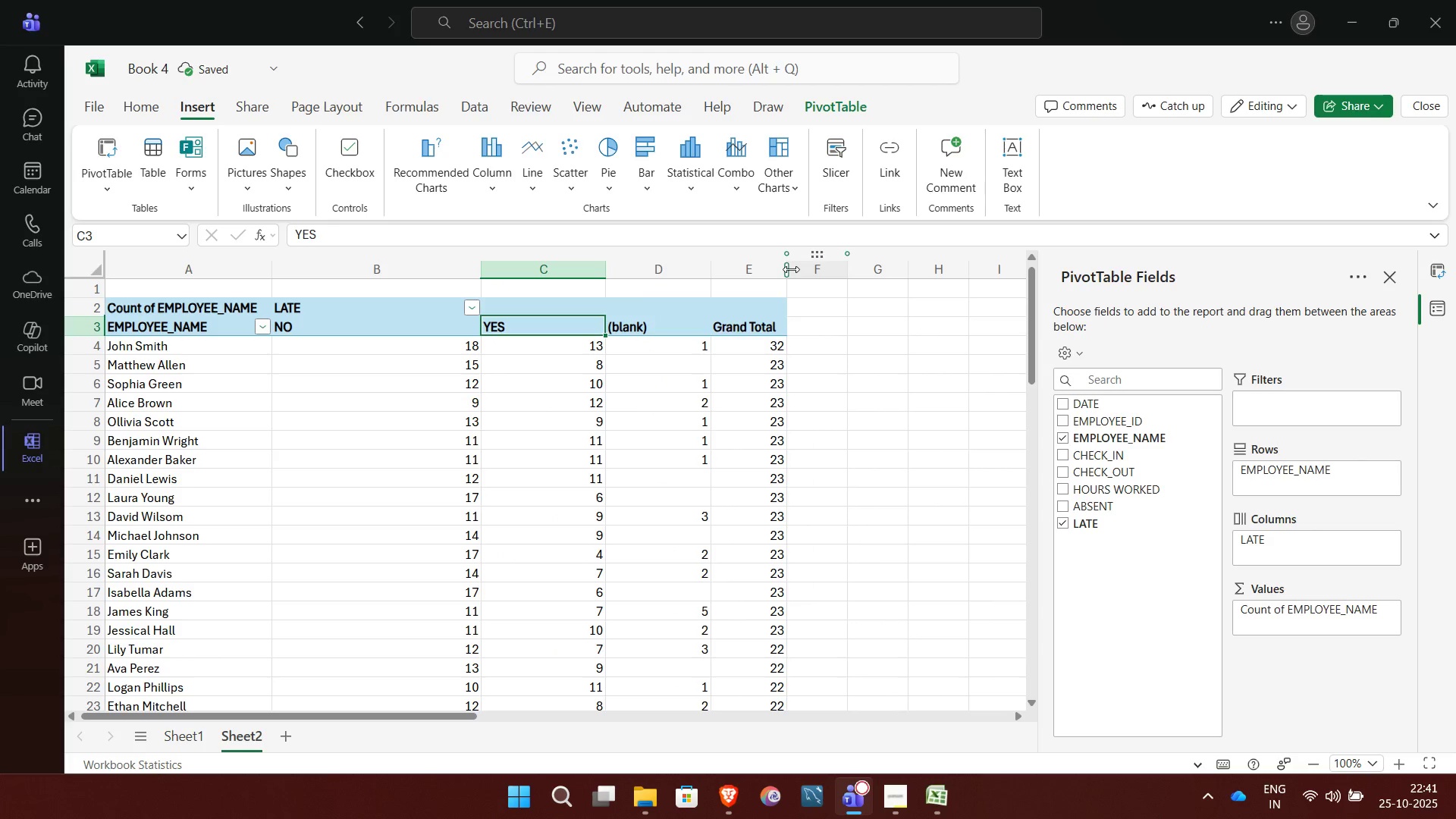 
left_click_drag(start_coordinate=[791, 269], to_coordinate=[838, 273])
 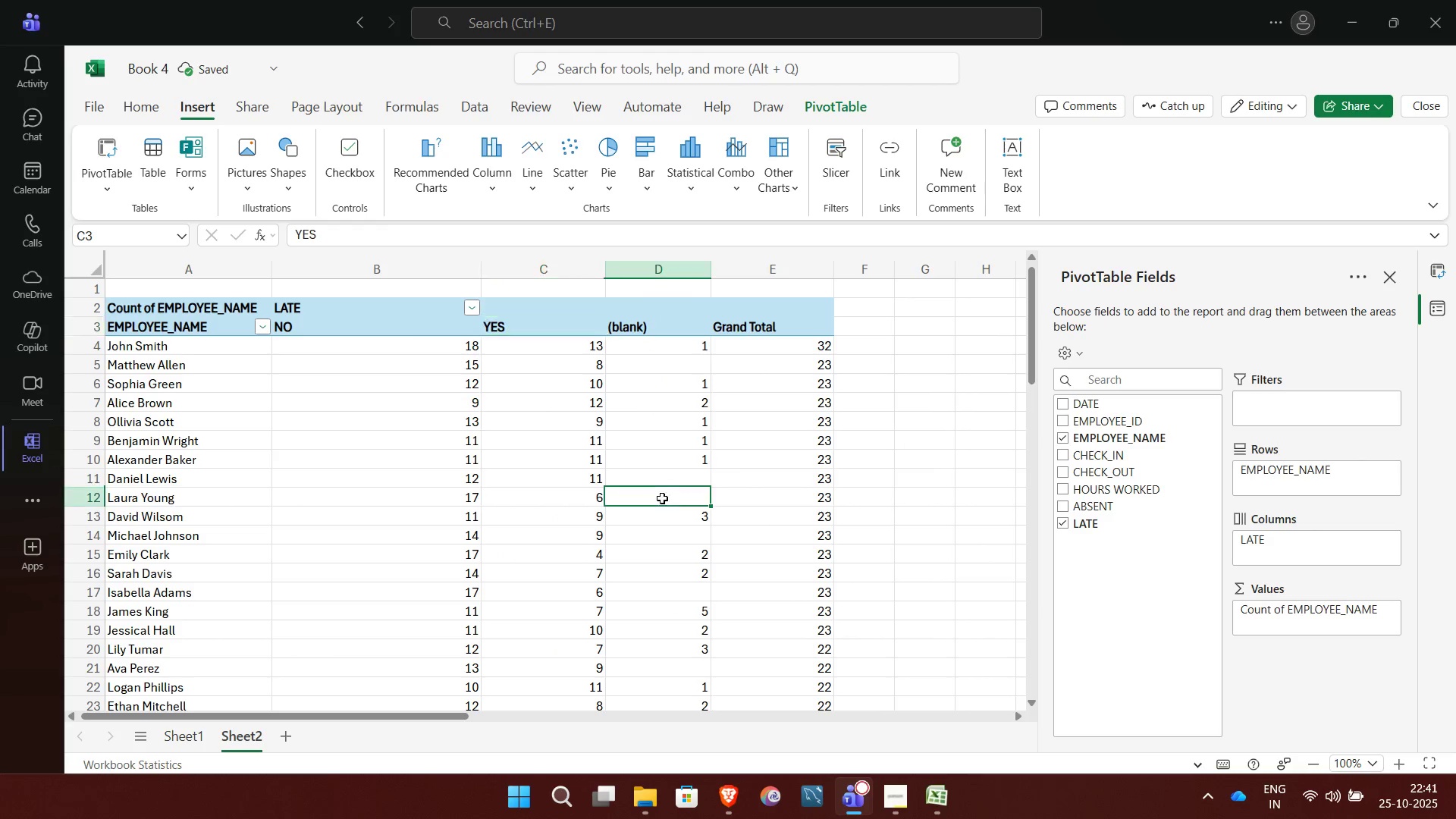 
left_click([662, 498])
 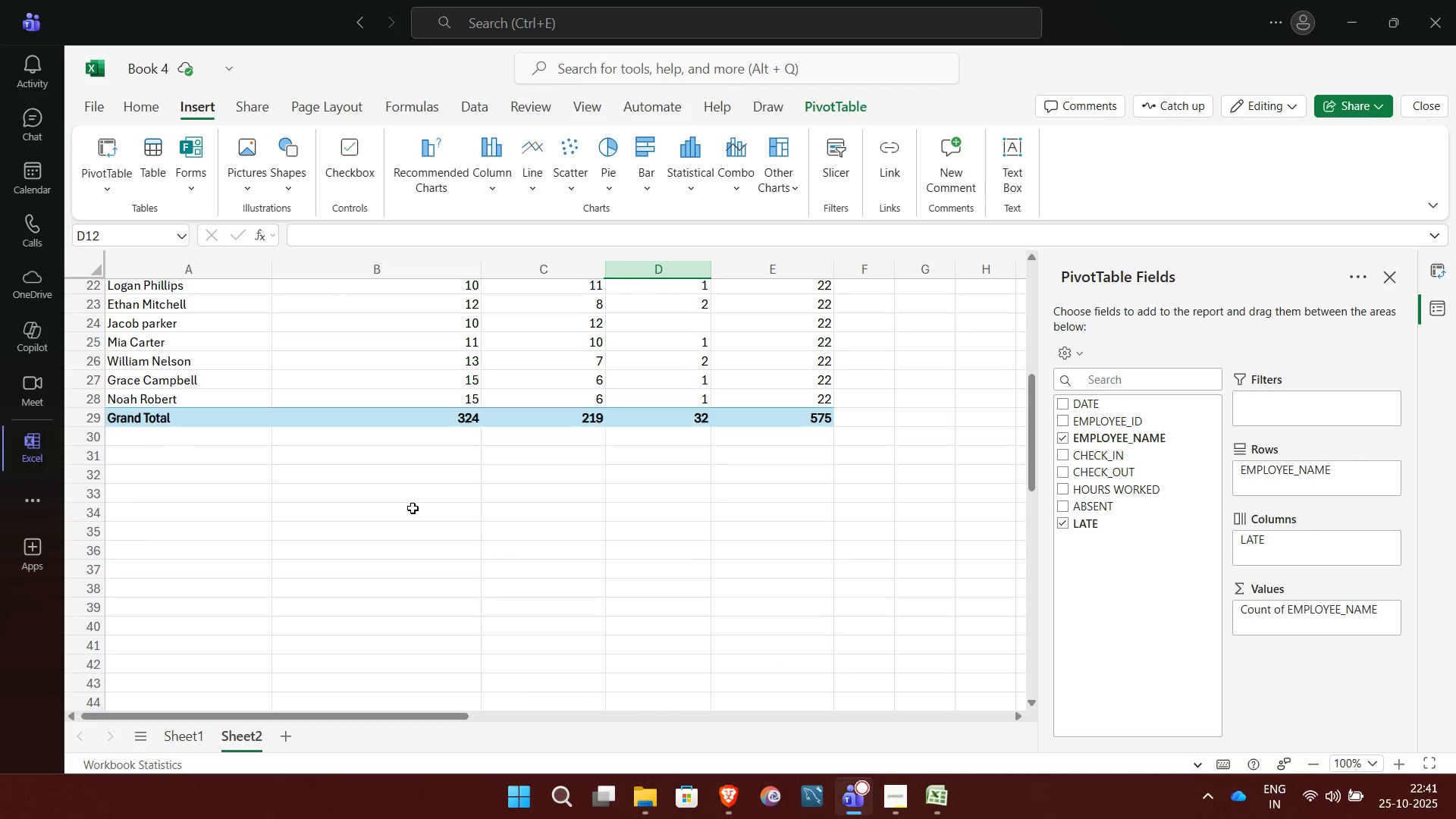 
left_click([413, 508])
 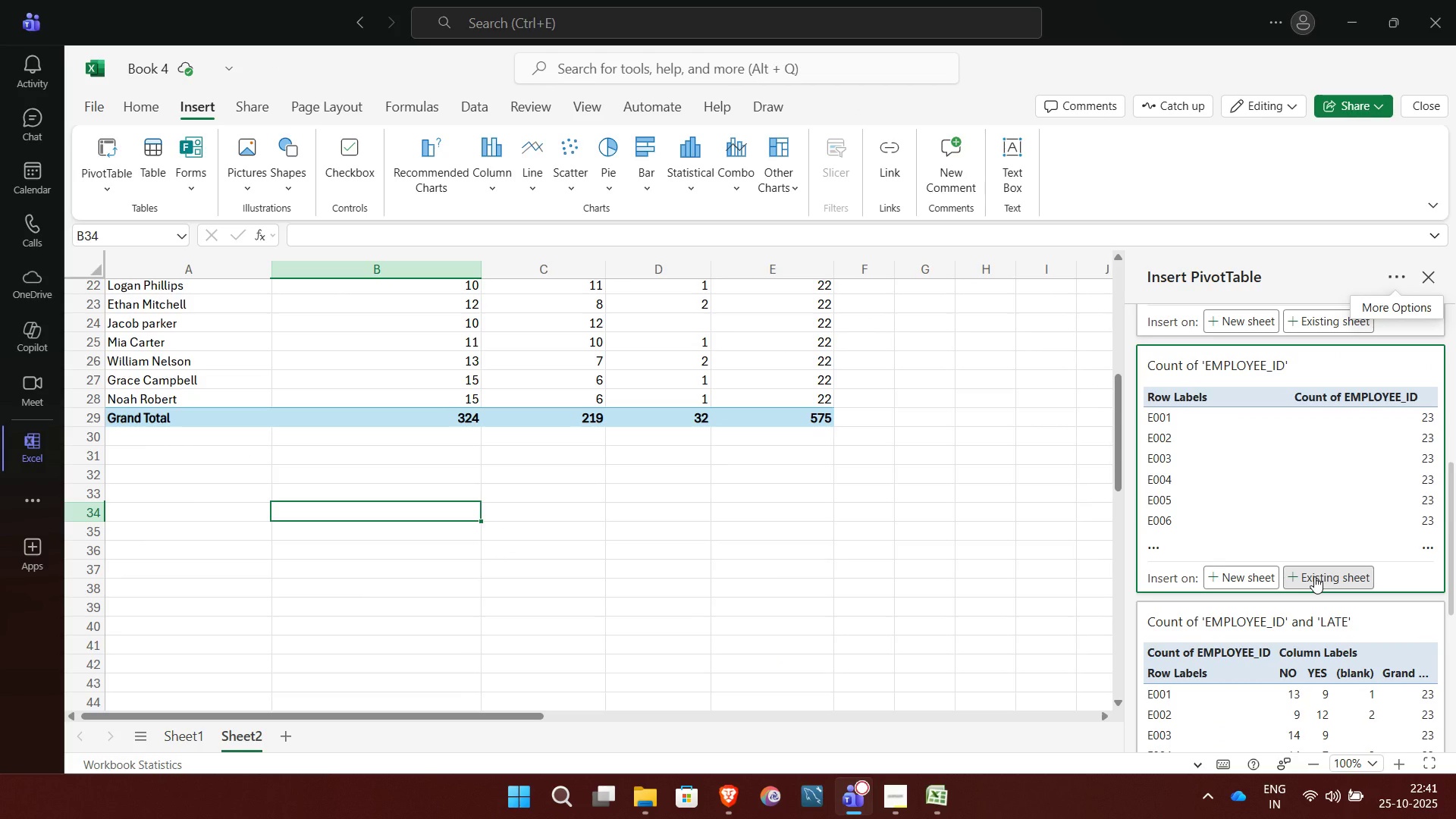 
wait(6.43)
 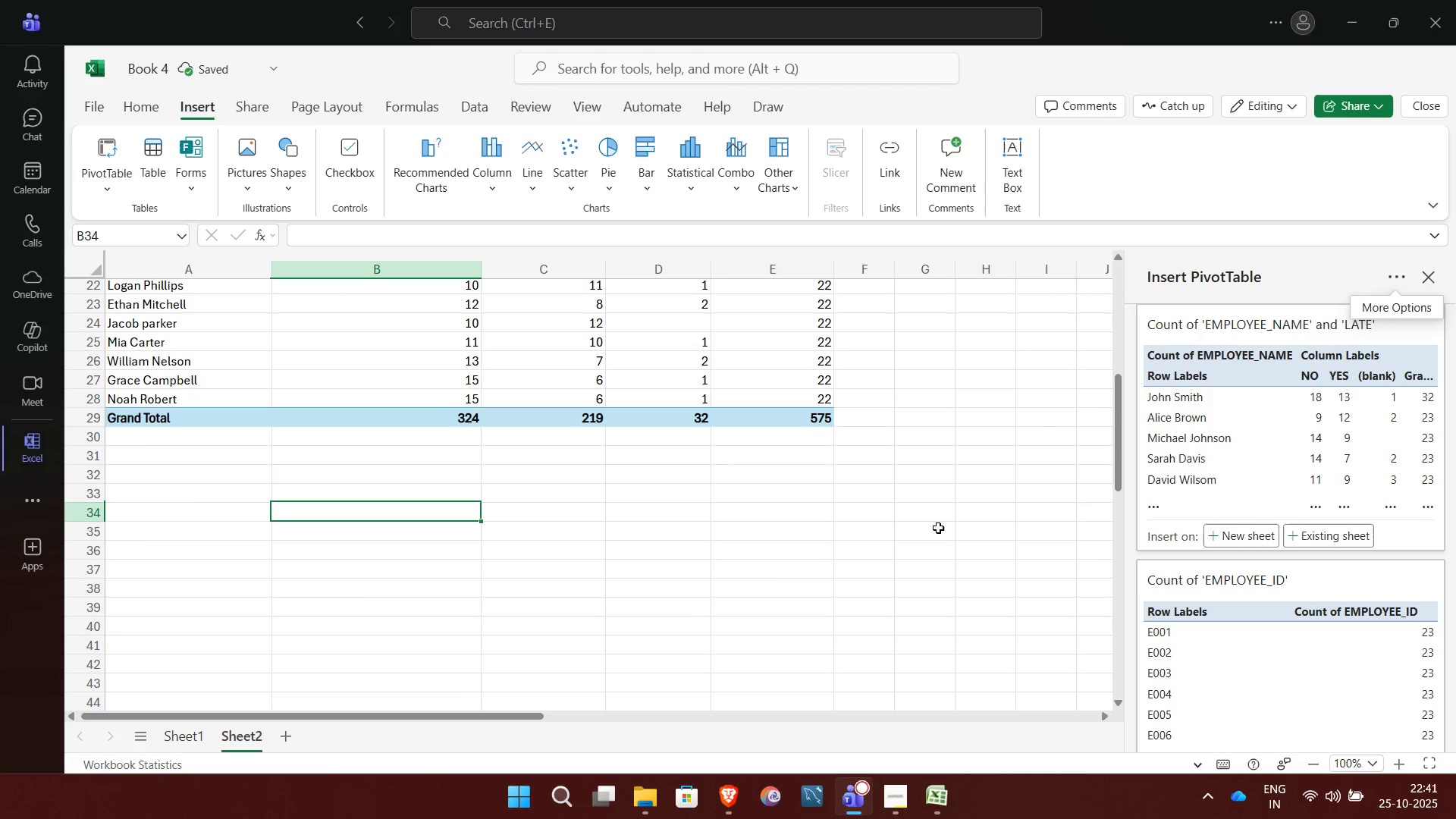 
left_click([1314, 576])
 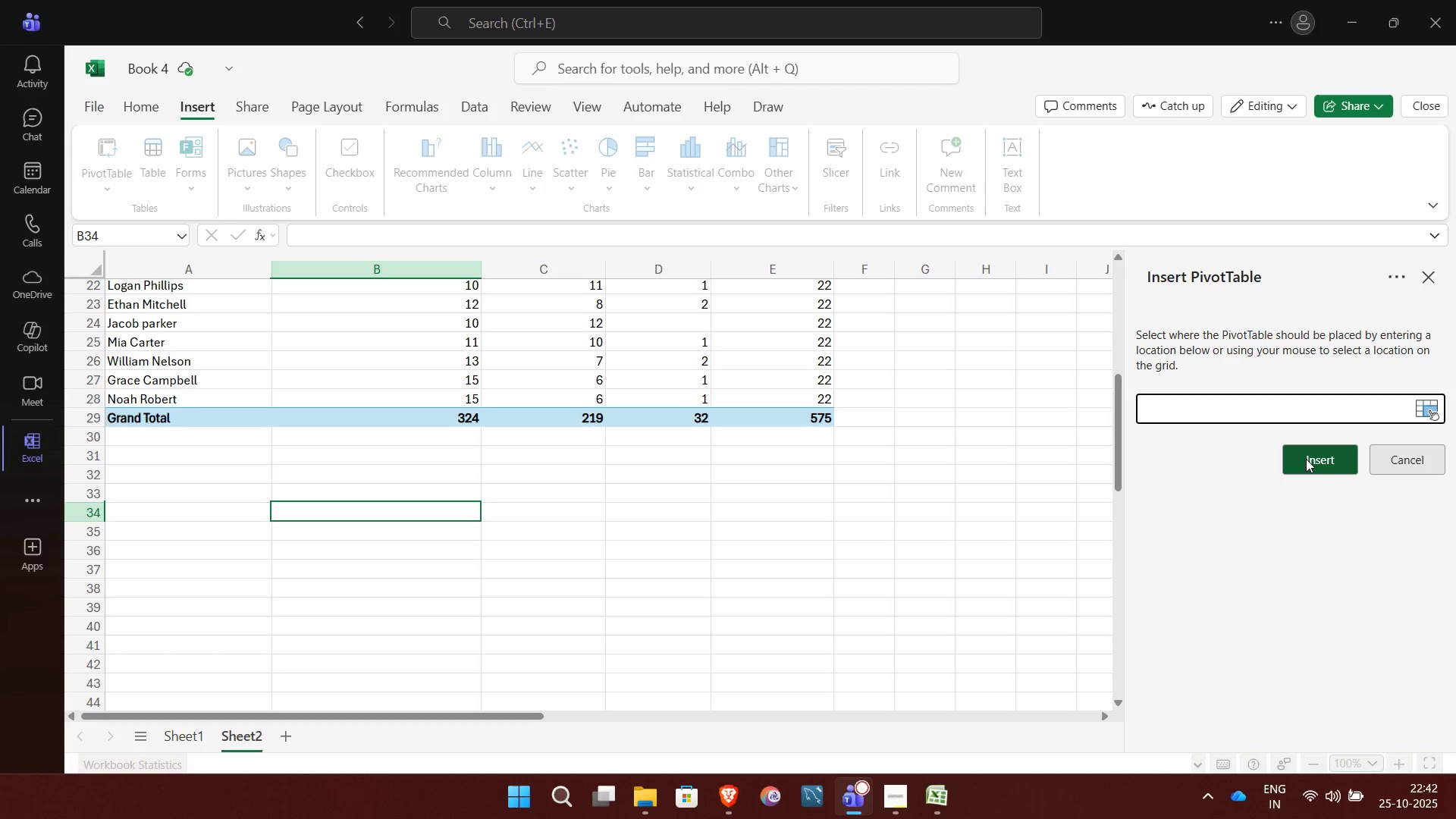 
wait(5.29)
 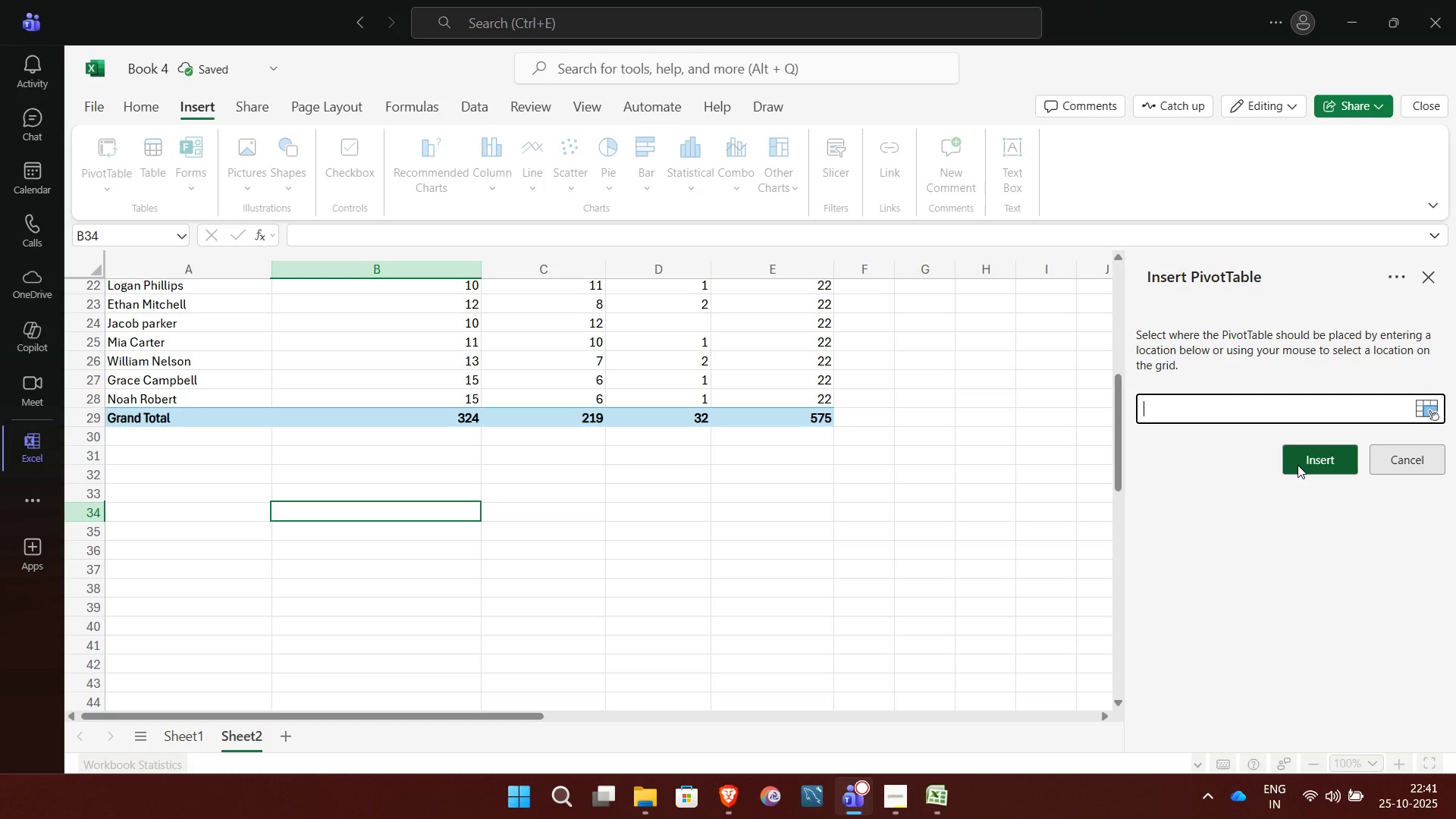 
left_click([1306, 459])
 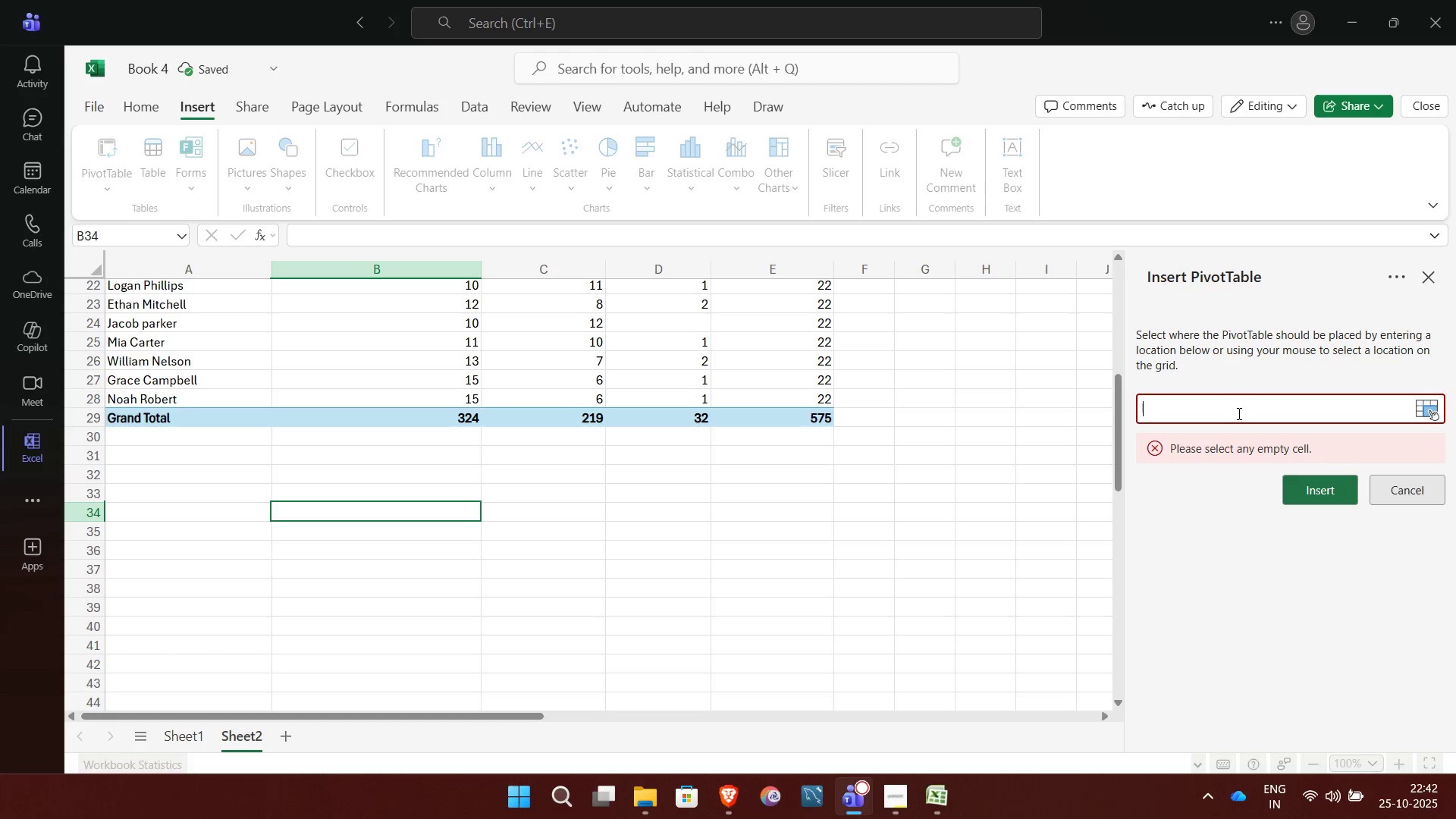 
left_click([1238, 412])
 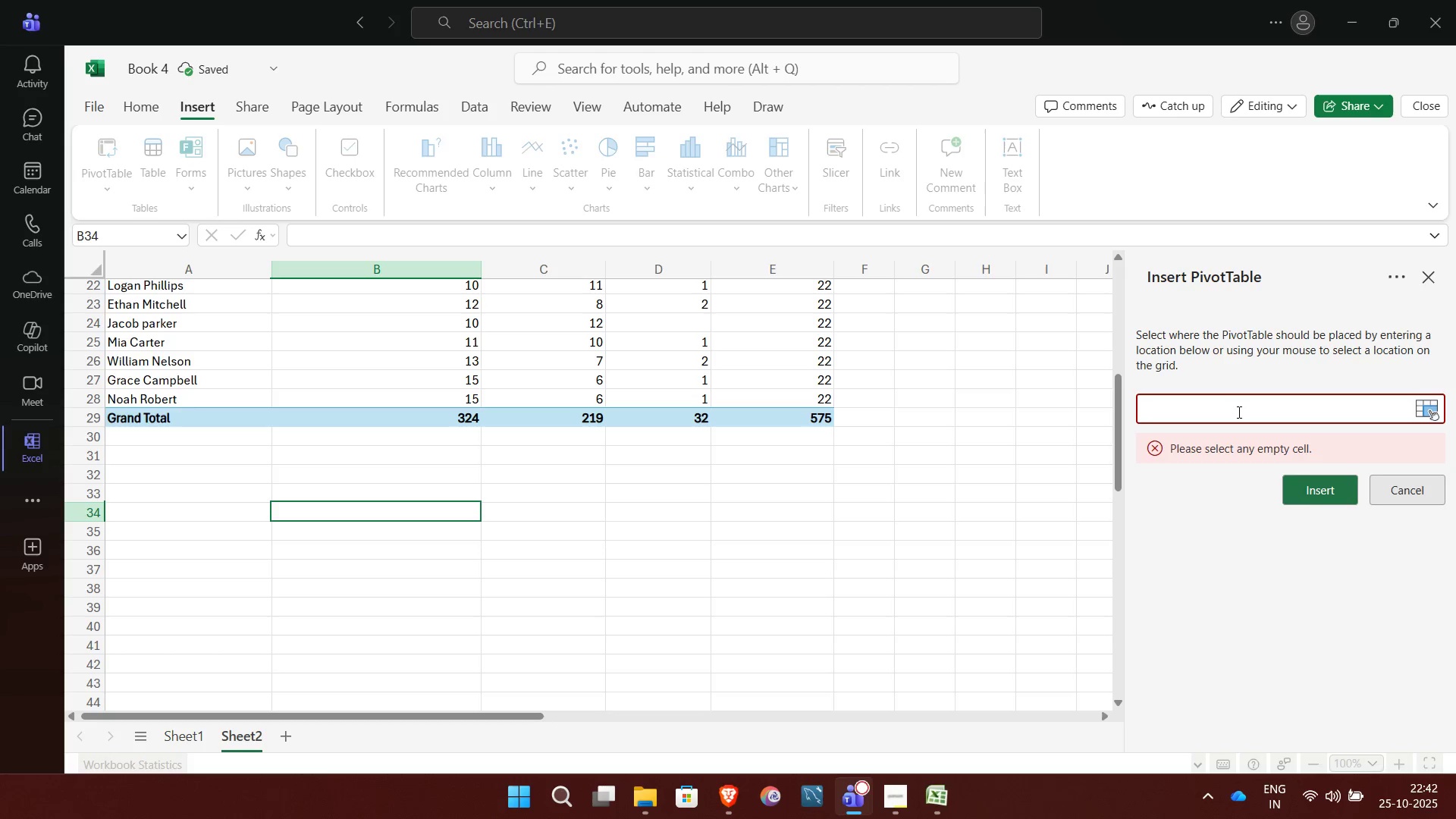 
type(ABC)
key(Backspace)
key(Backspace)
key(Backspace)
type(Sheet2)
 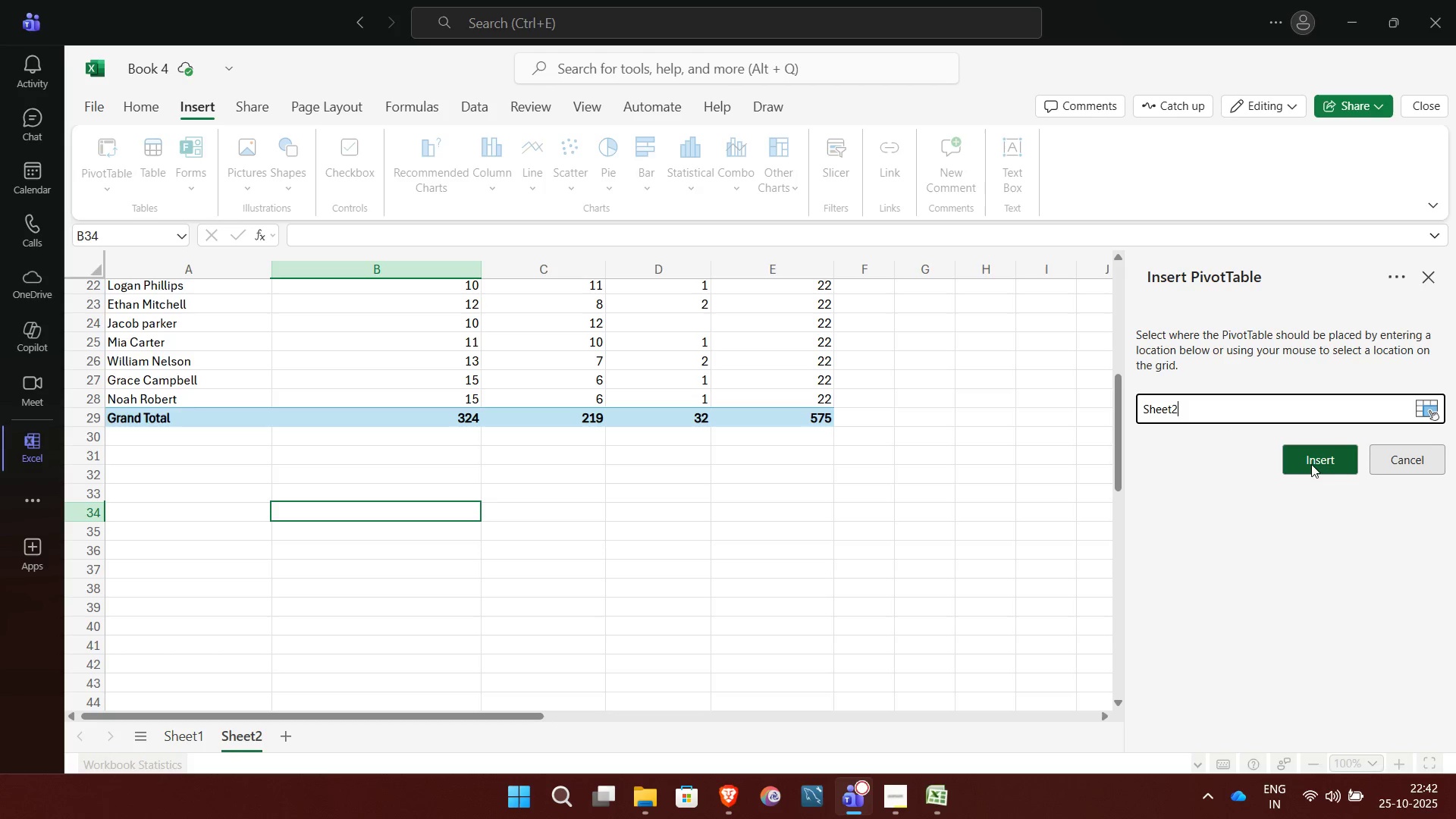 
left_click([1310, 463])
 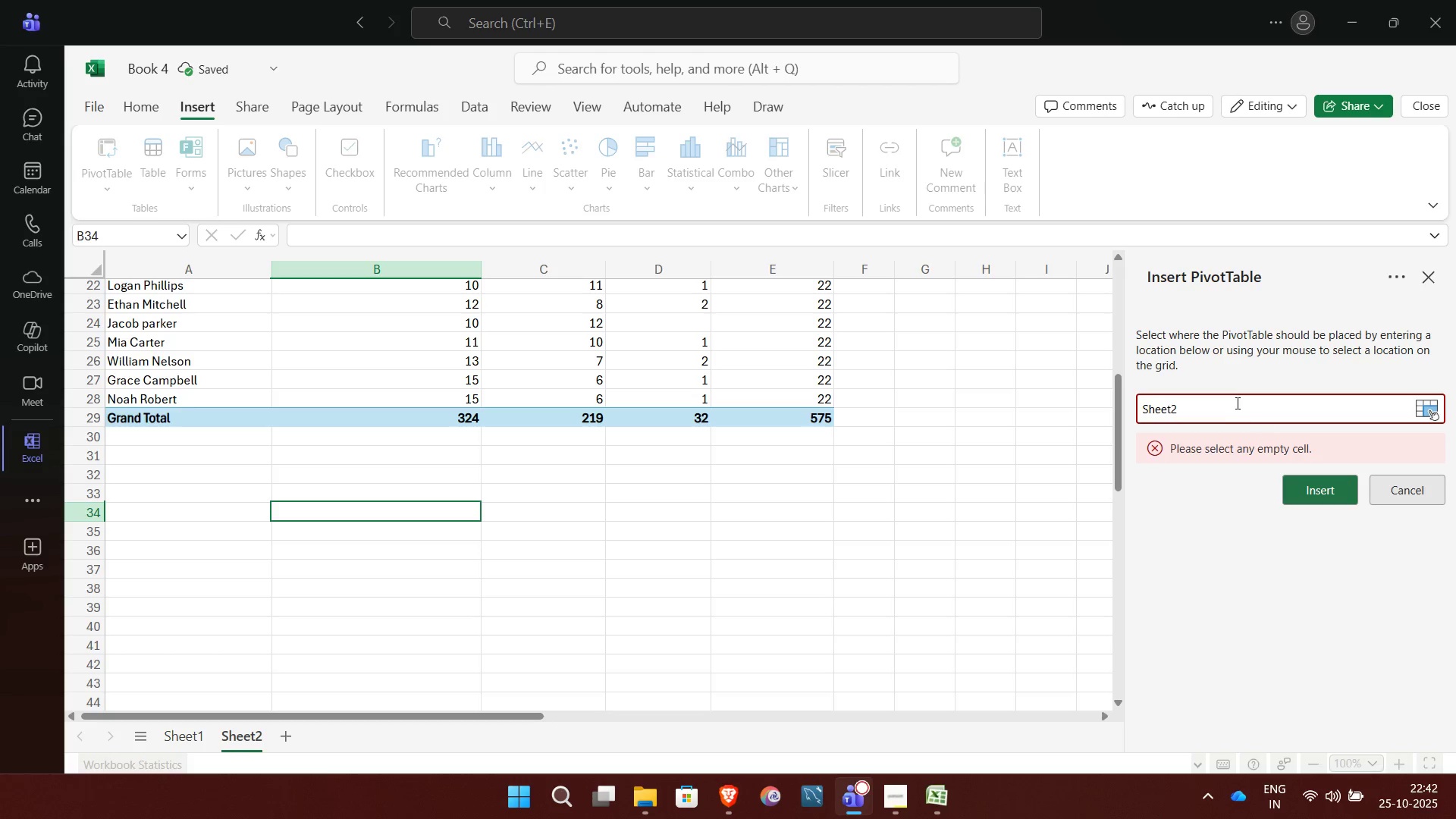 
left_click_drag(start_coordinate=[1232, 398], to_coordinate=[1135, 415])
 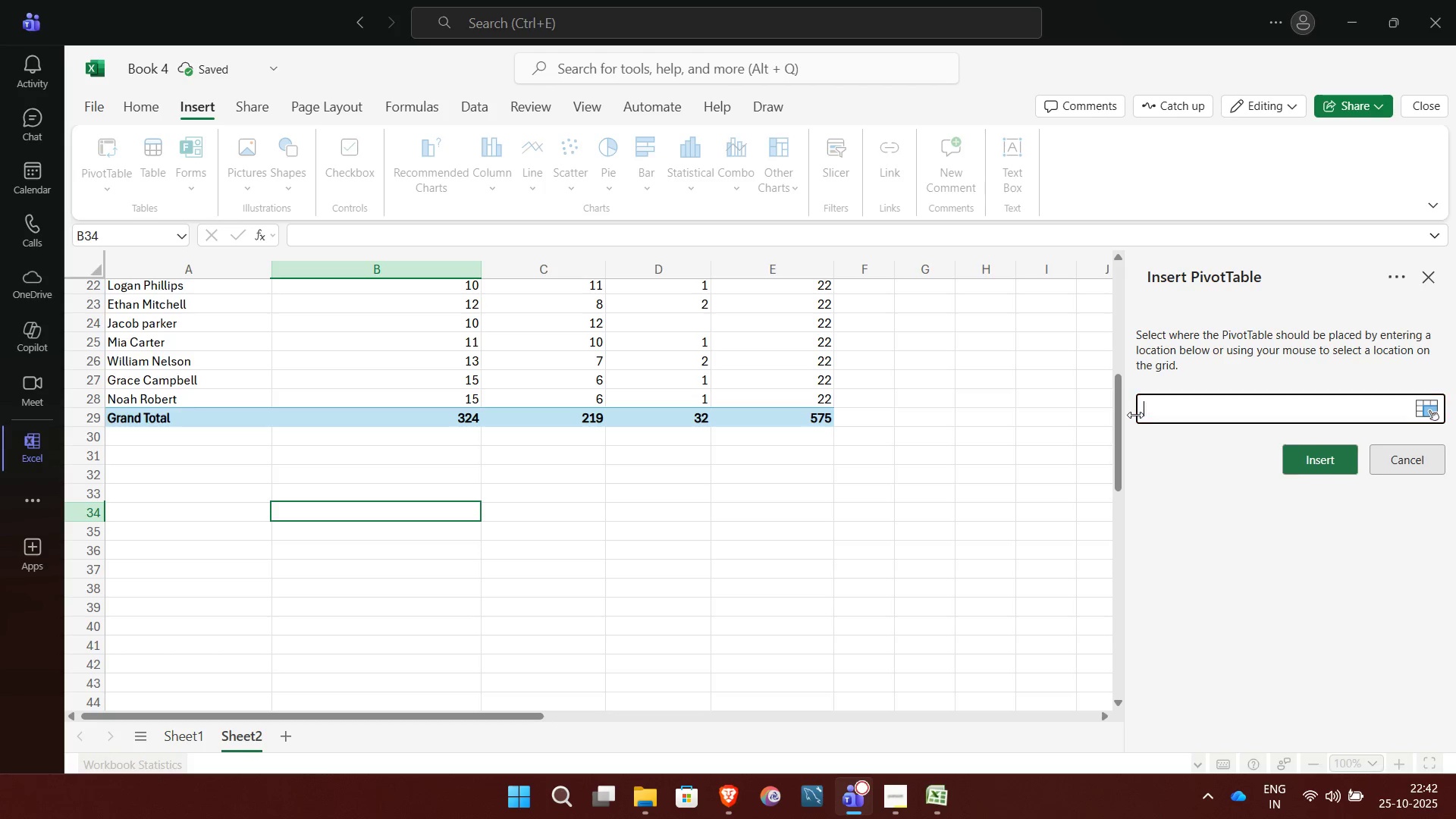 
key(Backspace)
 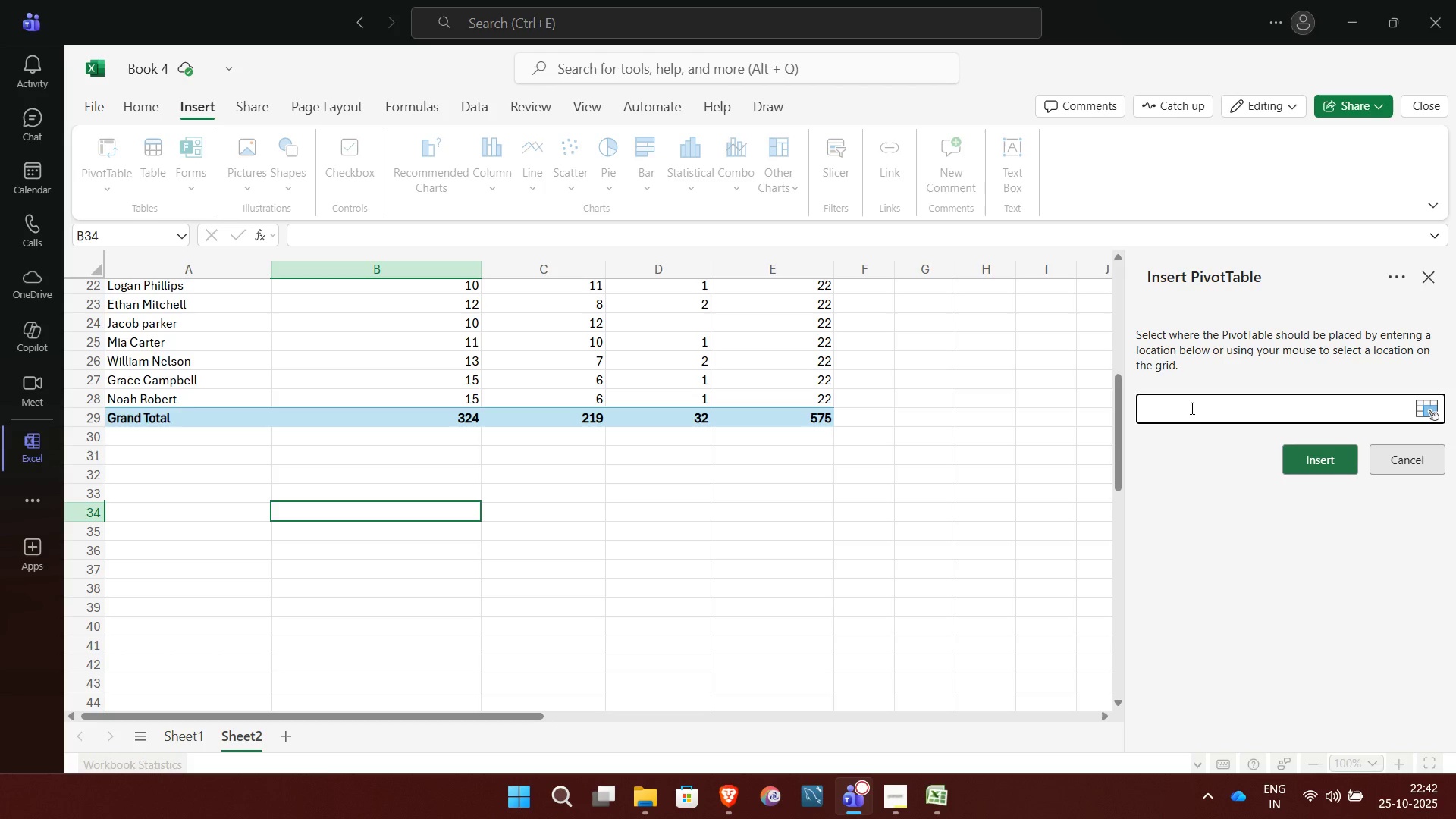 
left_click([1191, 408])
 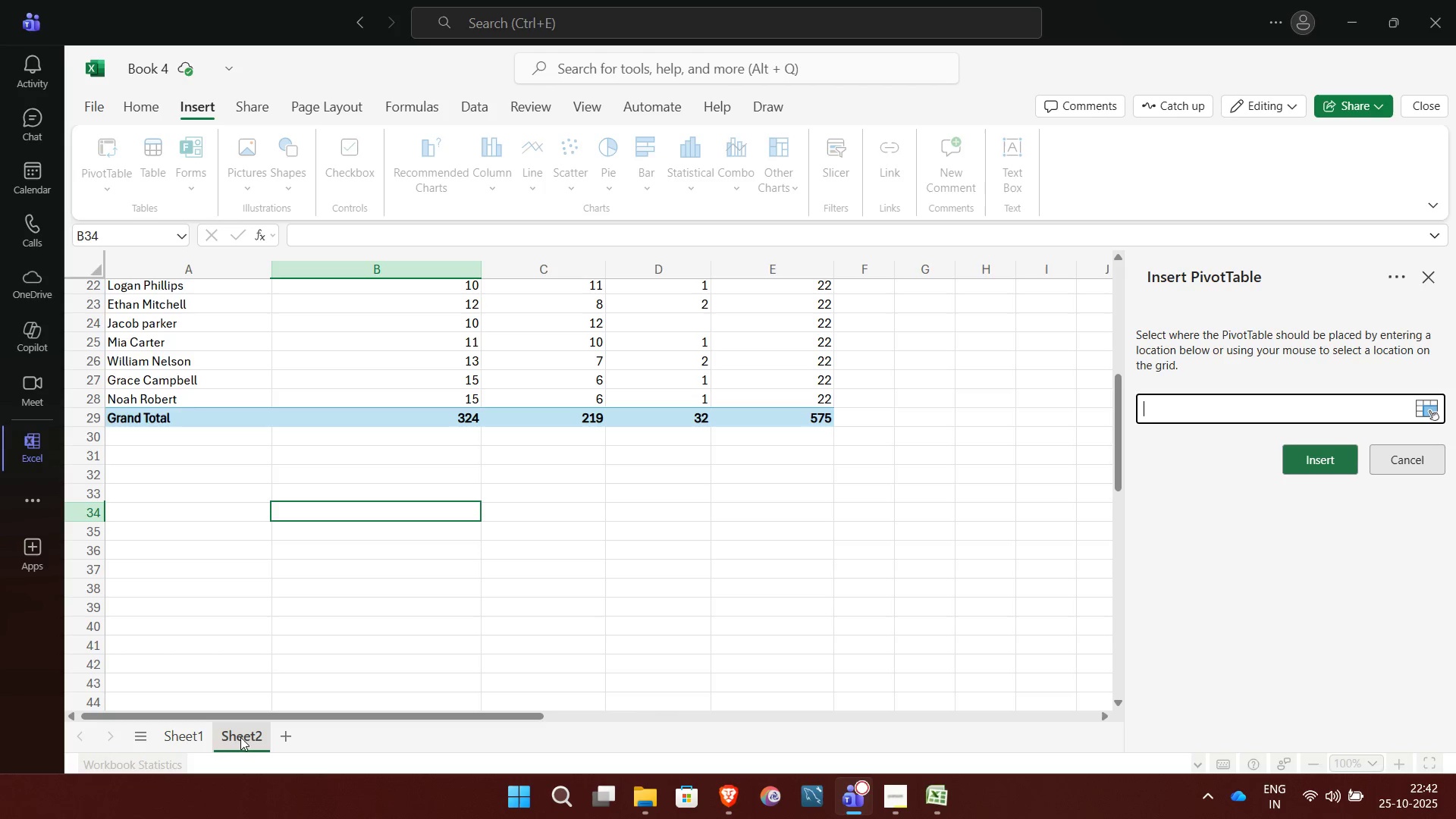 
left_click([240, 736])
 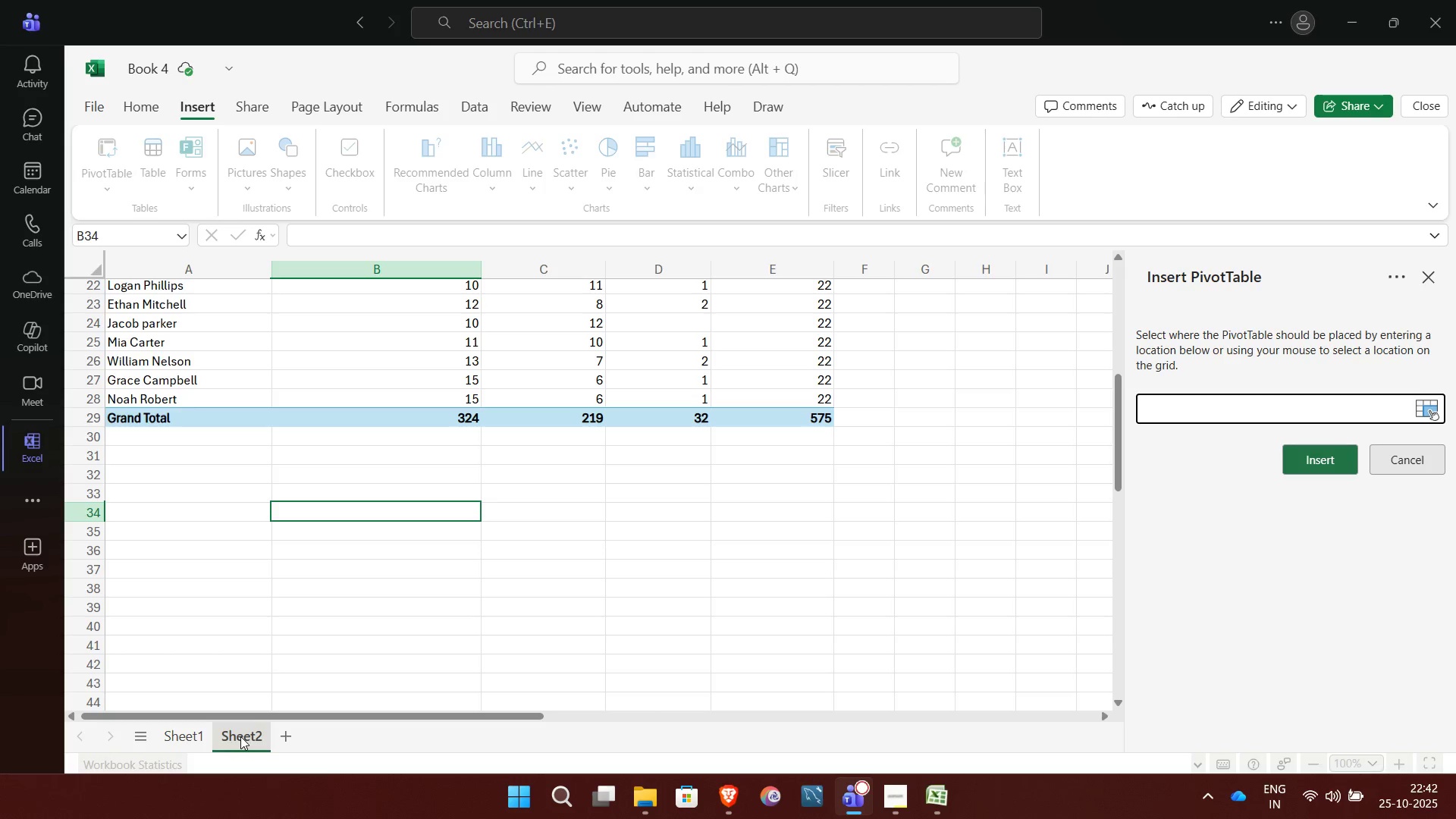 
left_click([240, 736])
 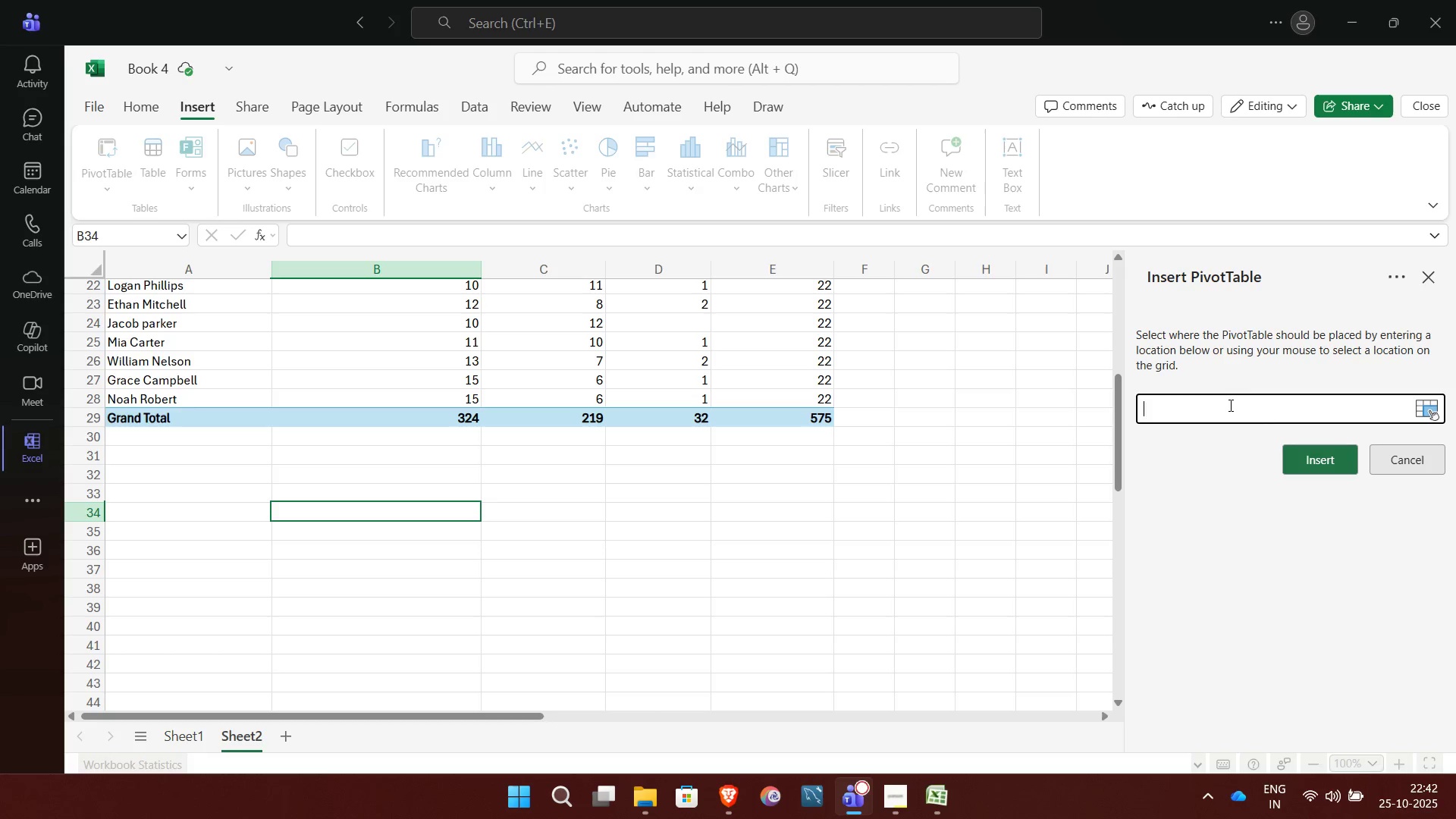 
left_click([1229, 405])
 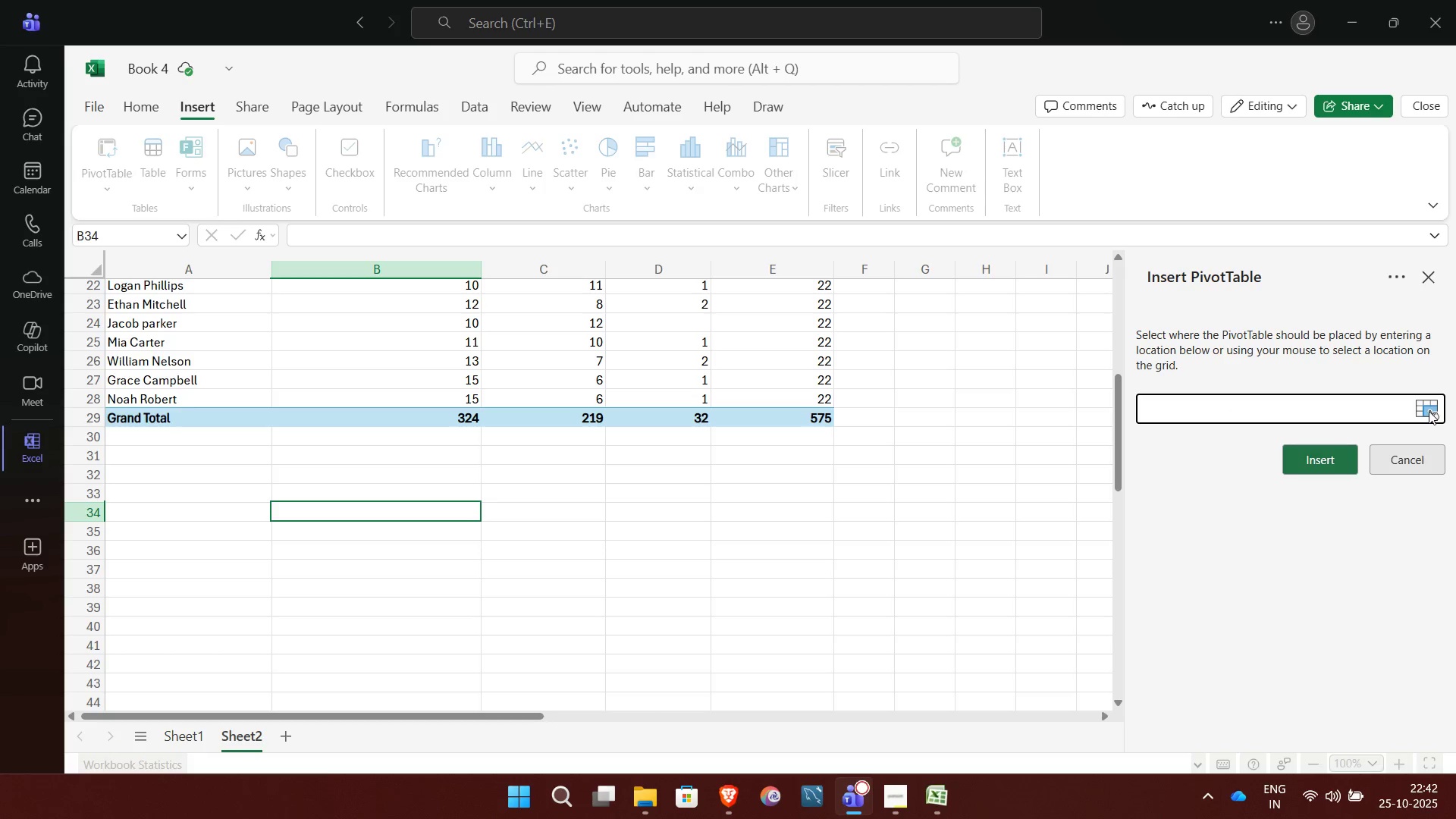 
left_click([1429, 411])
 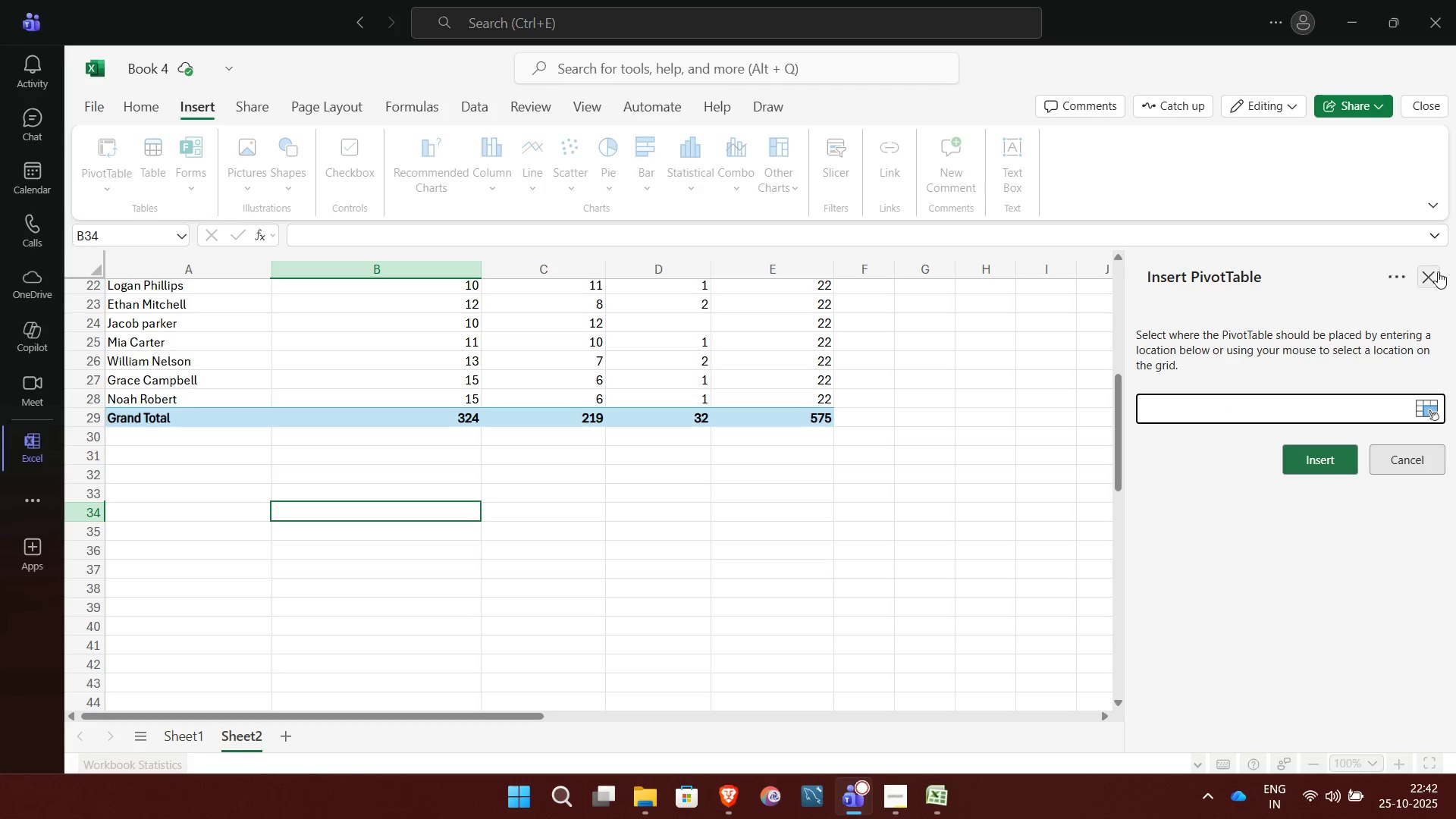 
left_click([1432, 281])
 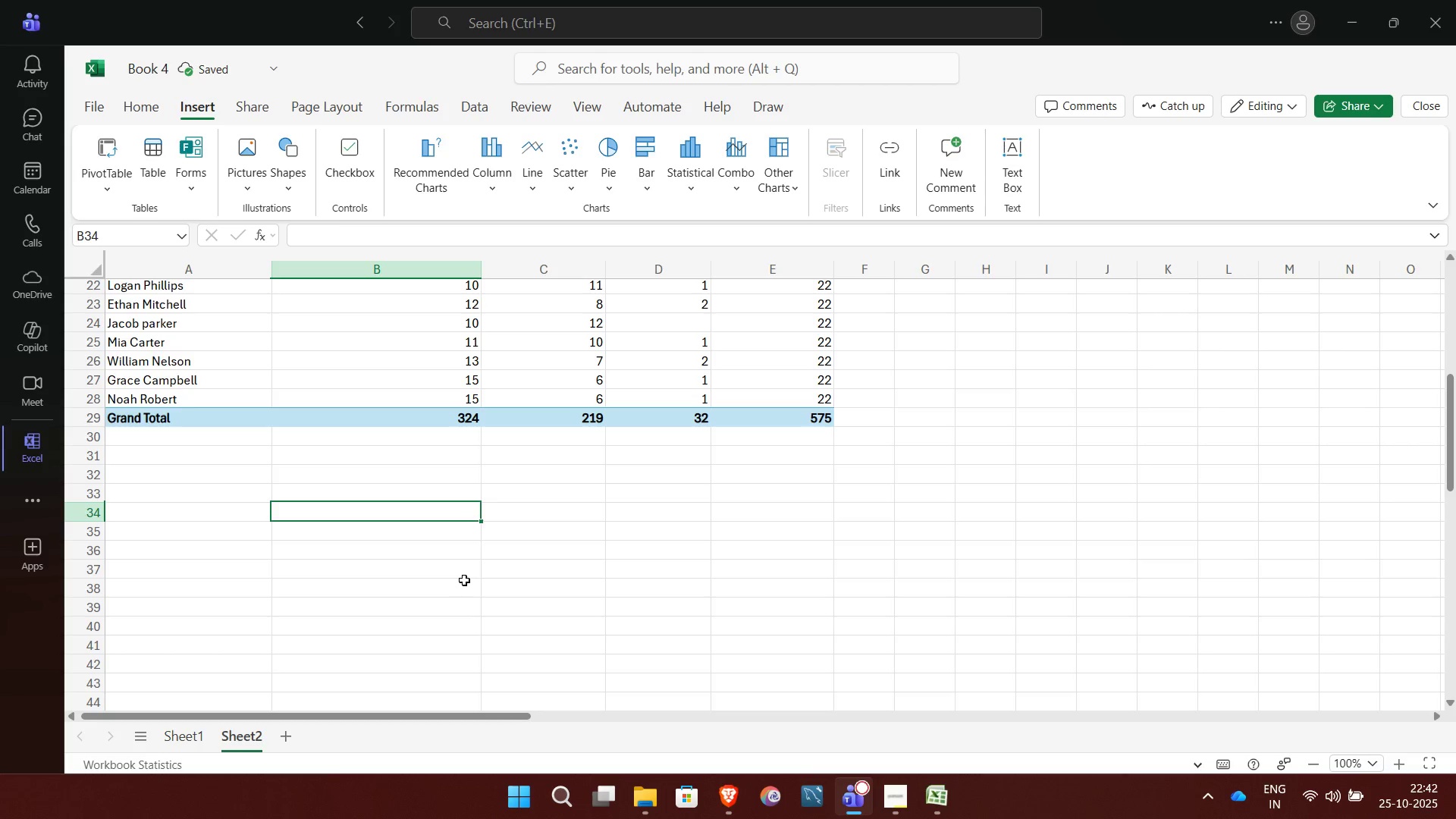 
left_click([464, 580])
 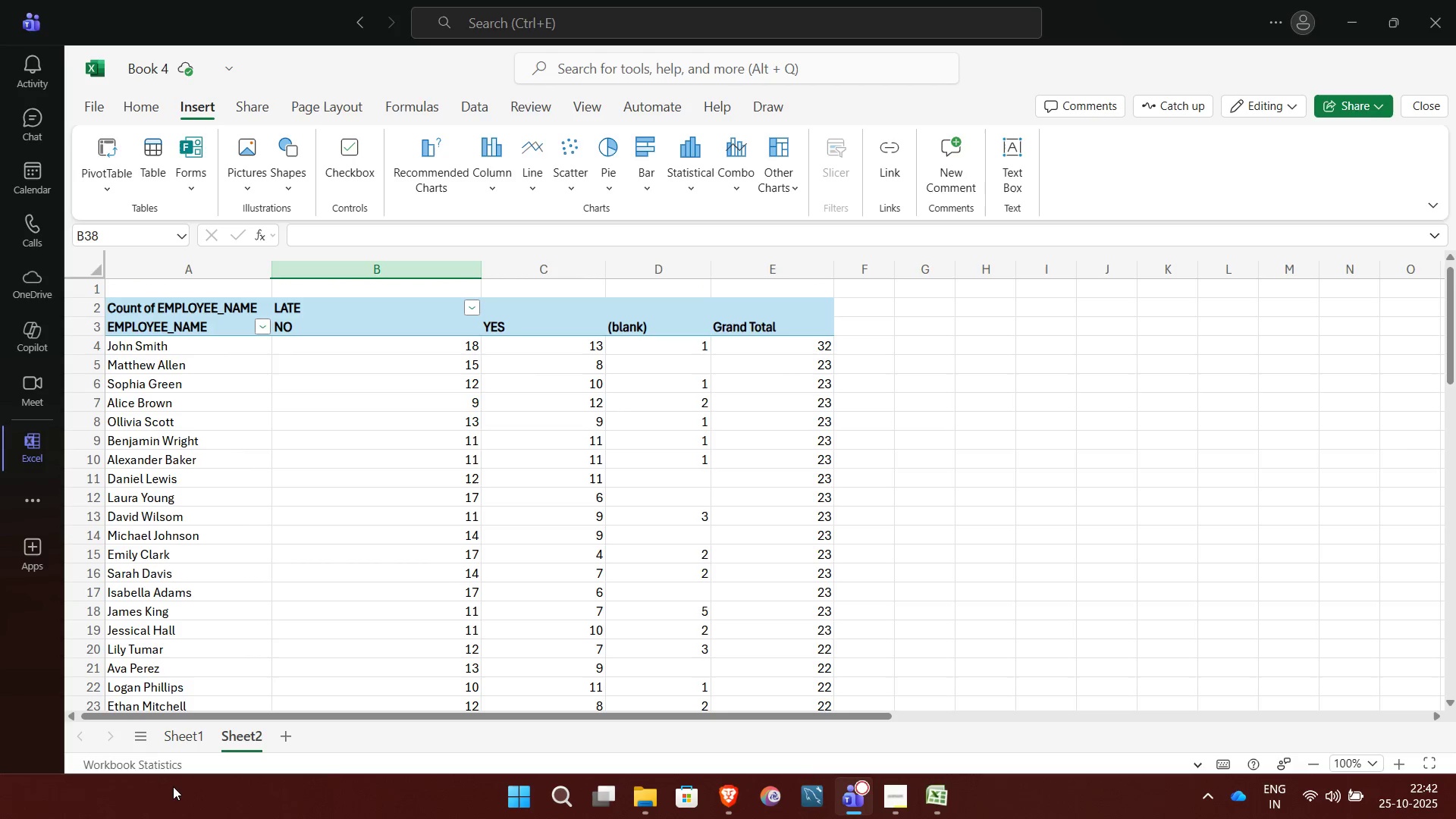 
left_click([178, 727])
 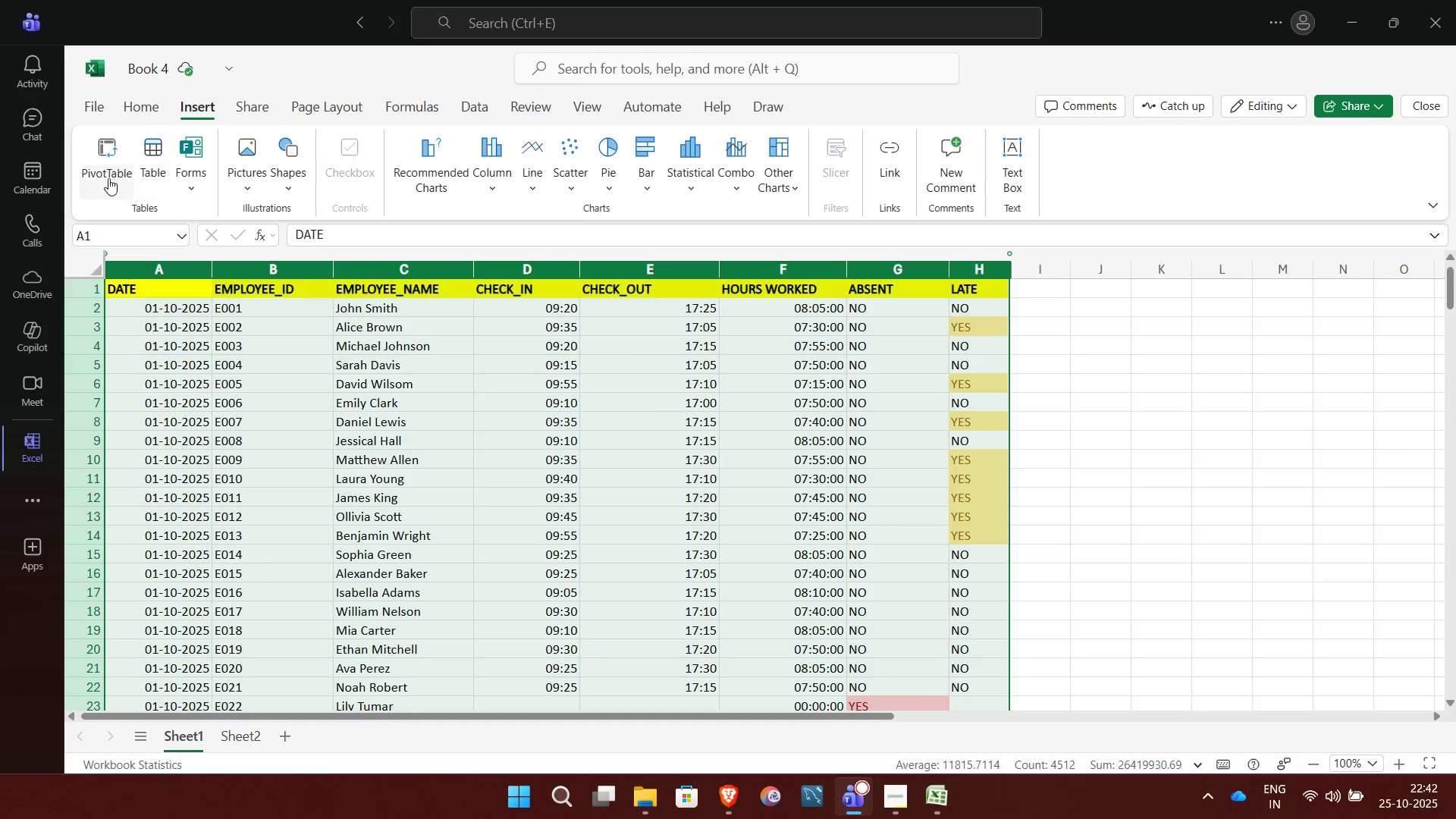 
left_click([104, 184])
 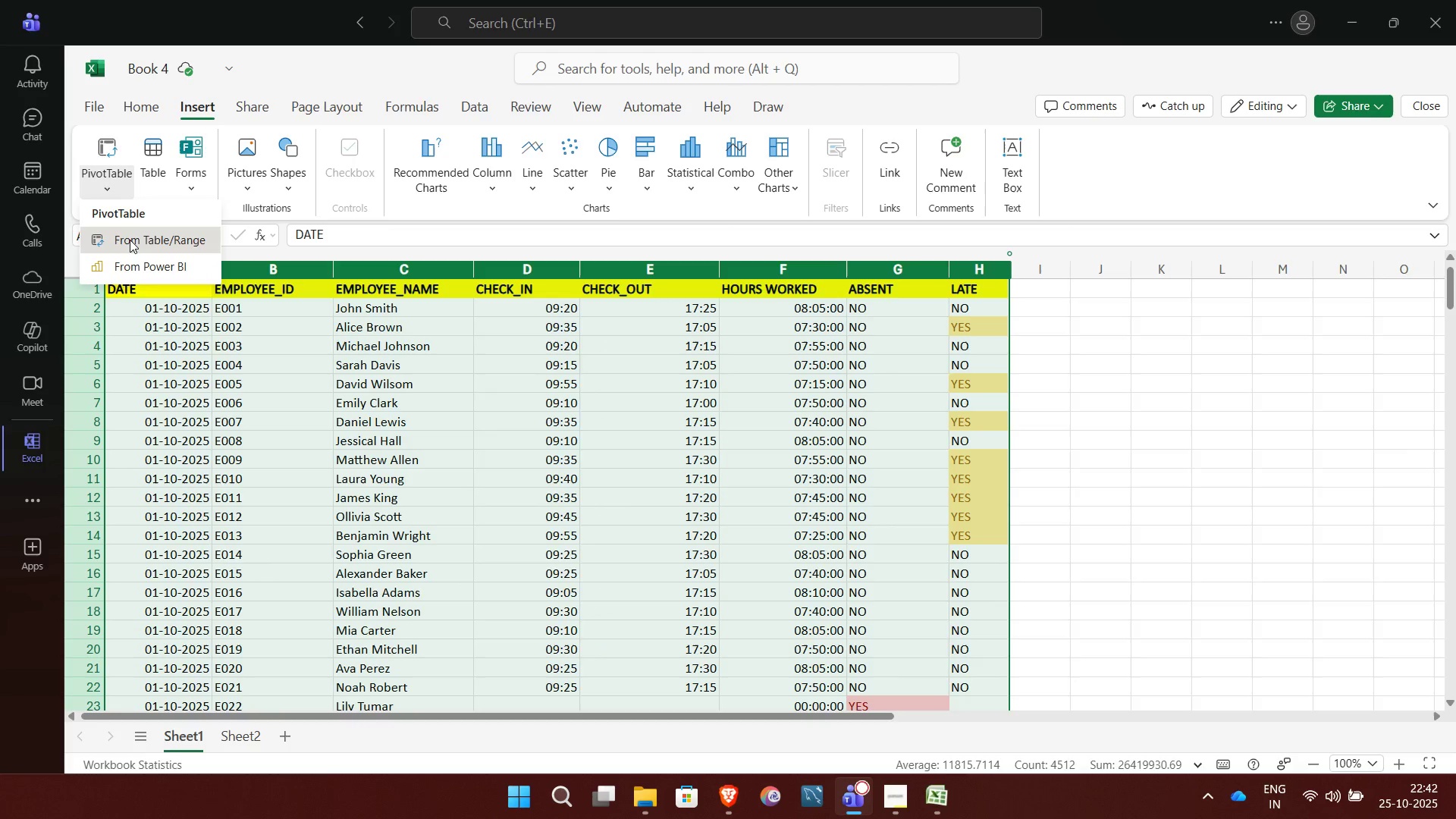 
left_click([130, 240])
 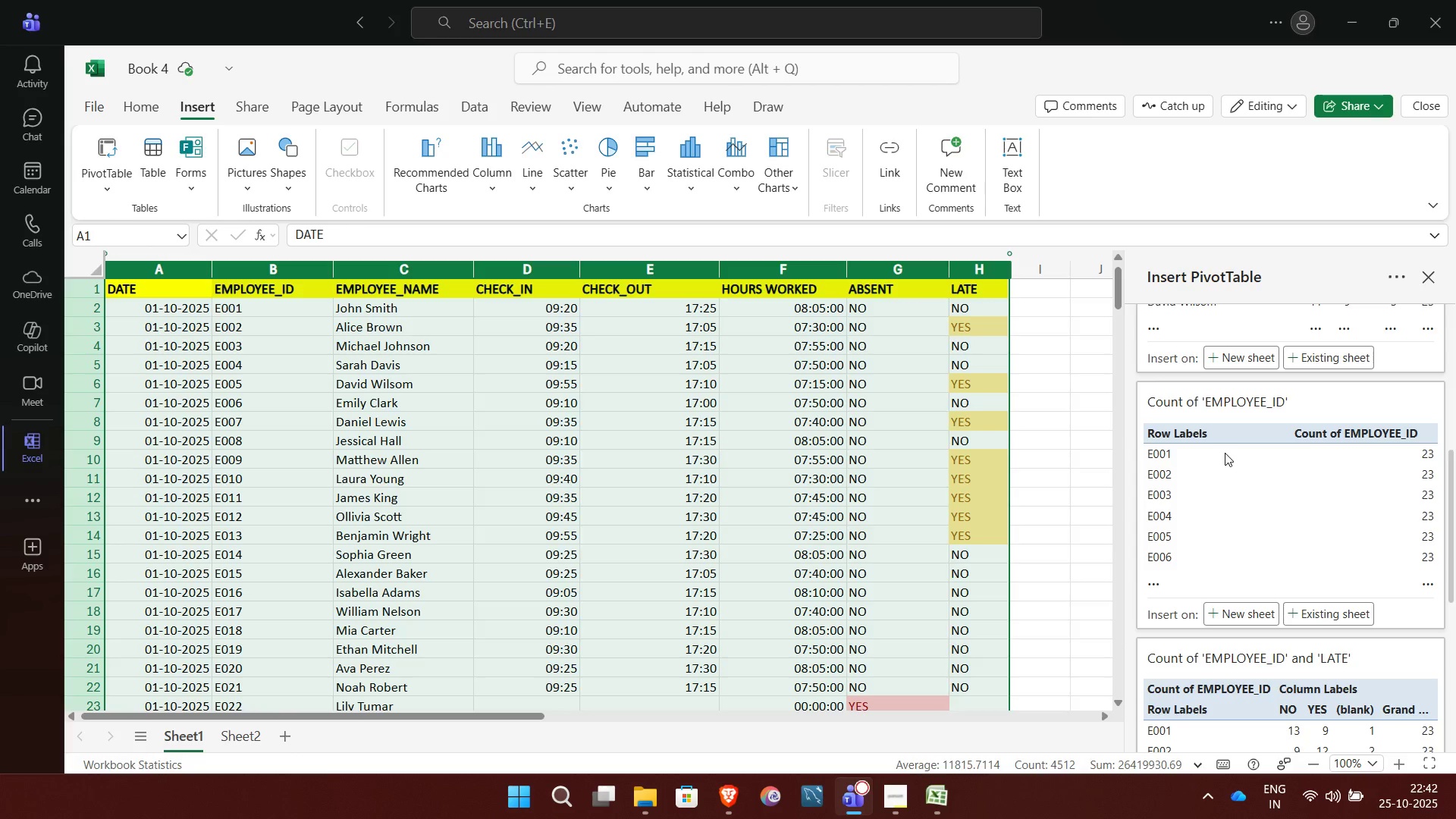 
wait(7.07)
 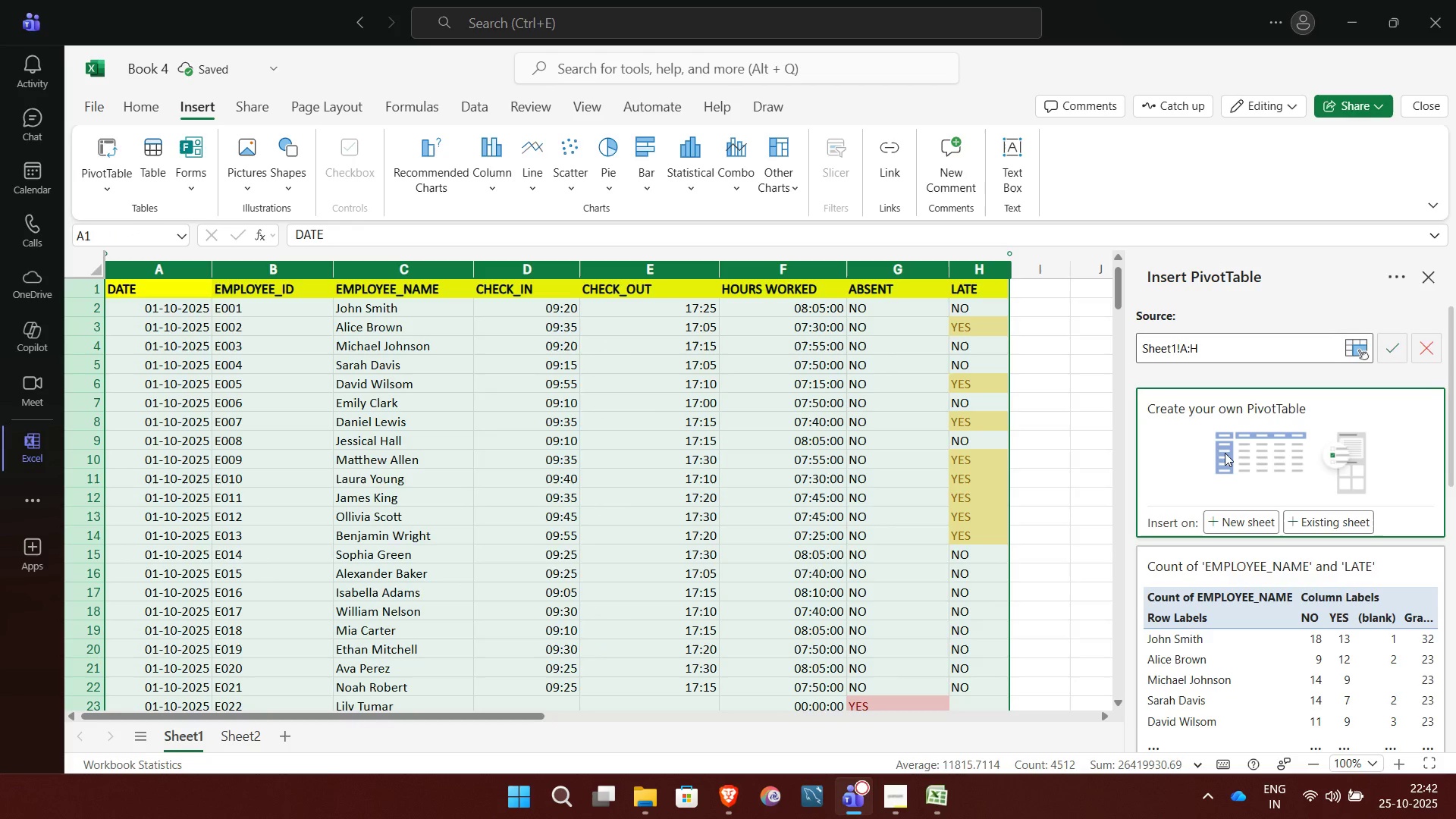 
left_click([1234, 612])
 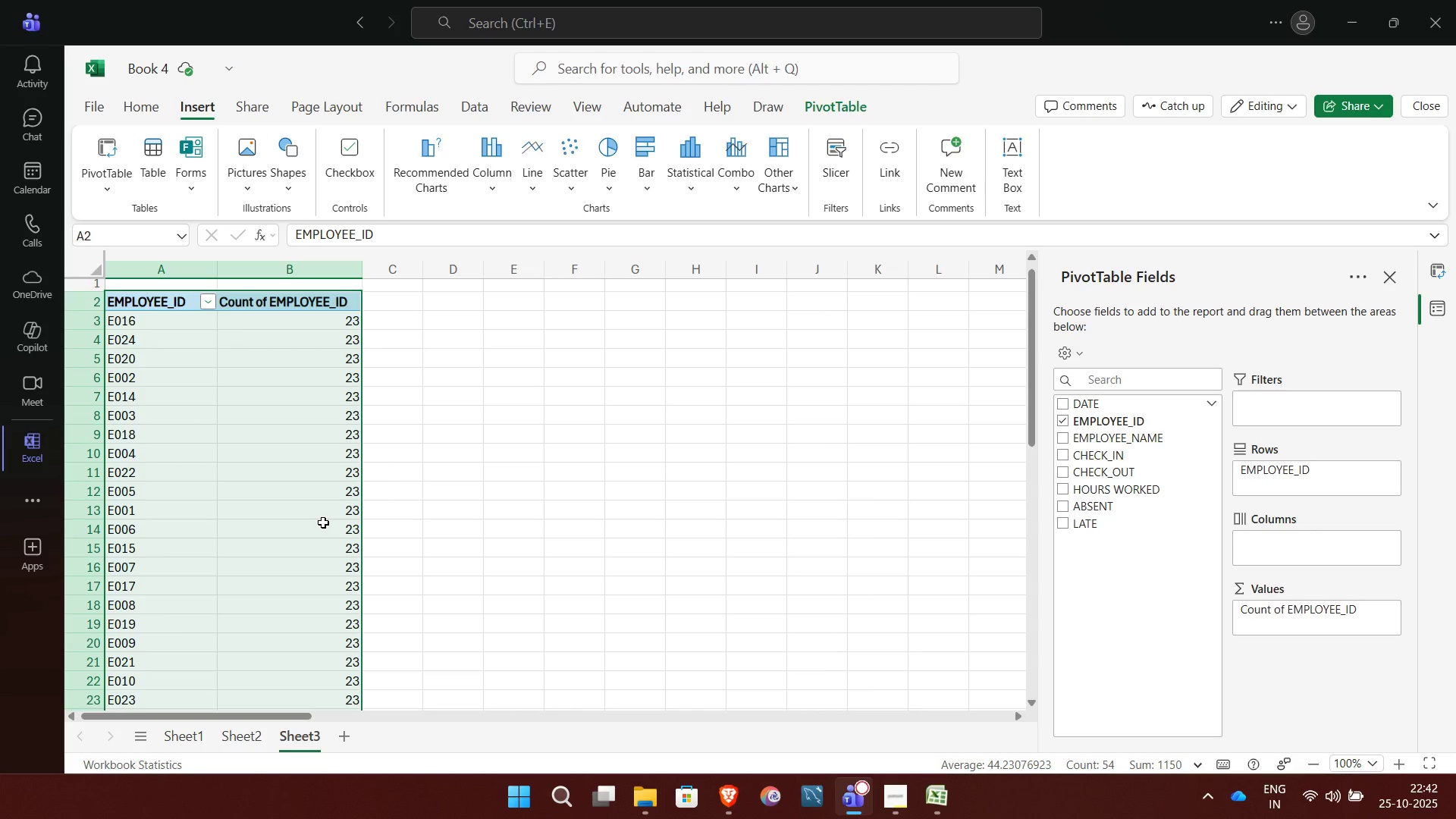 
wait(14.72)
 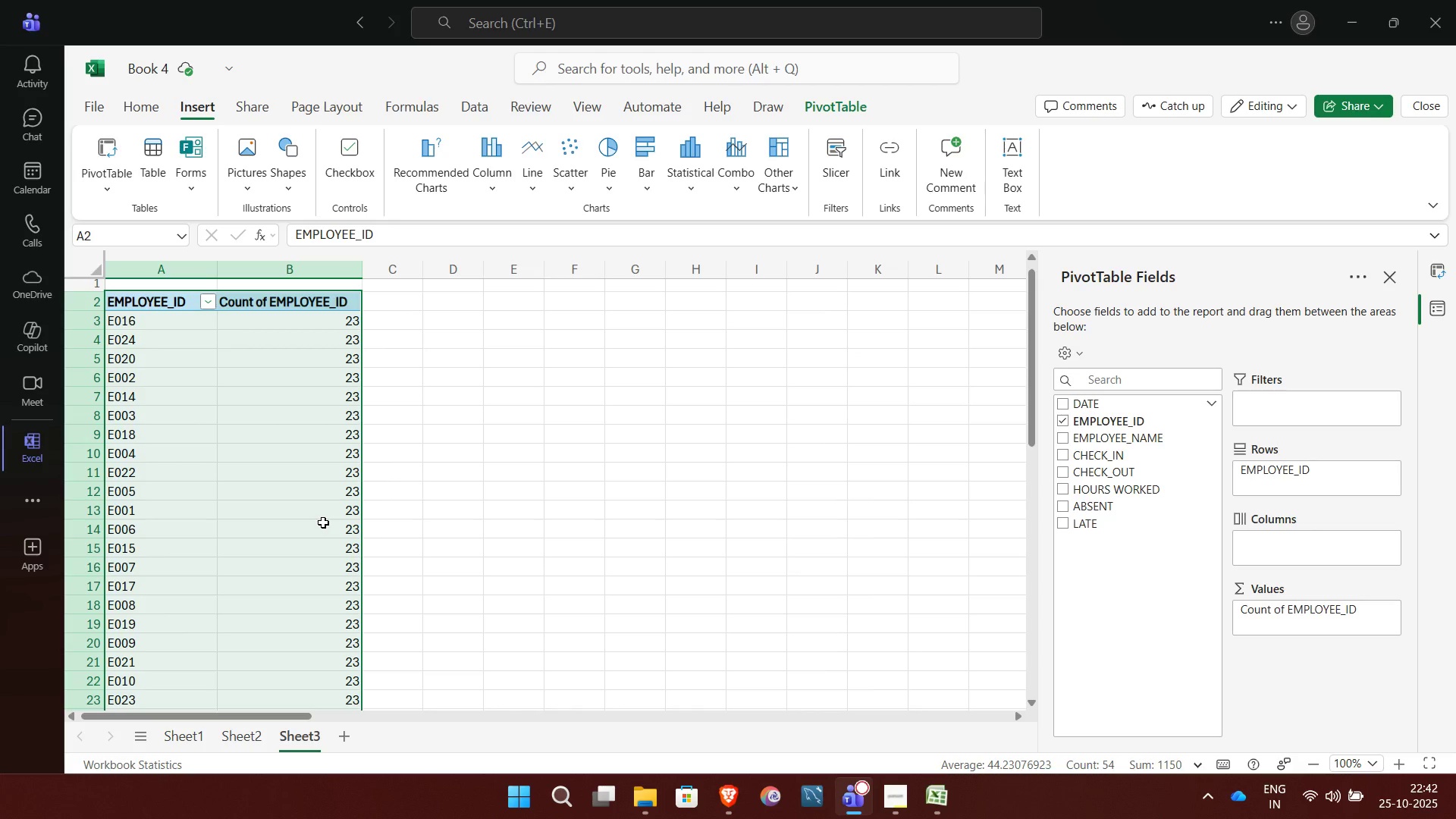 
left_click([381, 362])
 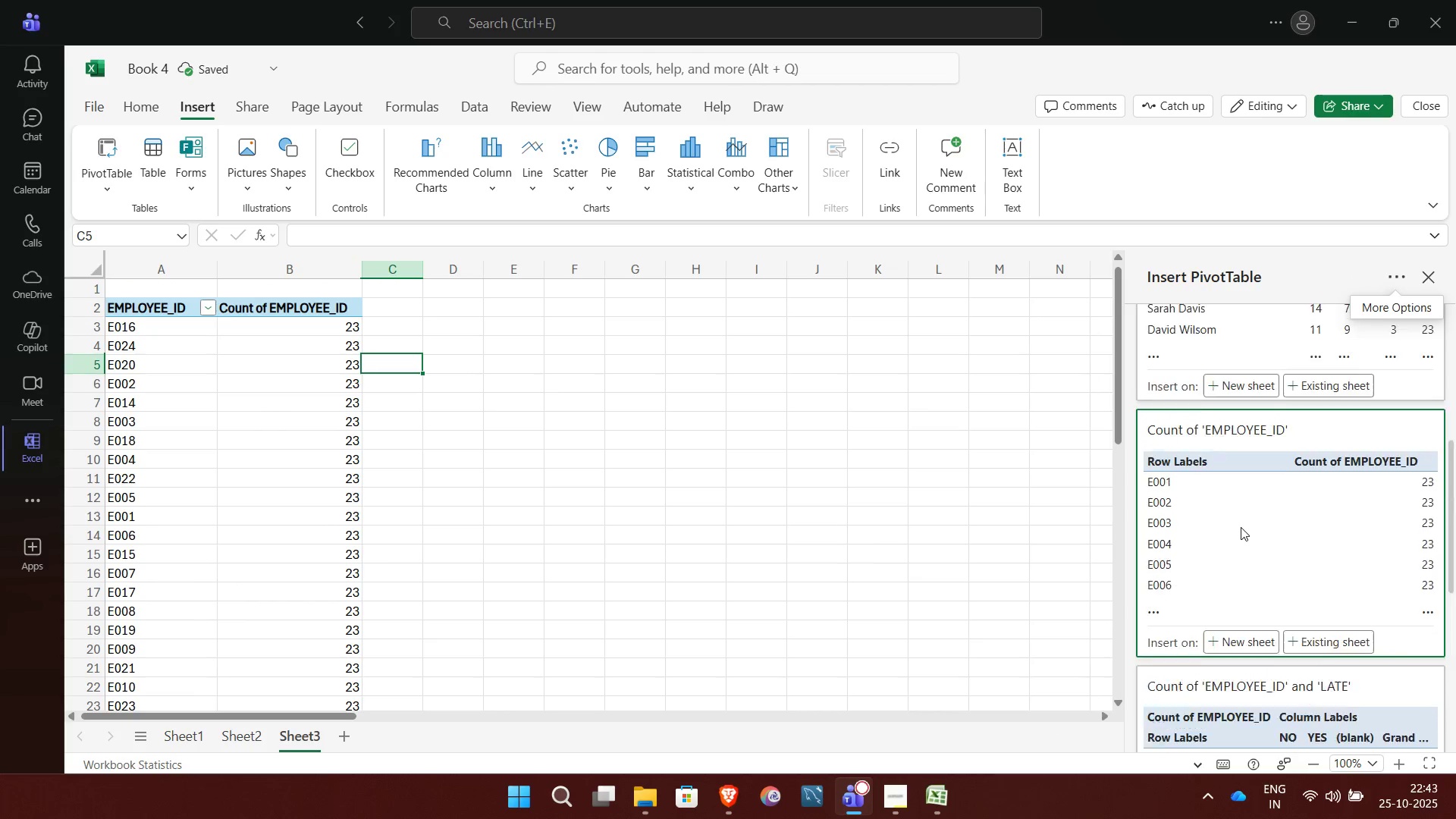 
wait(8.13)
 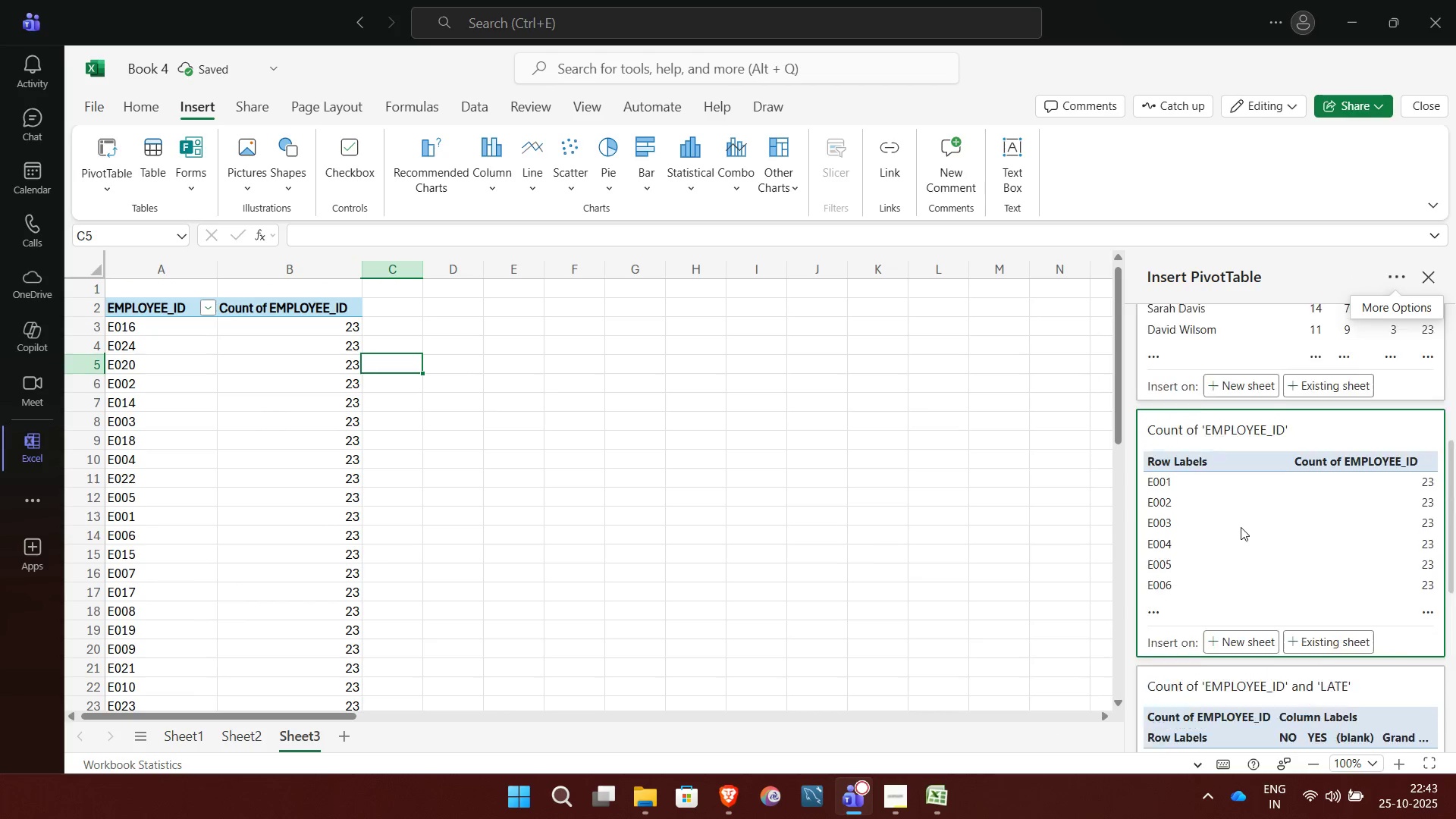 
left_click([1230, 575])
 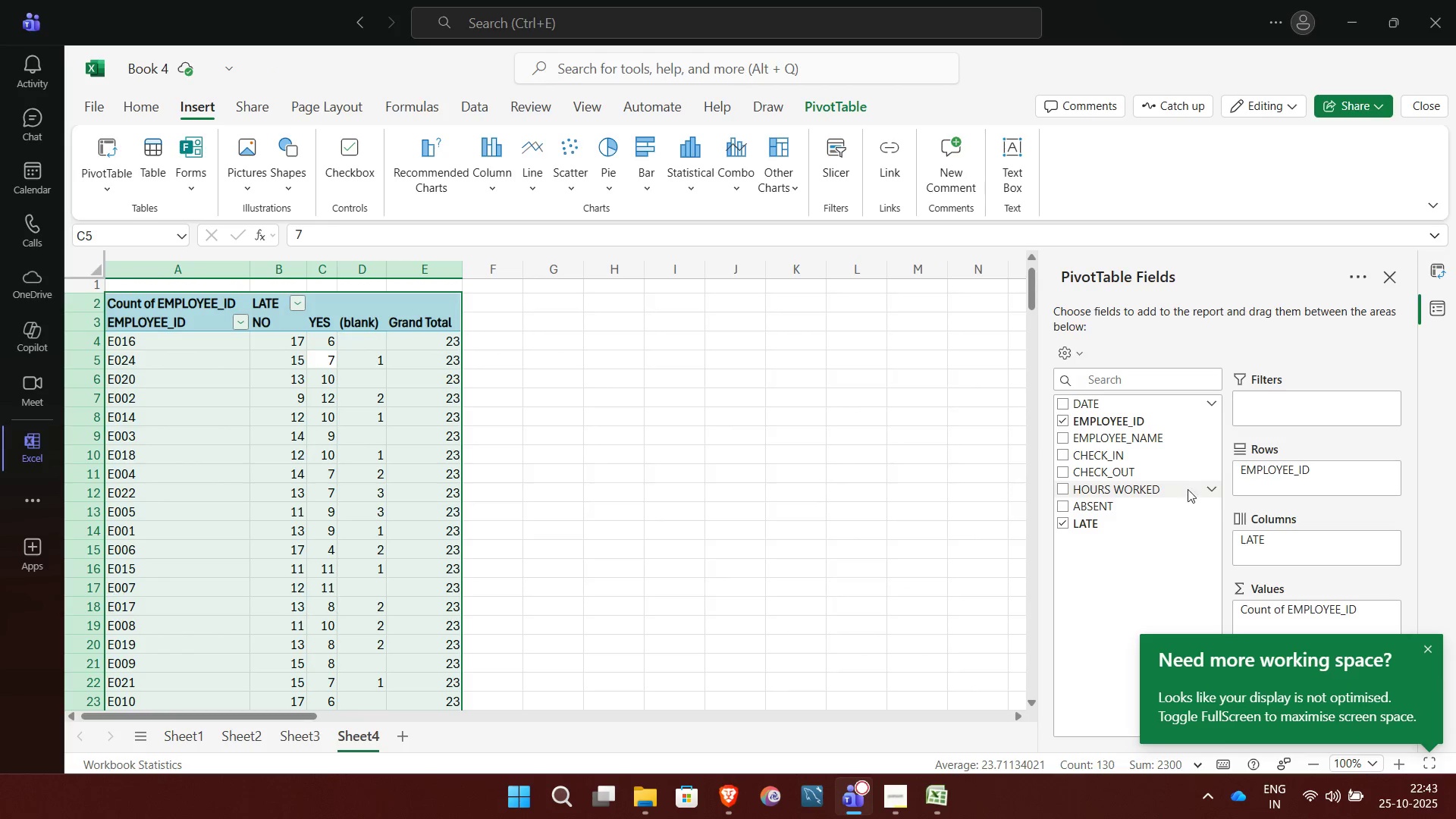 
wait(7.82)
 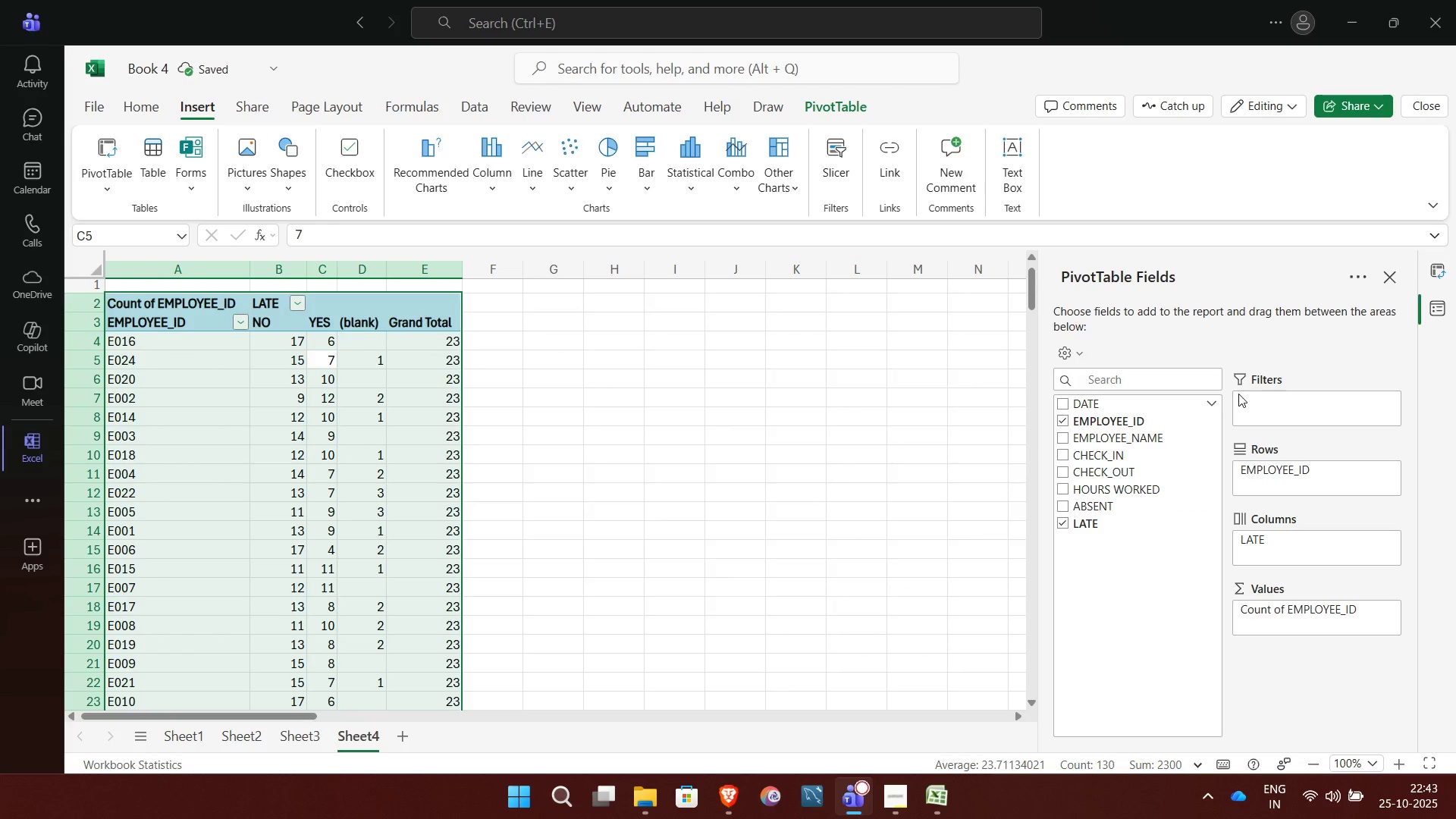 
left_click([1427, 644])
 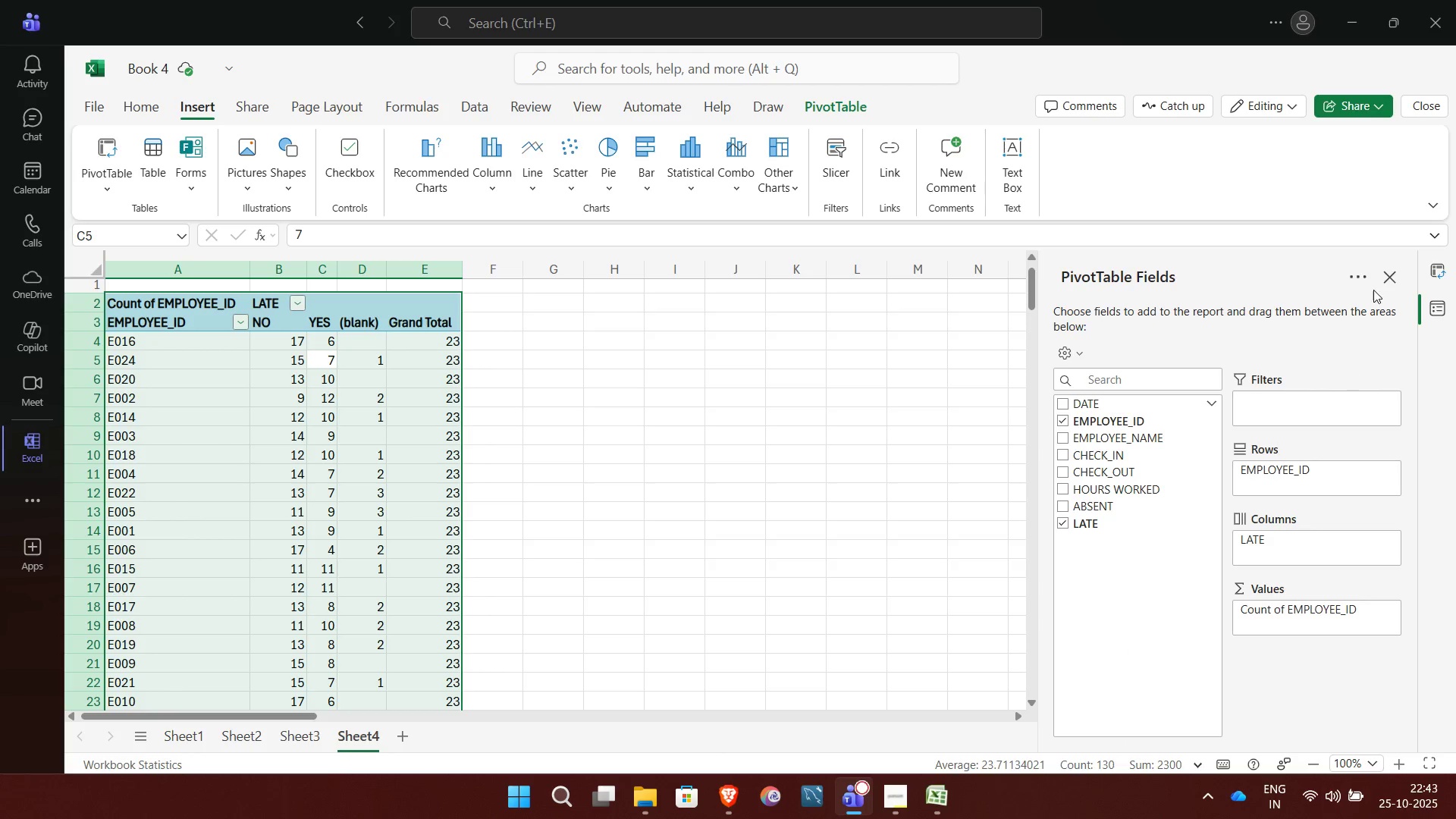 
left_click([1386, 275])
 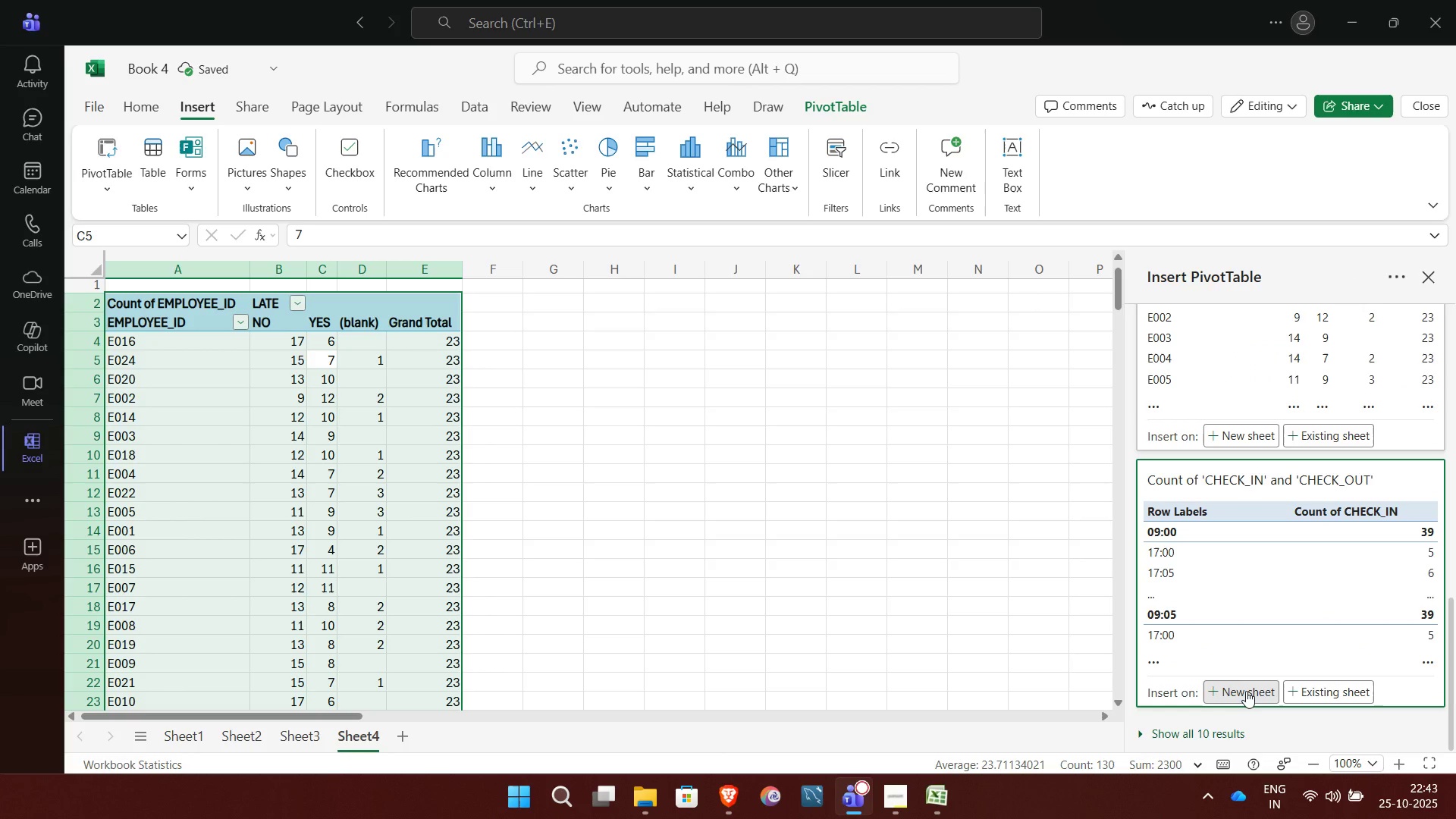 
left_click([1246, 691])
 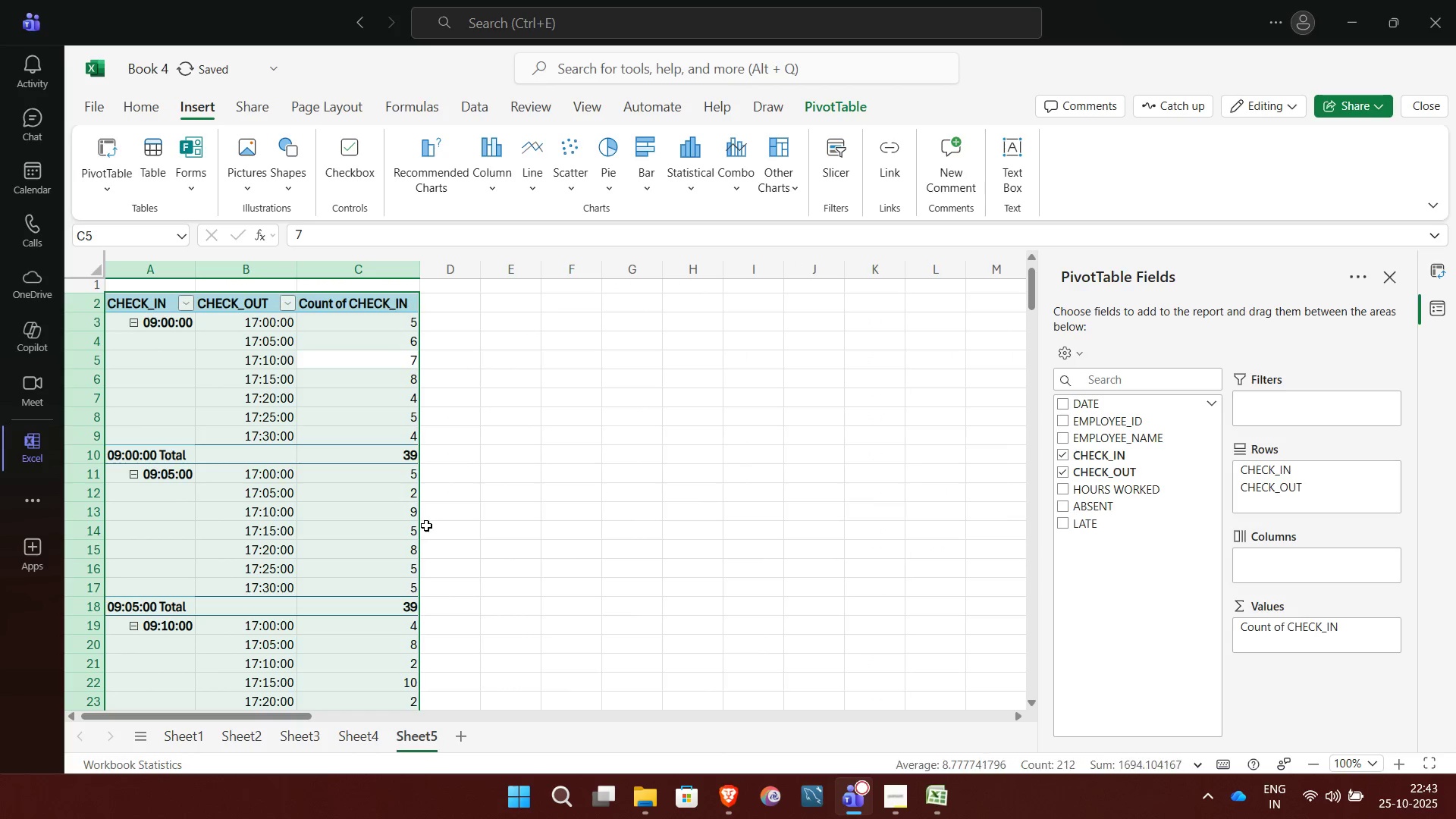 
left_click([558, 499])
 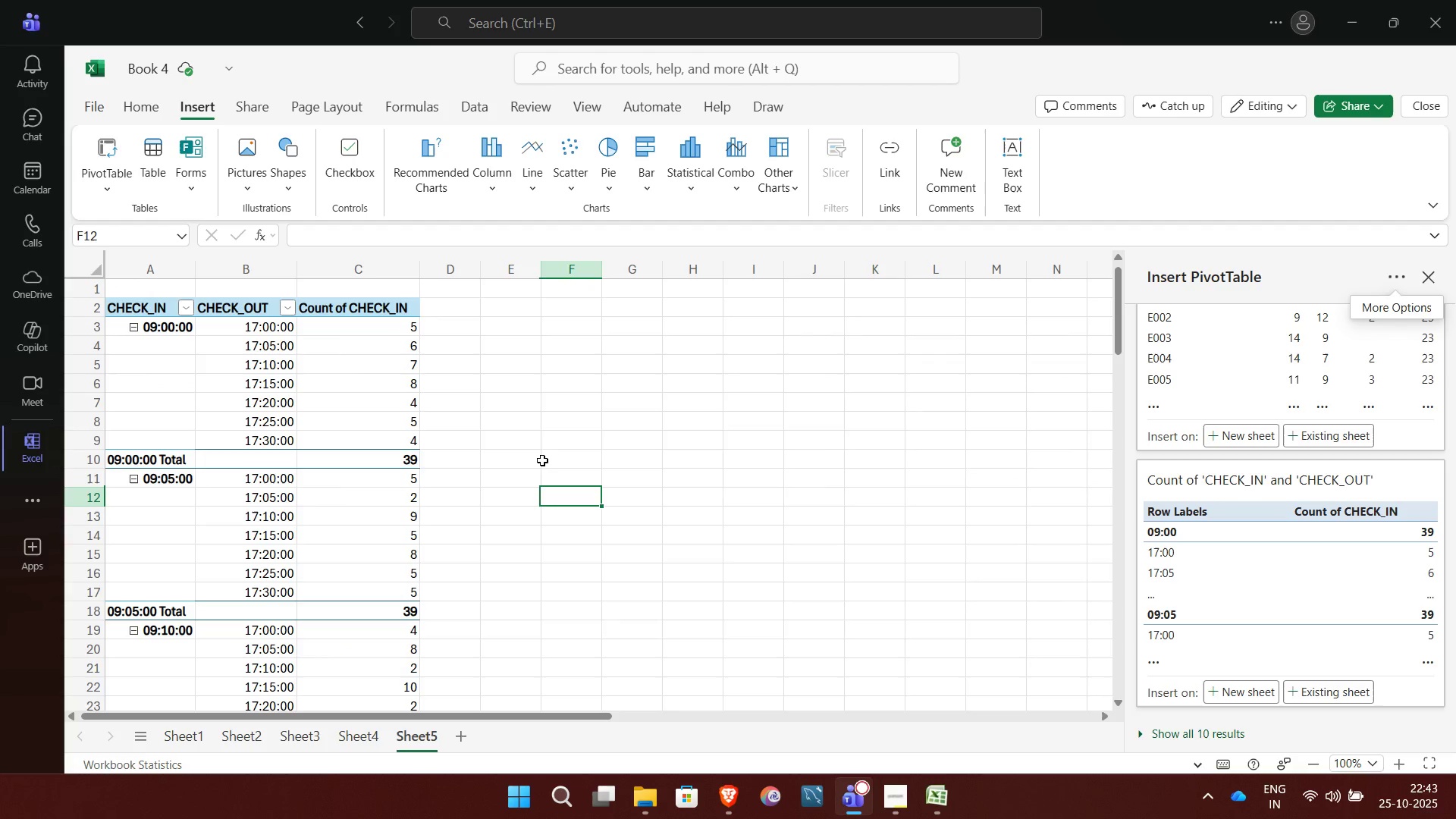 
wait(19.22)
 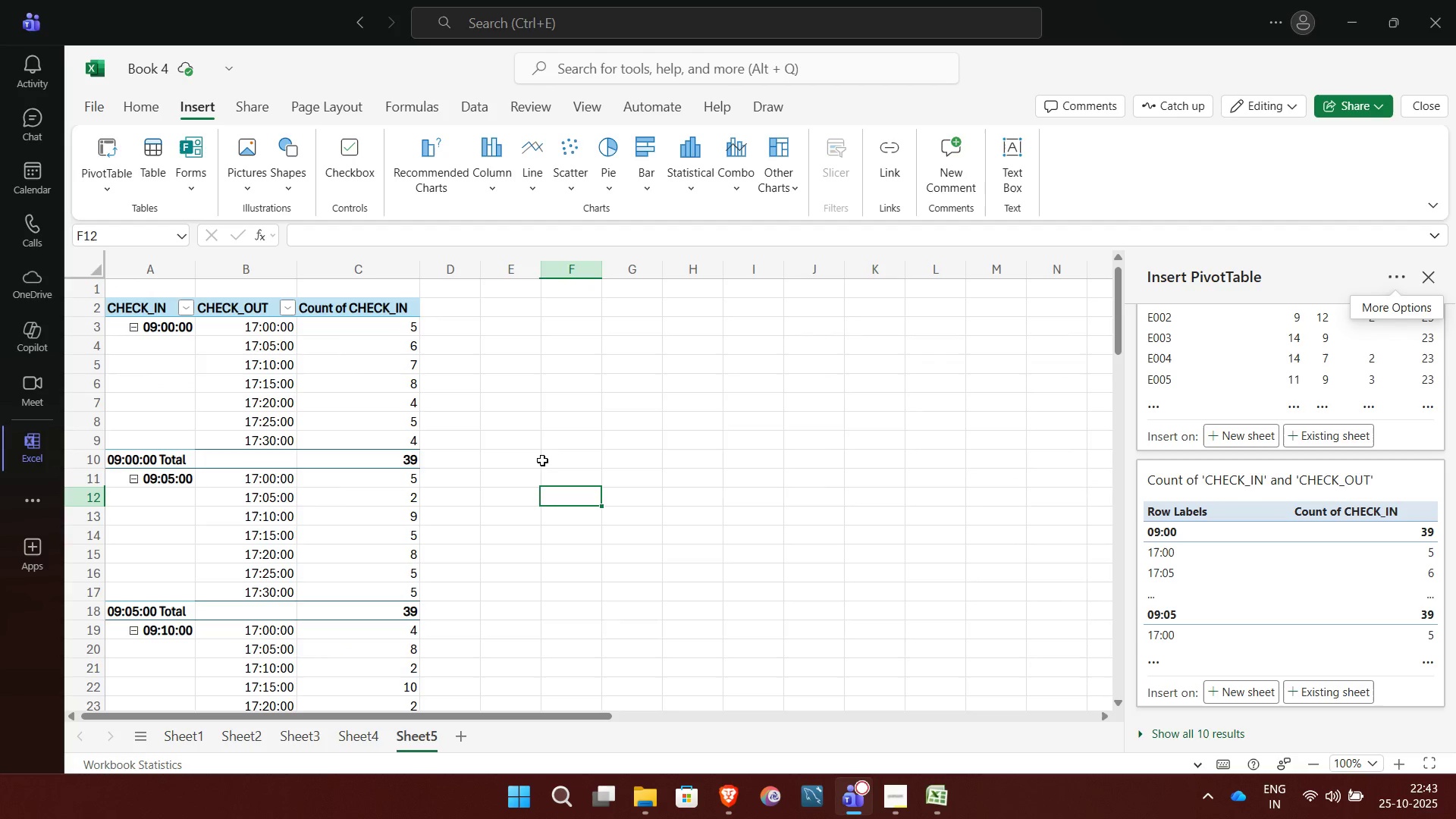 
left_click([350, 736])
 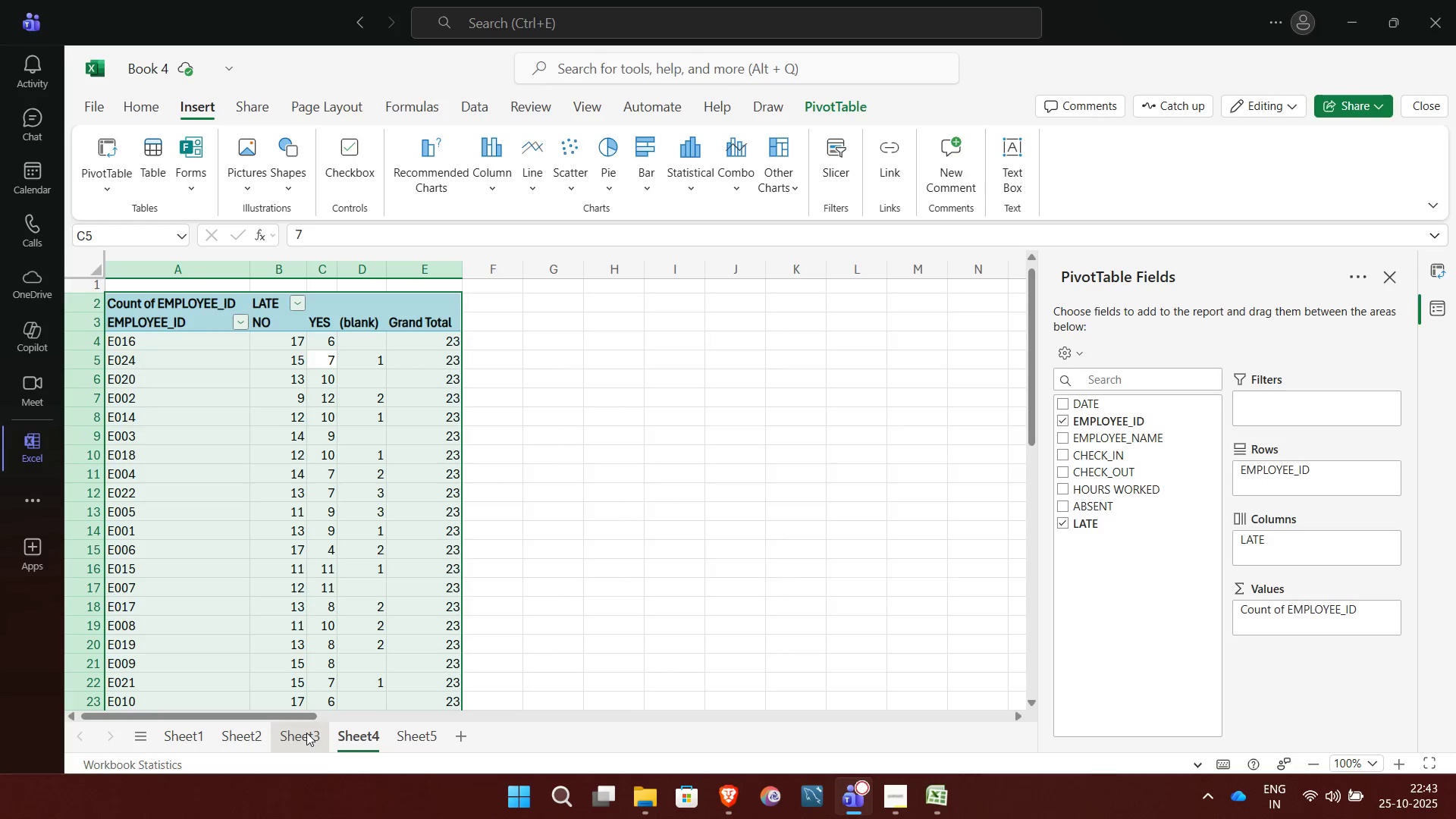 
left_click([306, 733])
 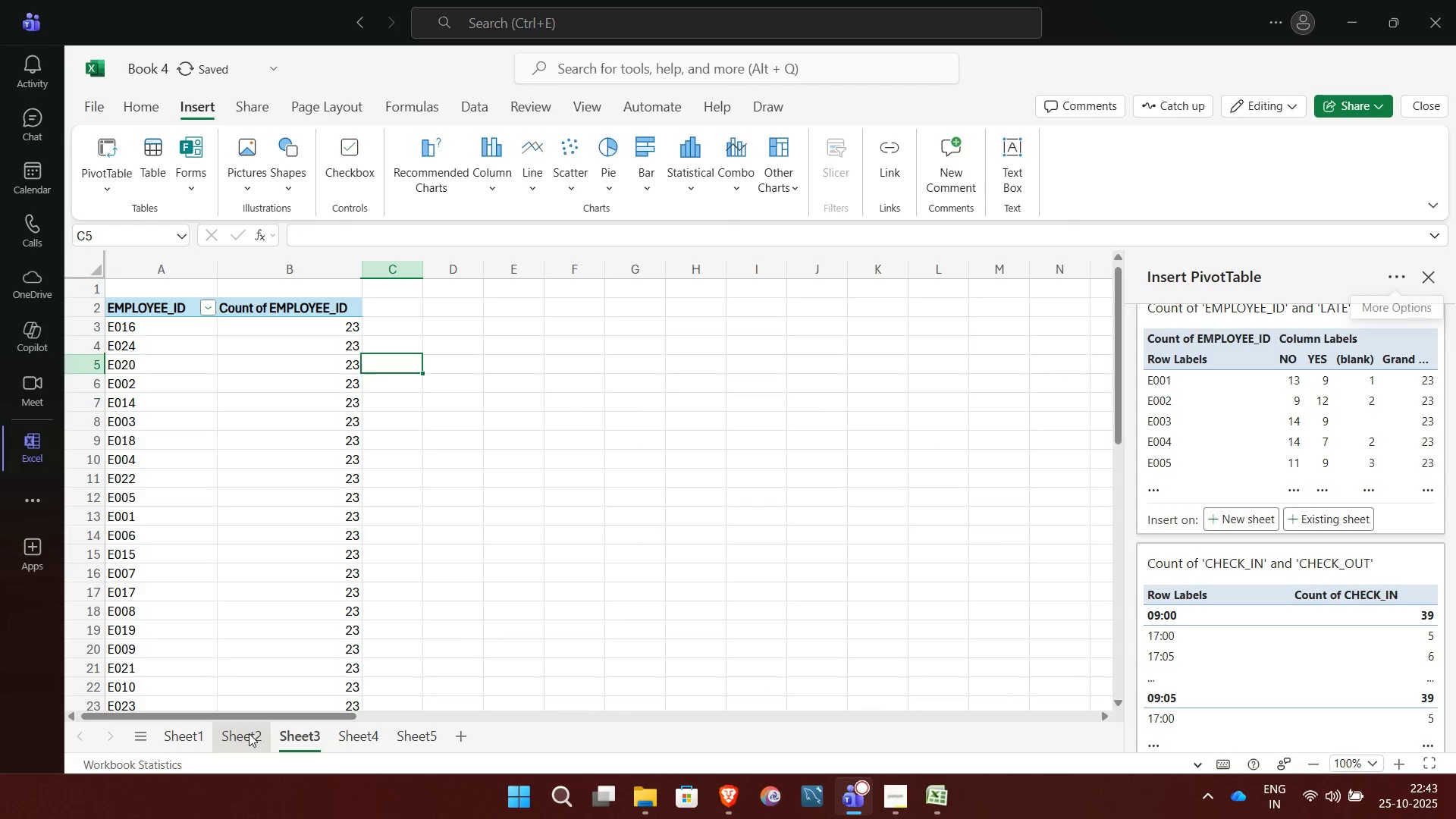 
left_click([249, 733])
 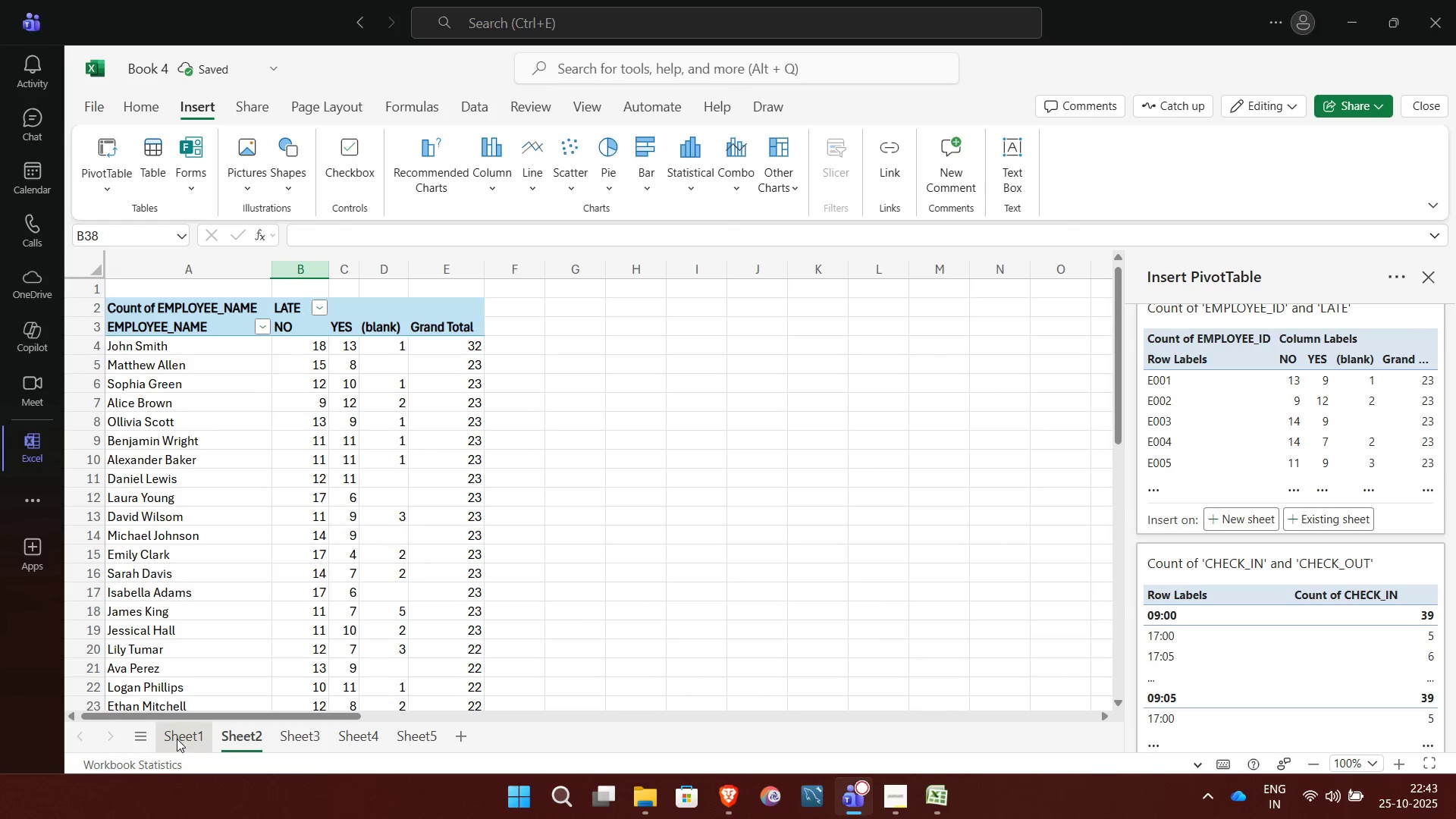 
left_click([177, 739])
 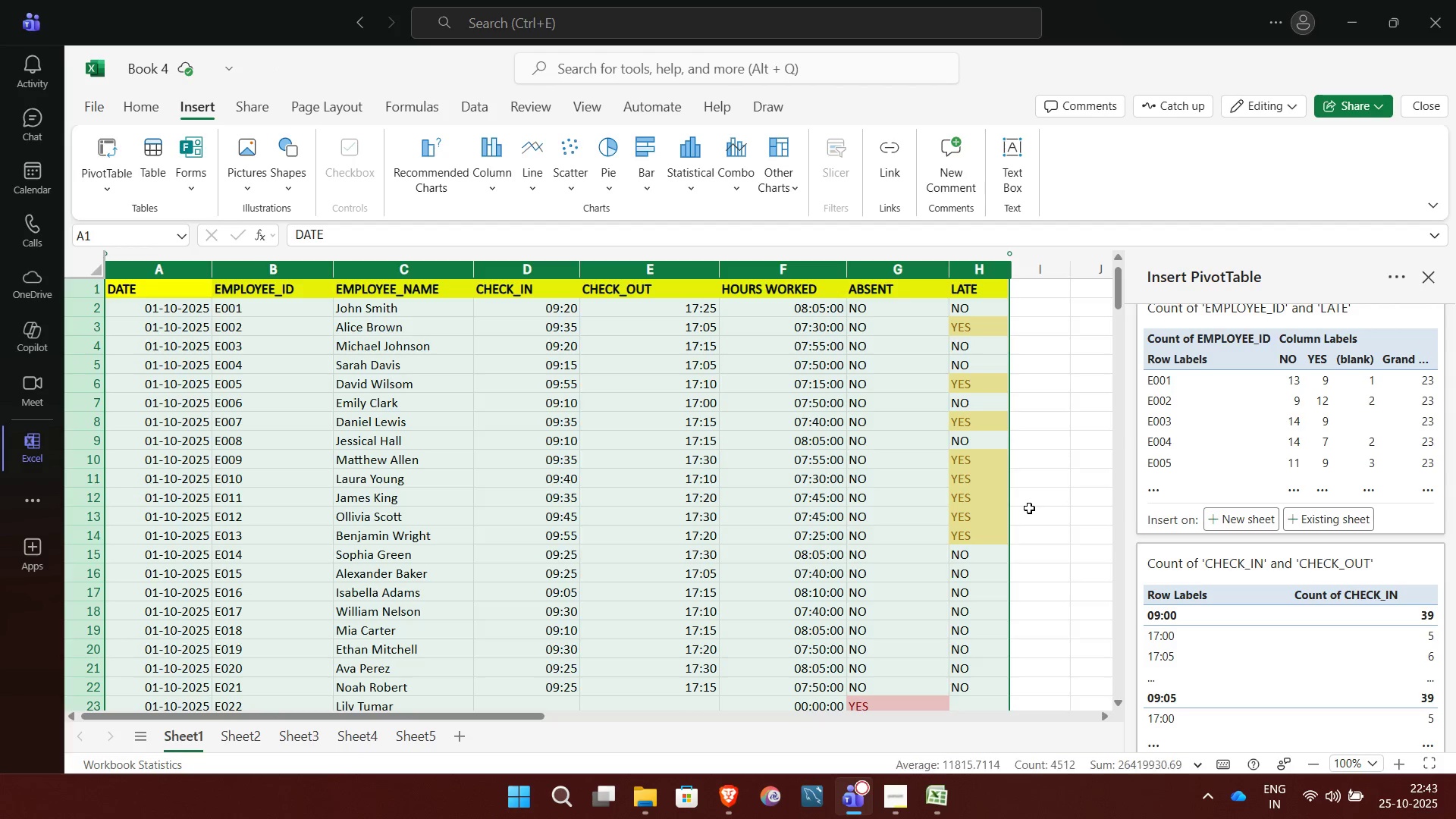 
left_click([1029, 508])
 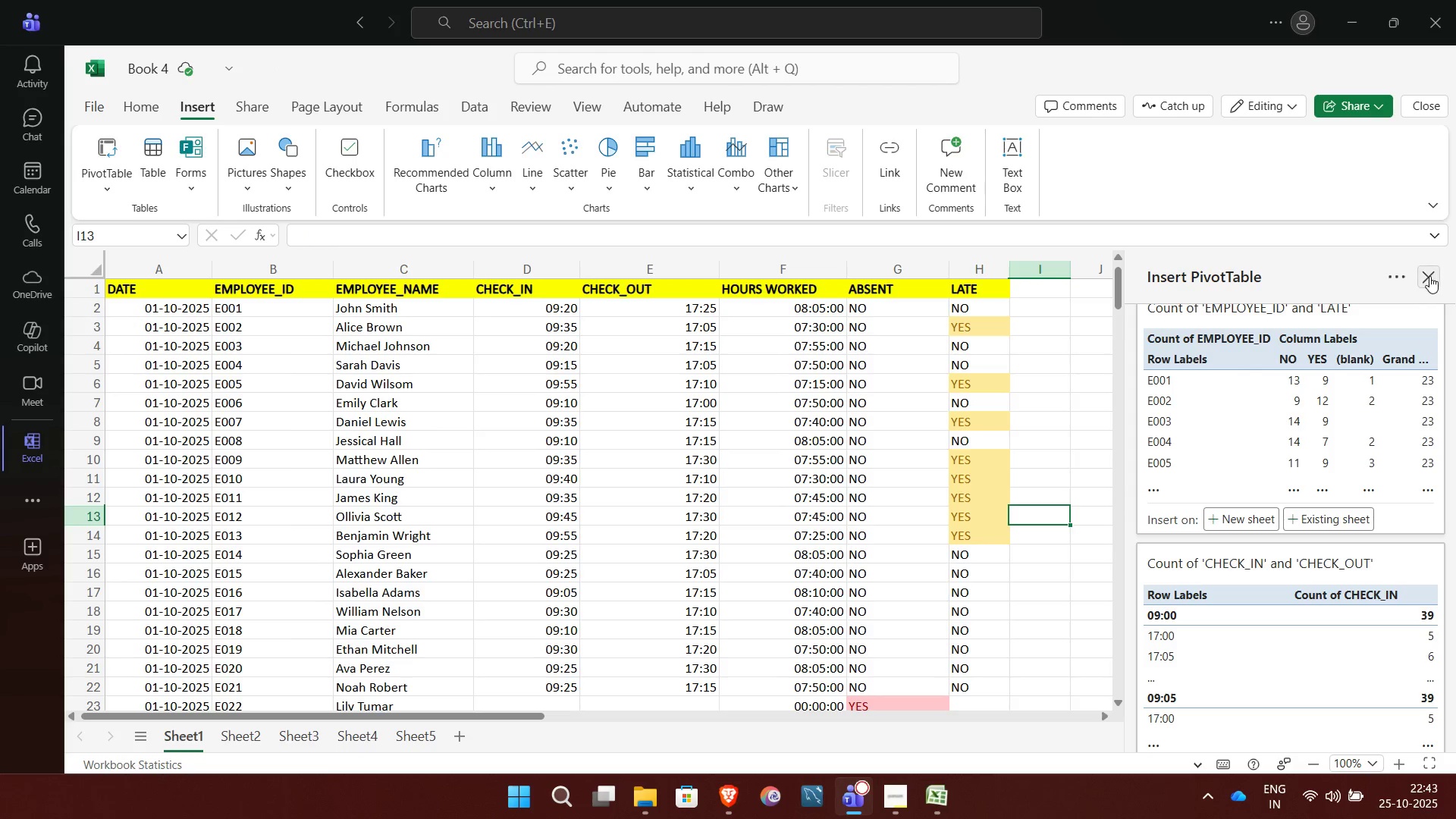 
left_click([1429, 276])
 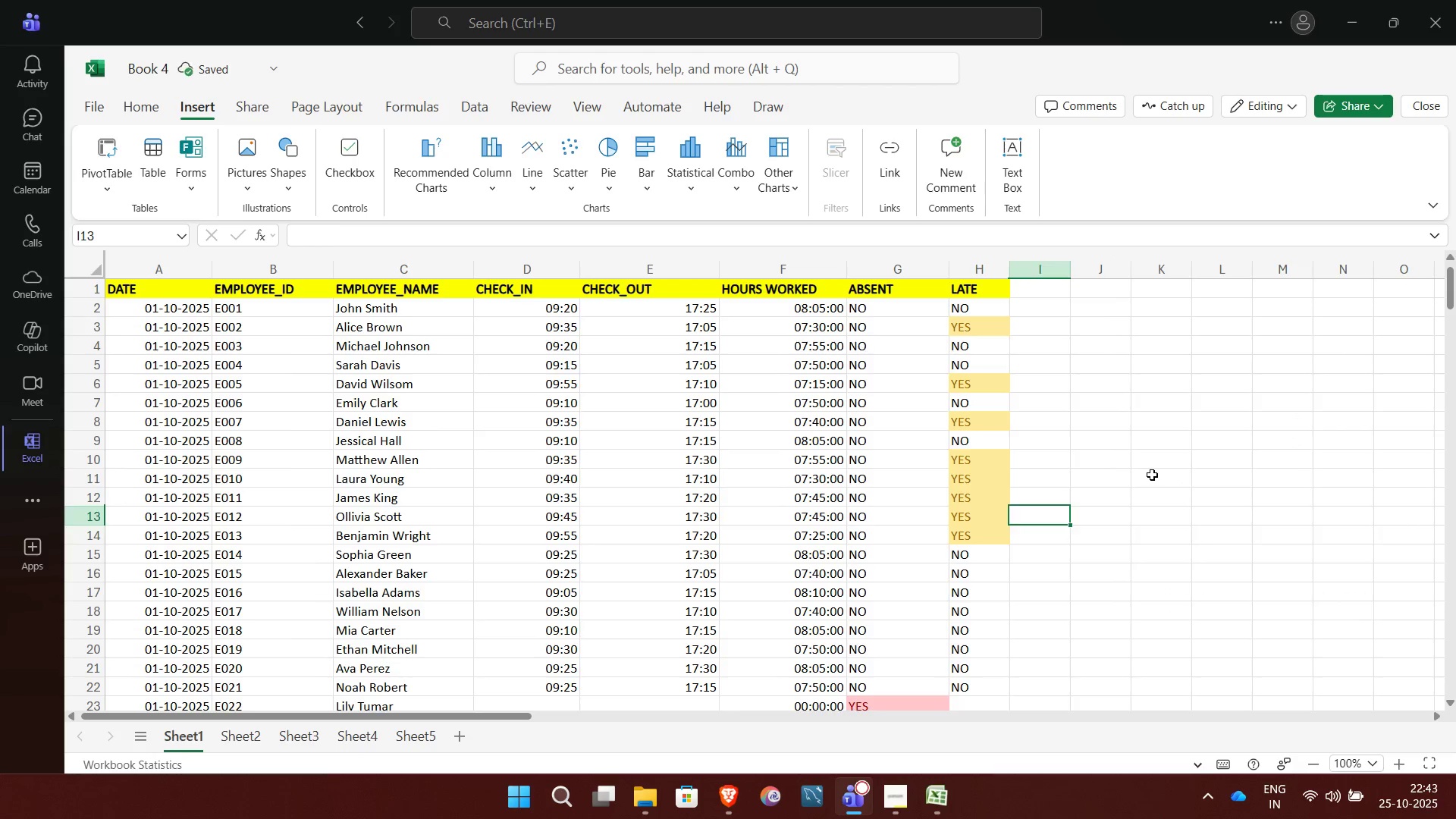 
left_click([1152, 475])
 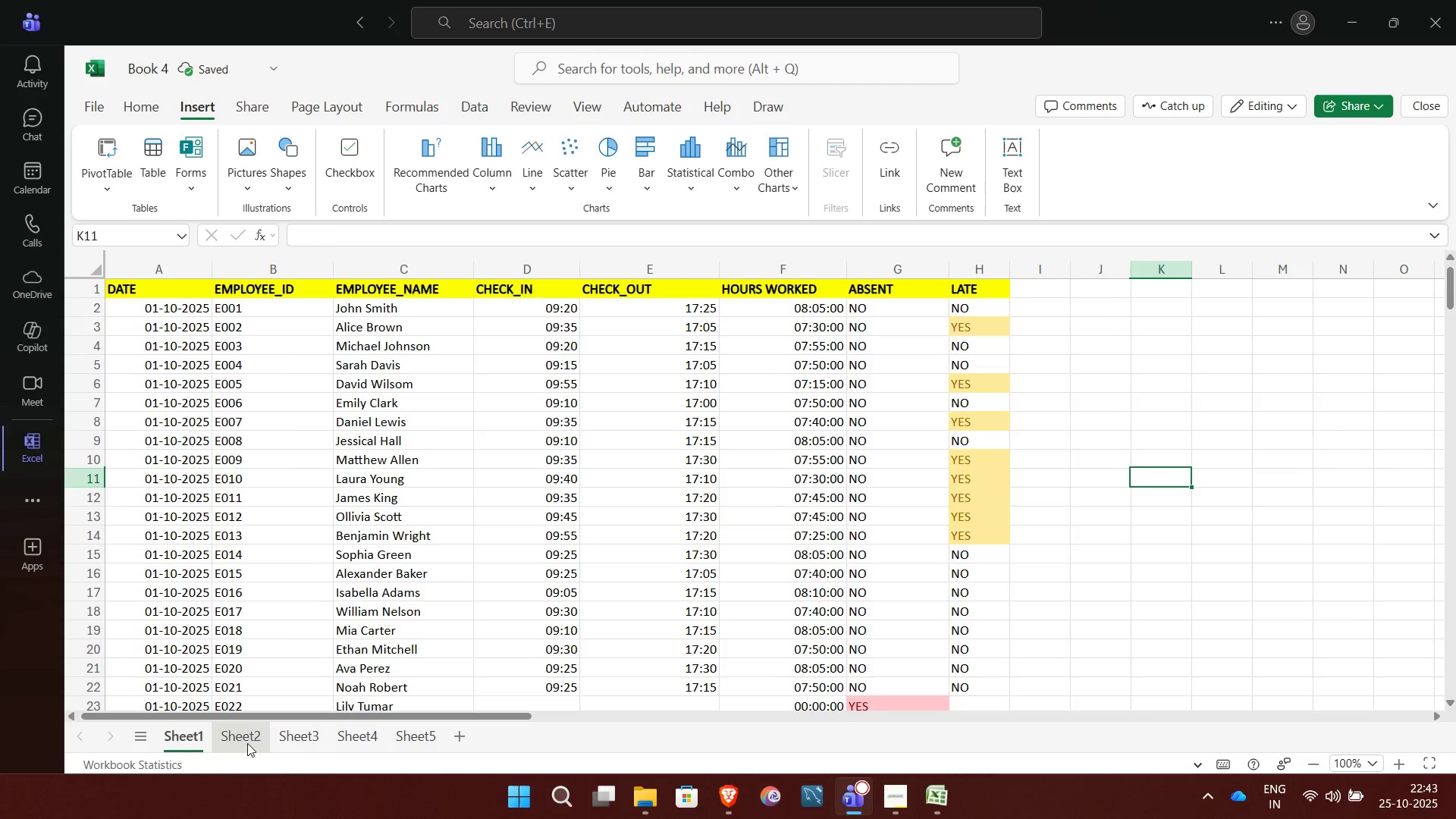 
left_click([247, 743])
 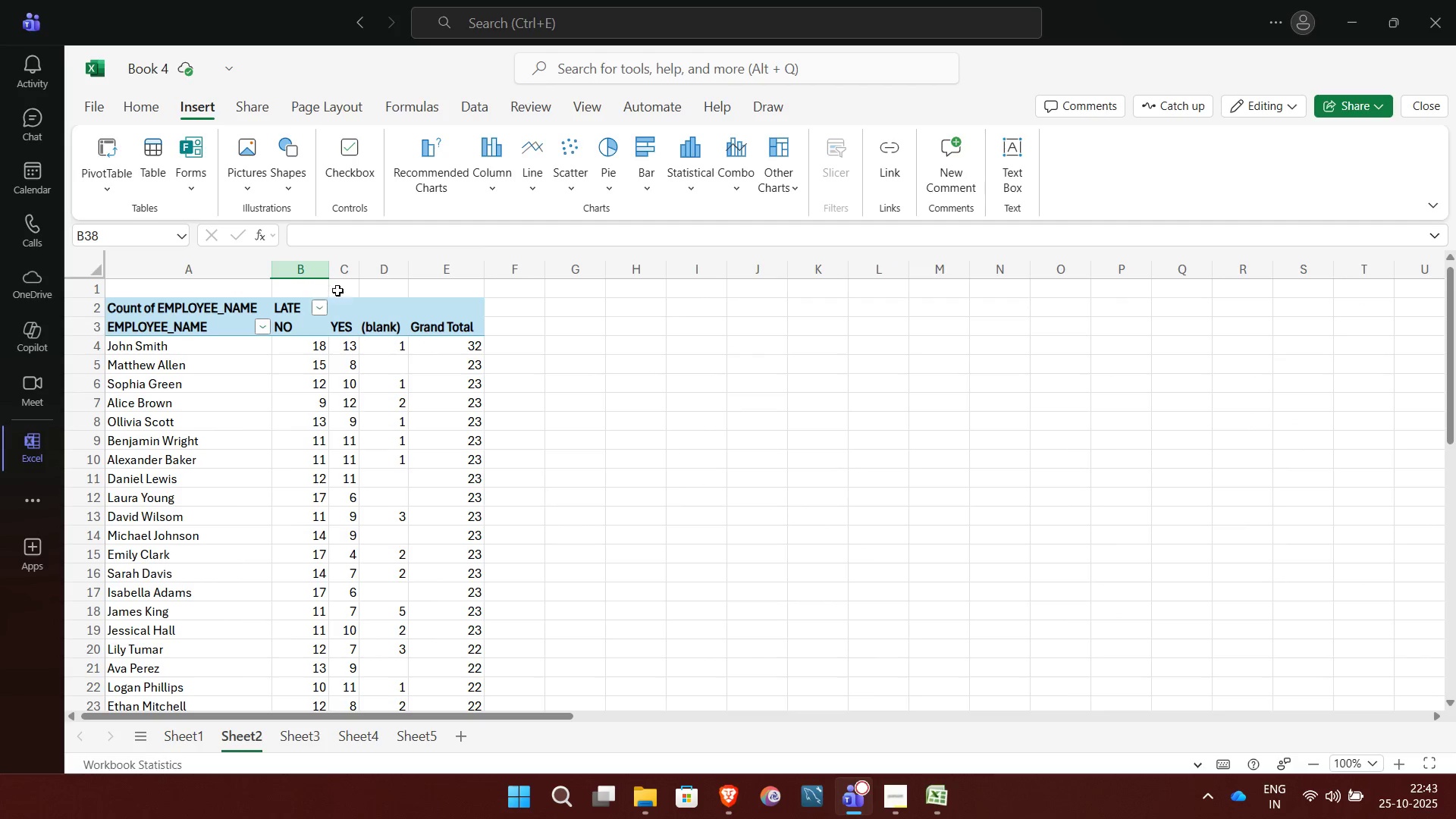 
wait(5.85)
 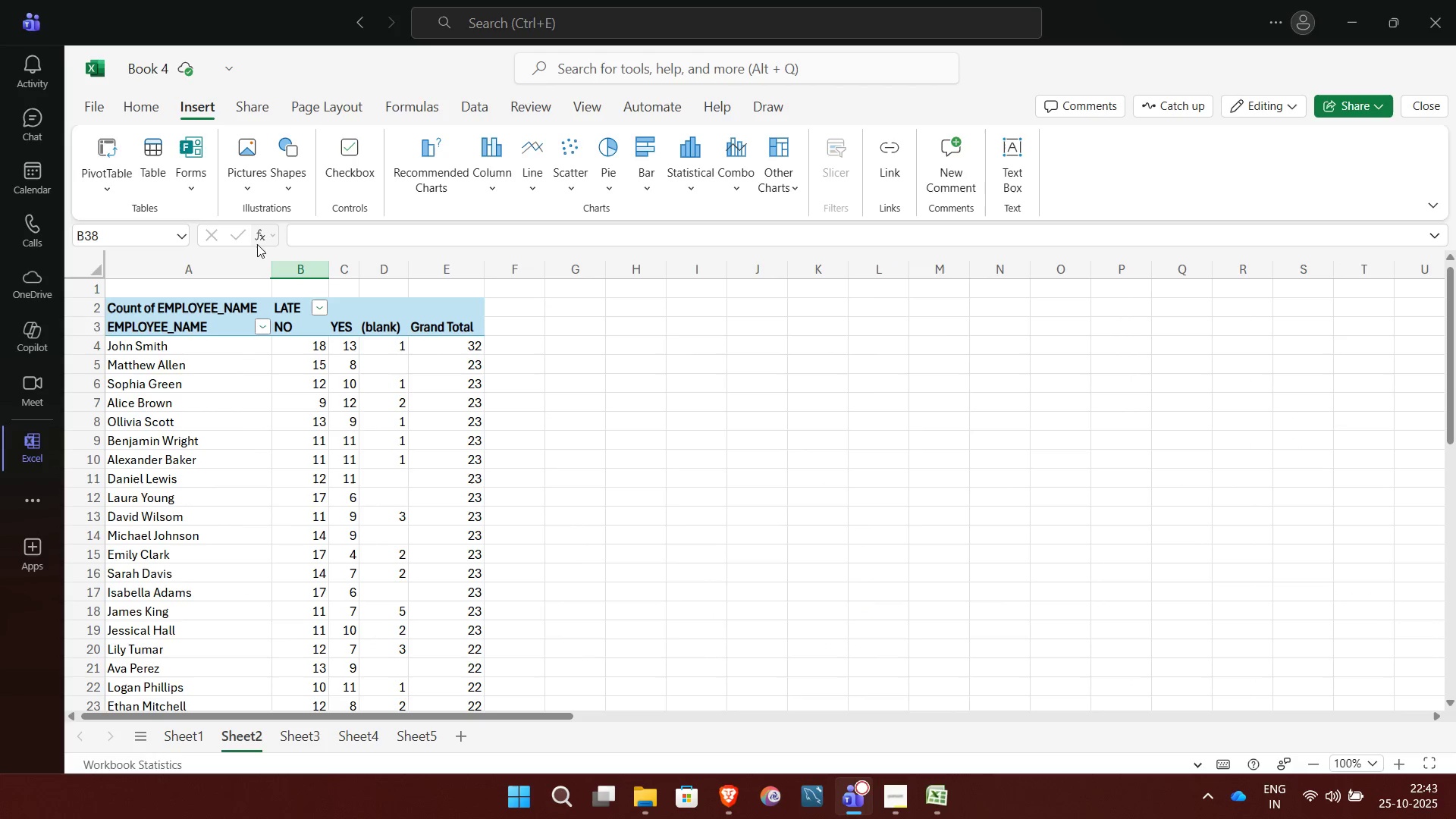 
left_click([604, 185])
 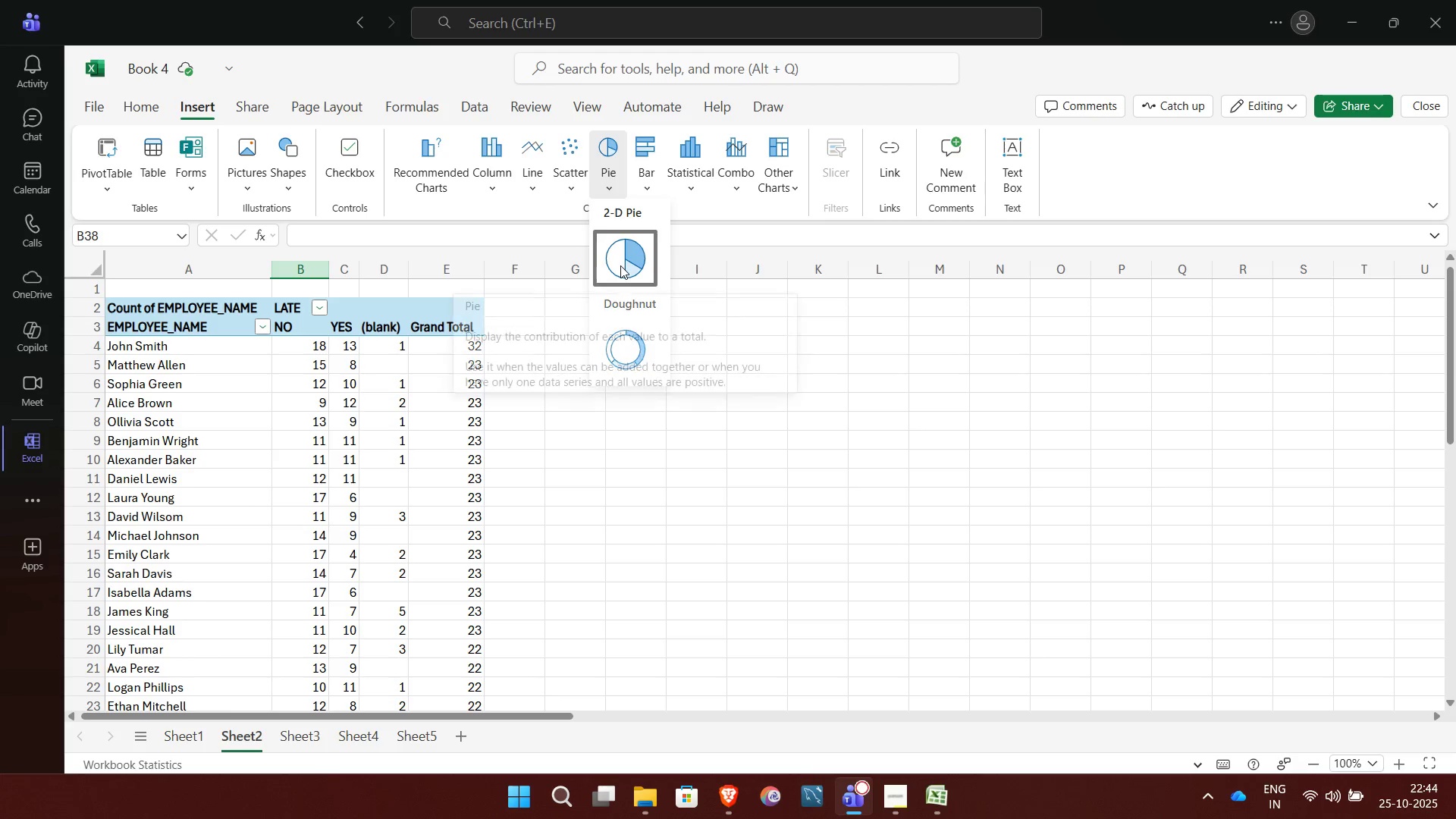 
left_click([620, 265])
 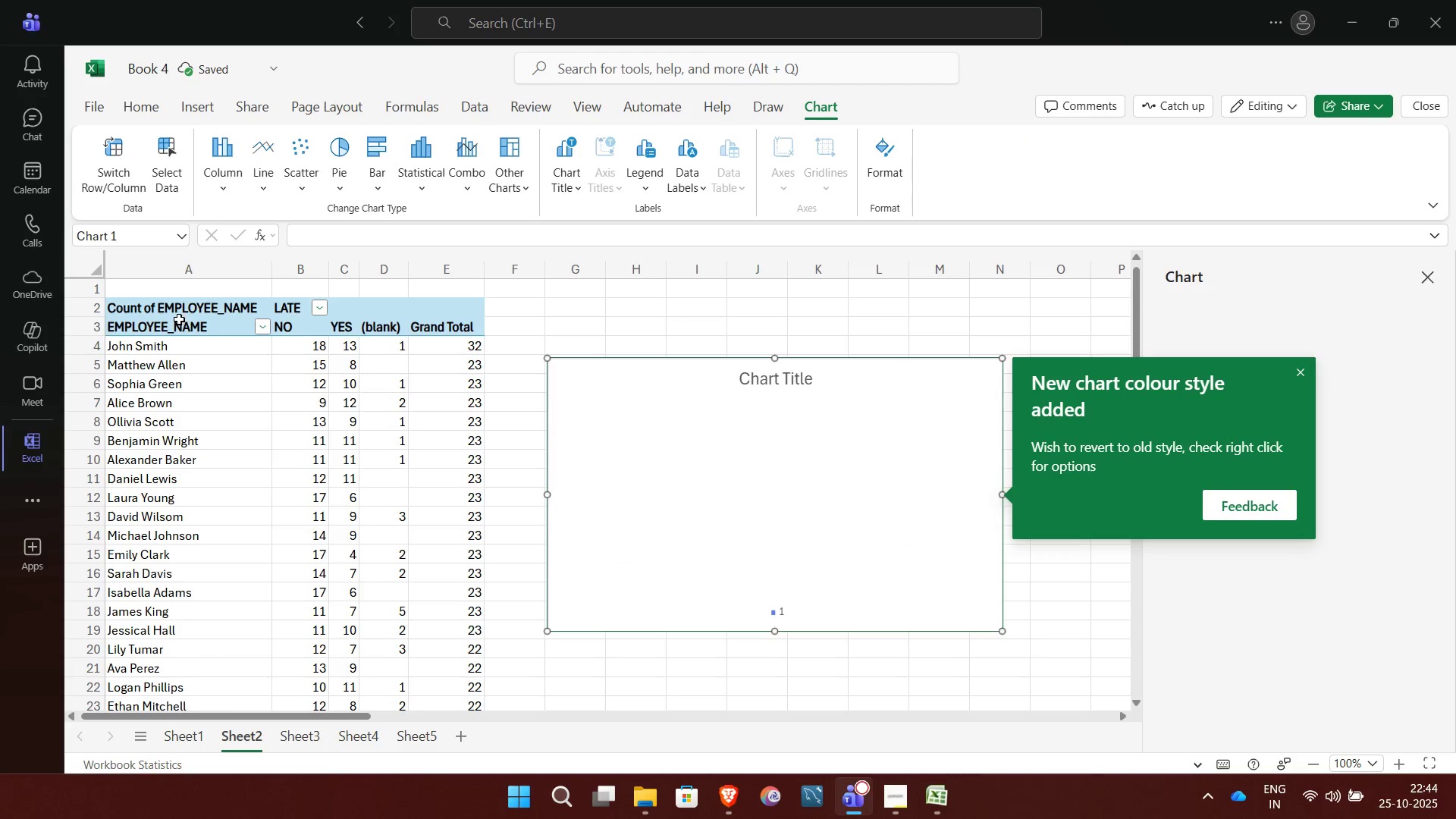 
left_click([171, 320])
 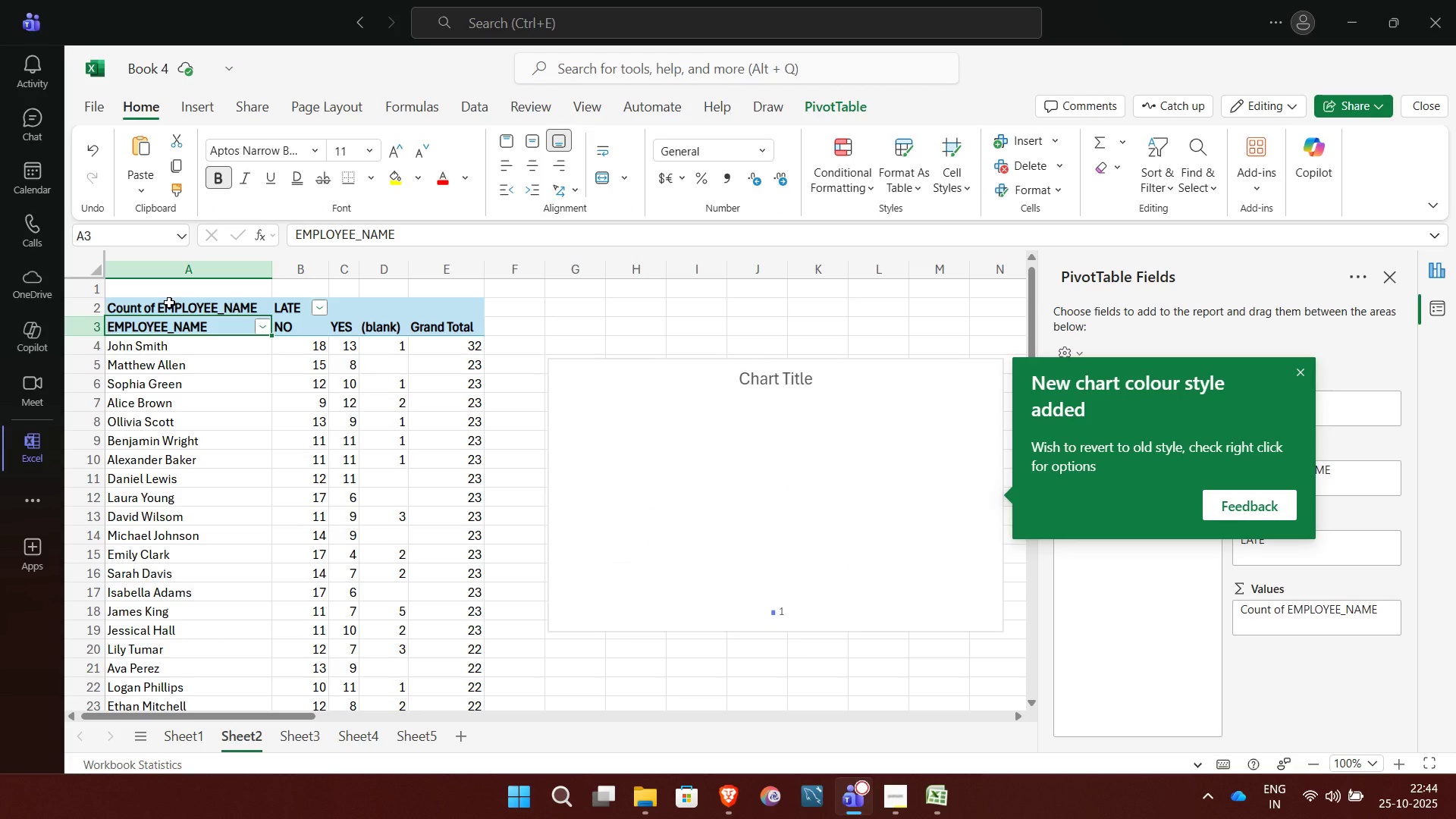 
left_click([169, 303])
 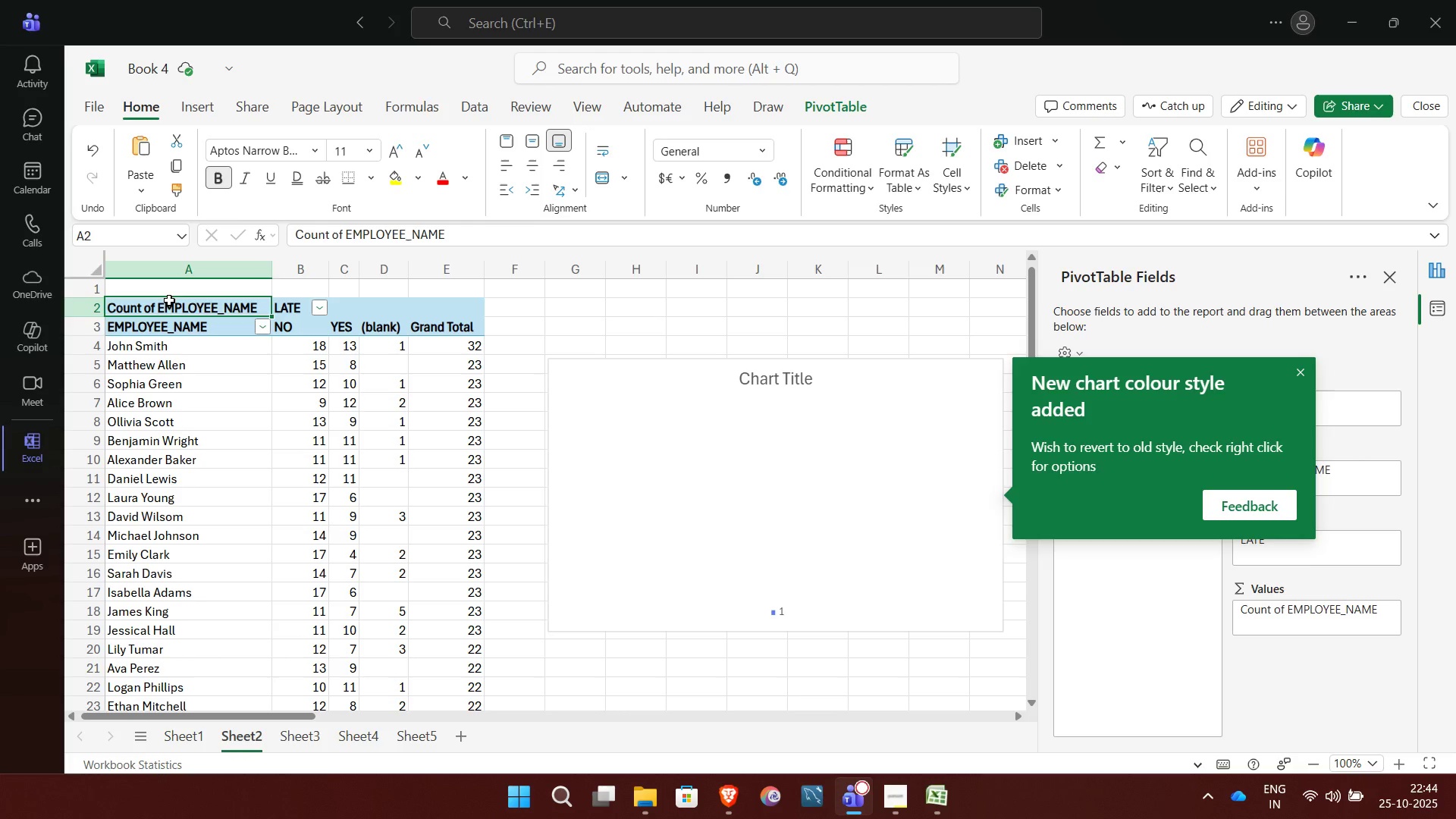 
left_click([180, 268])
 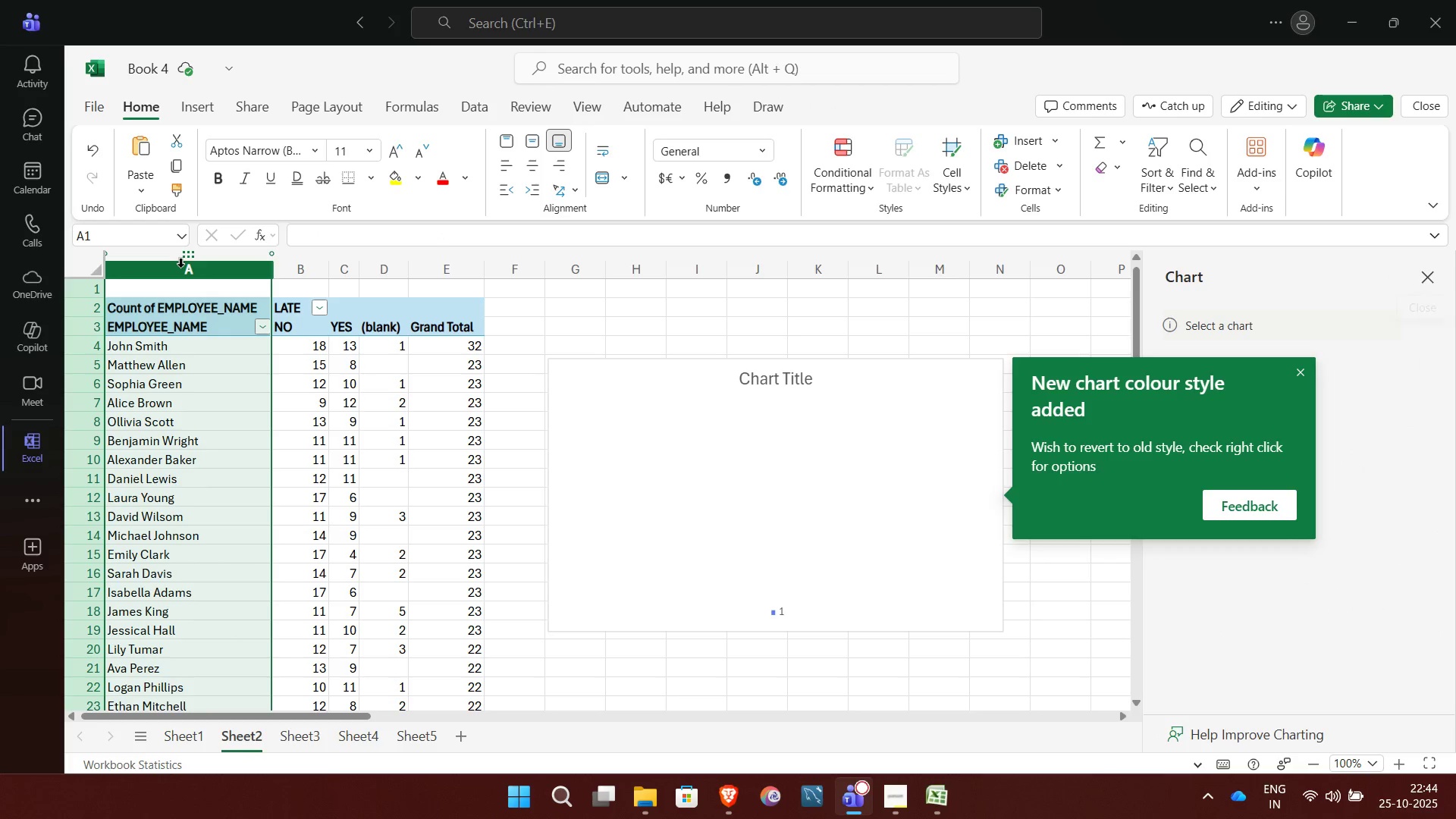 
key(Shift+ArrowRight)
 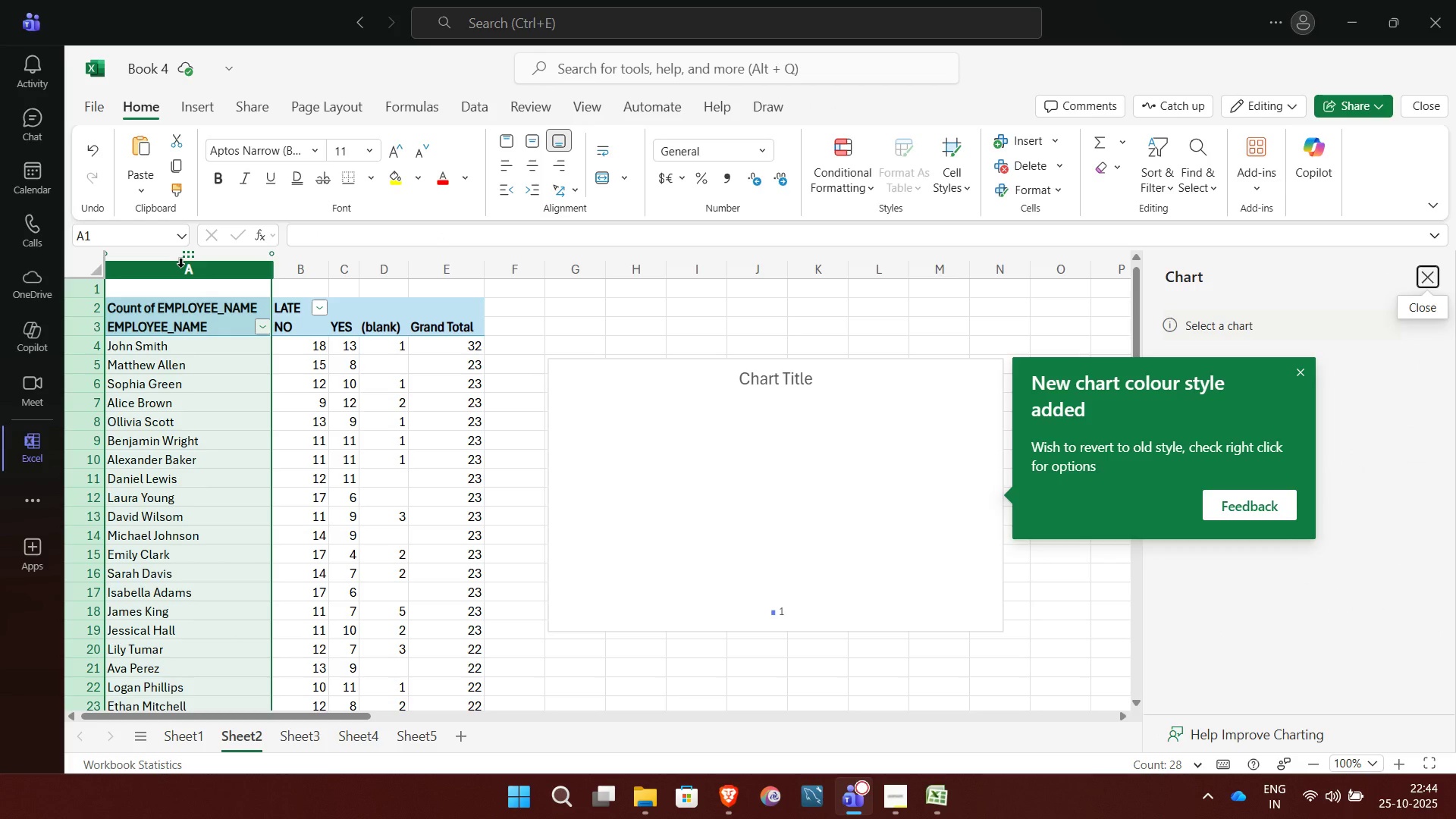 
key(Shift+ArrowRight)
 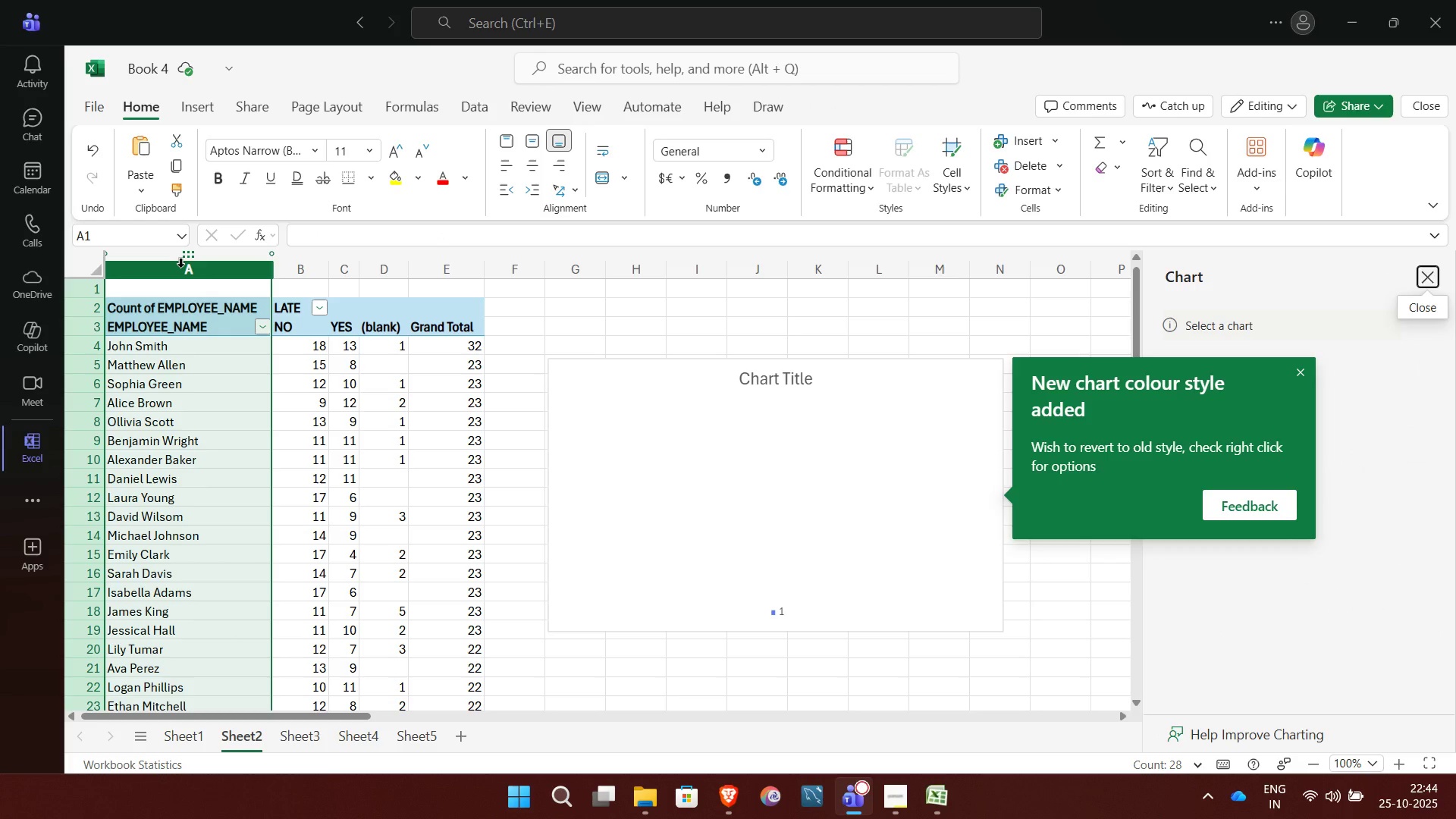 
key(Shift+ArrowRight)
 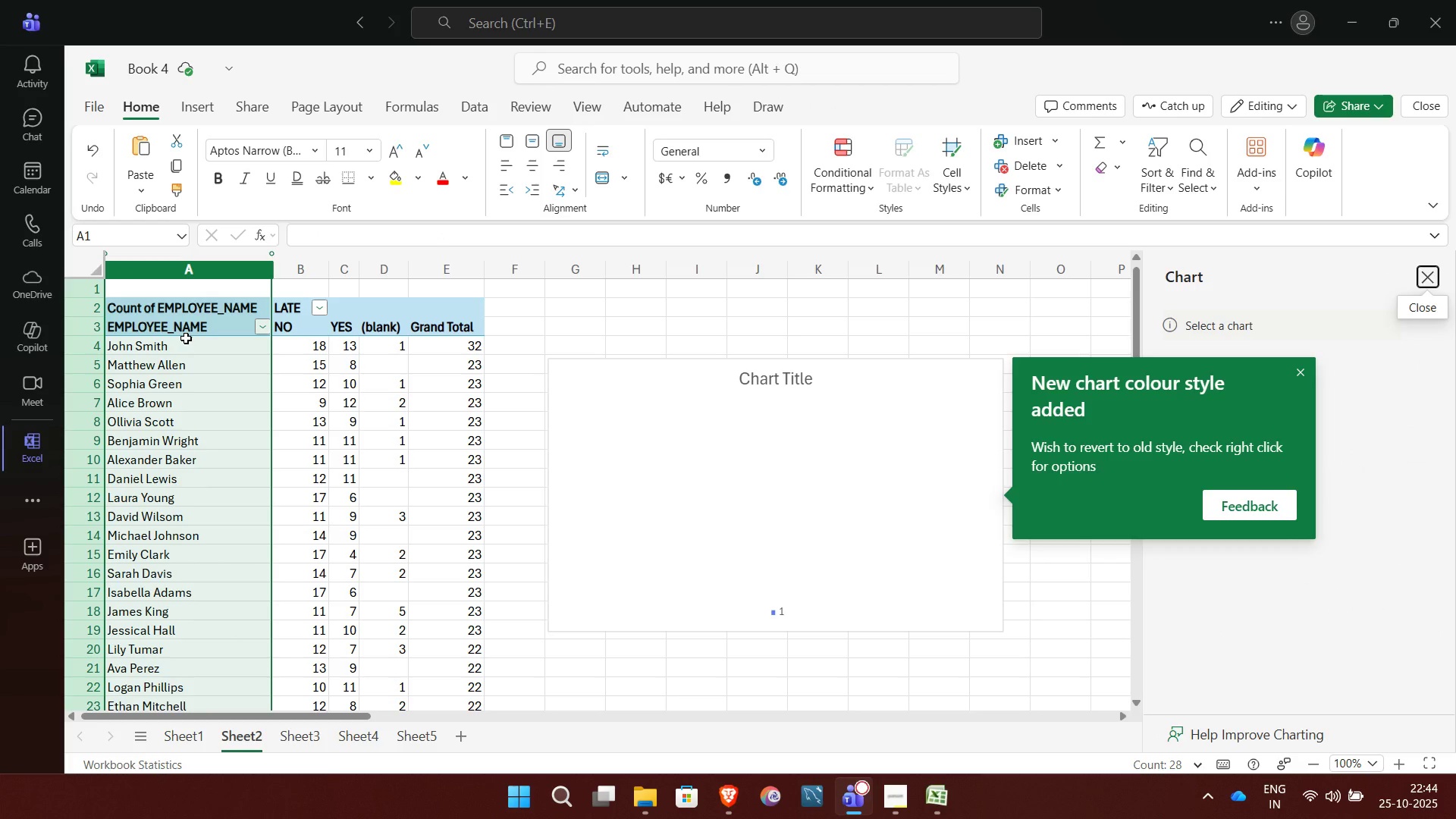 
left_click([186, 338])
 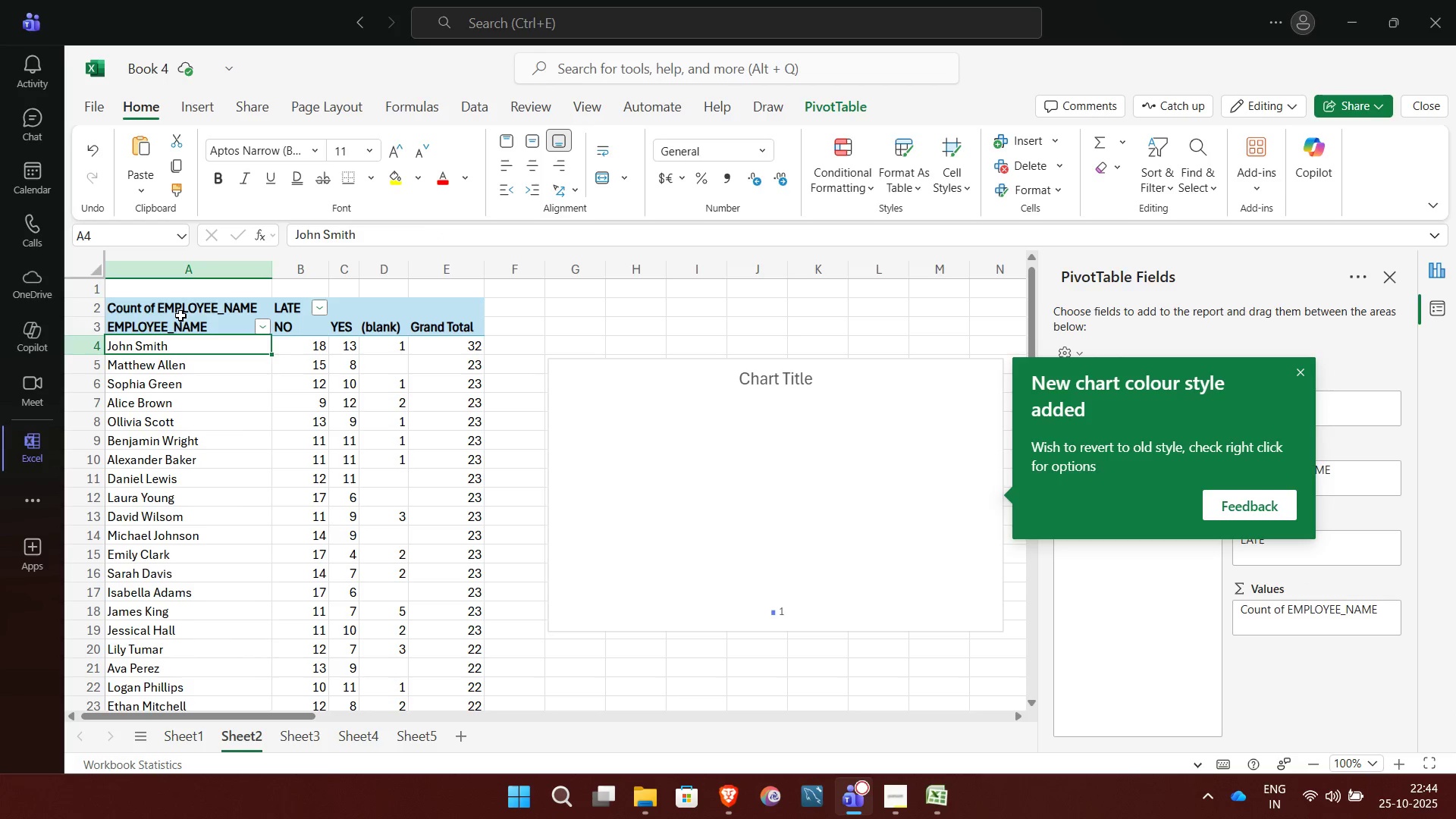 
left_click([180, 315])
 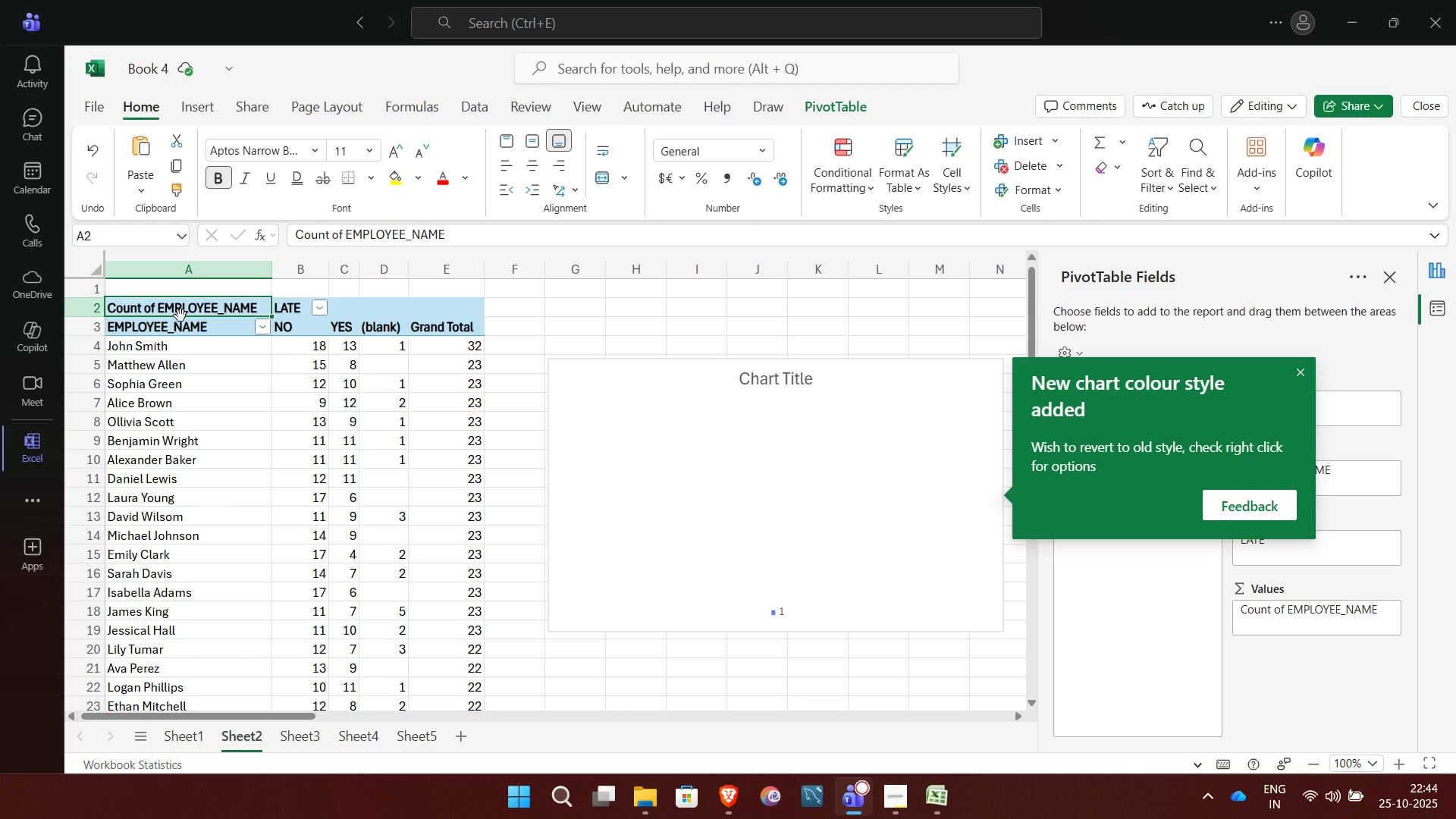 
key(Shift+ArrowRight)
 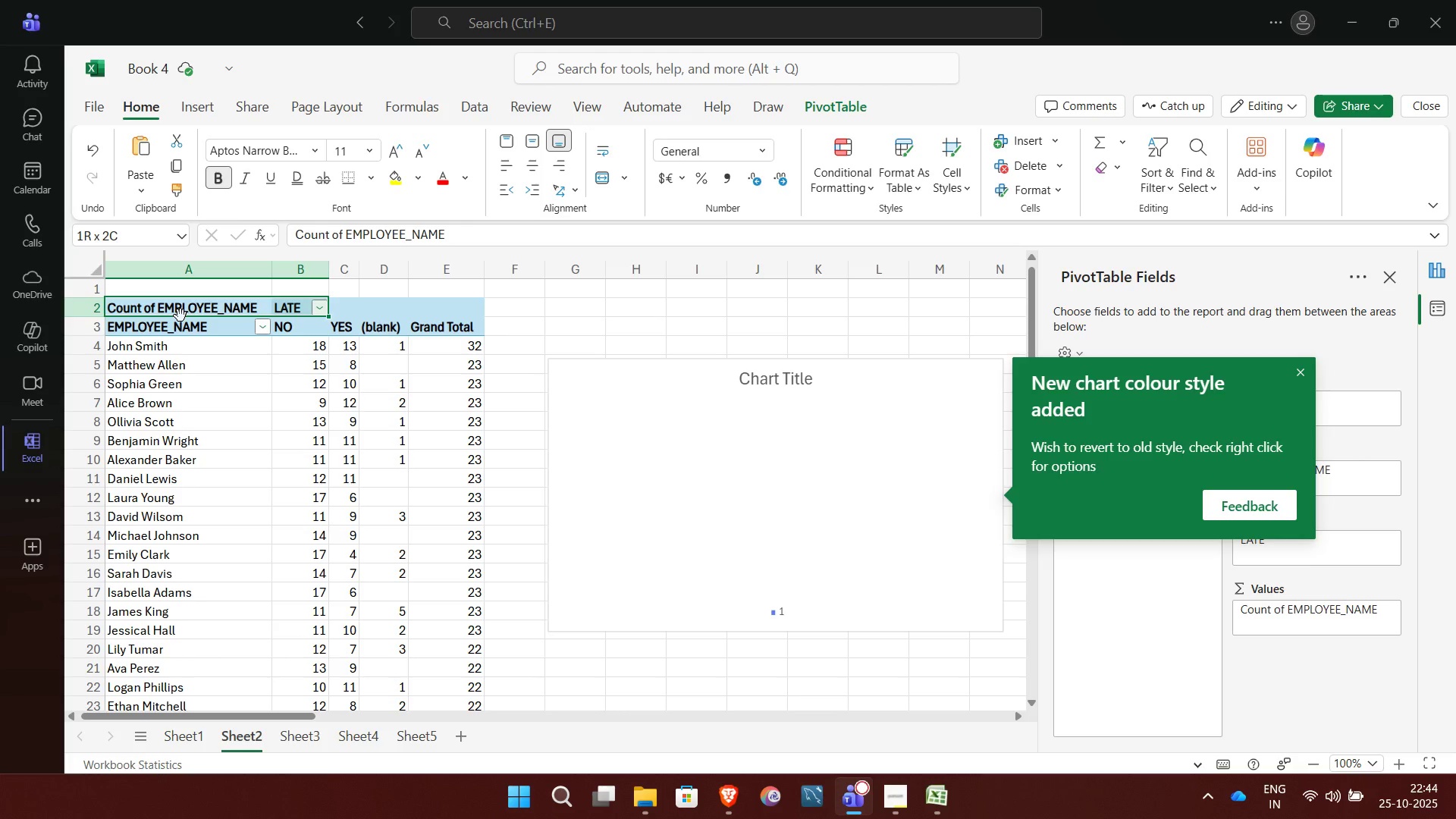 
key(Shift+ArrowRight)
 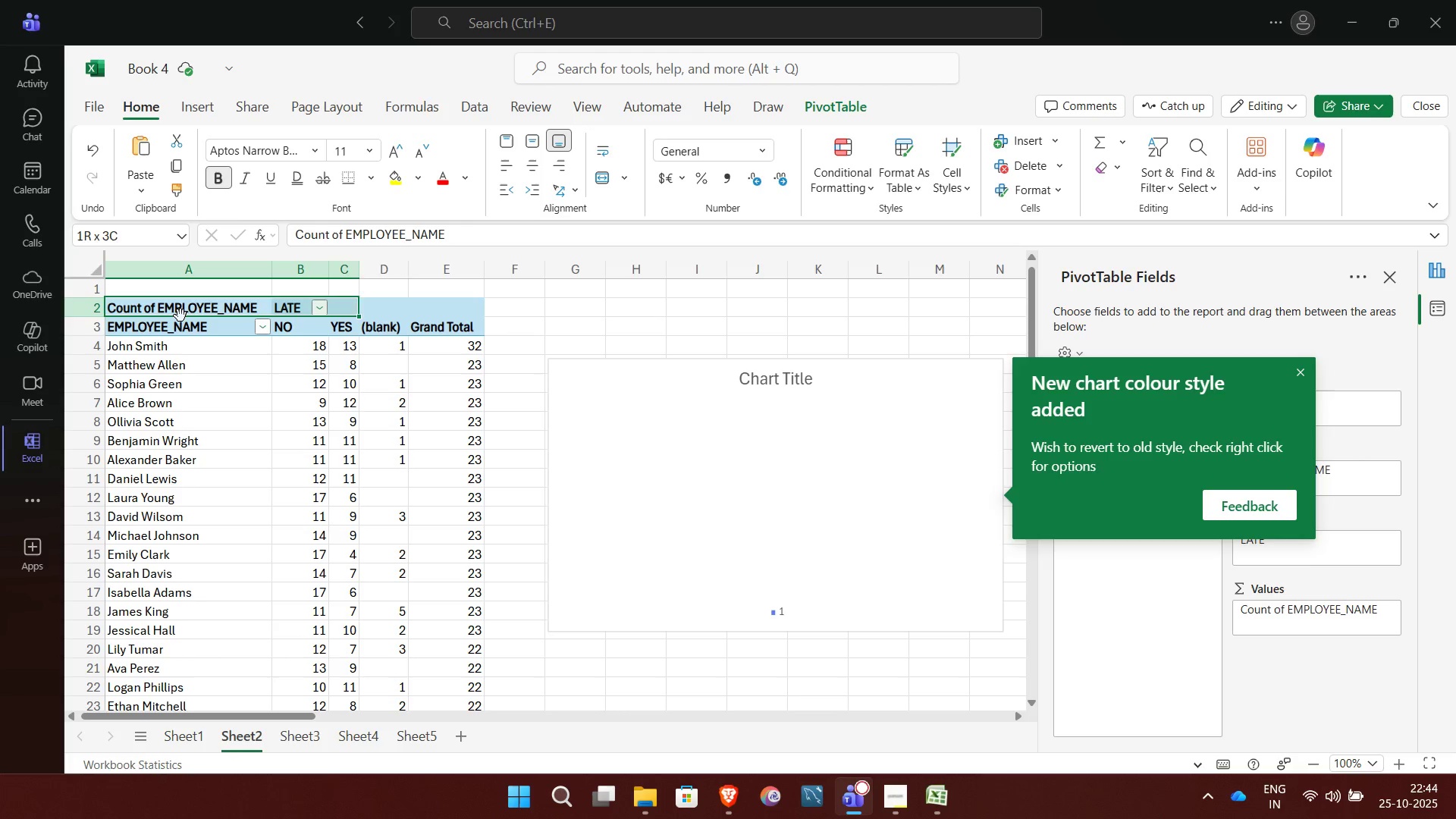 
key(Shift+ArrowRight)
 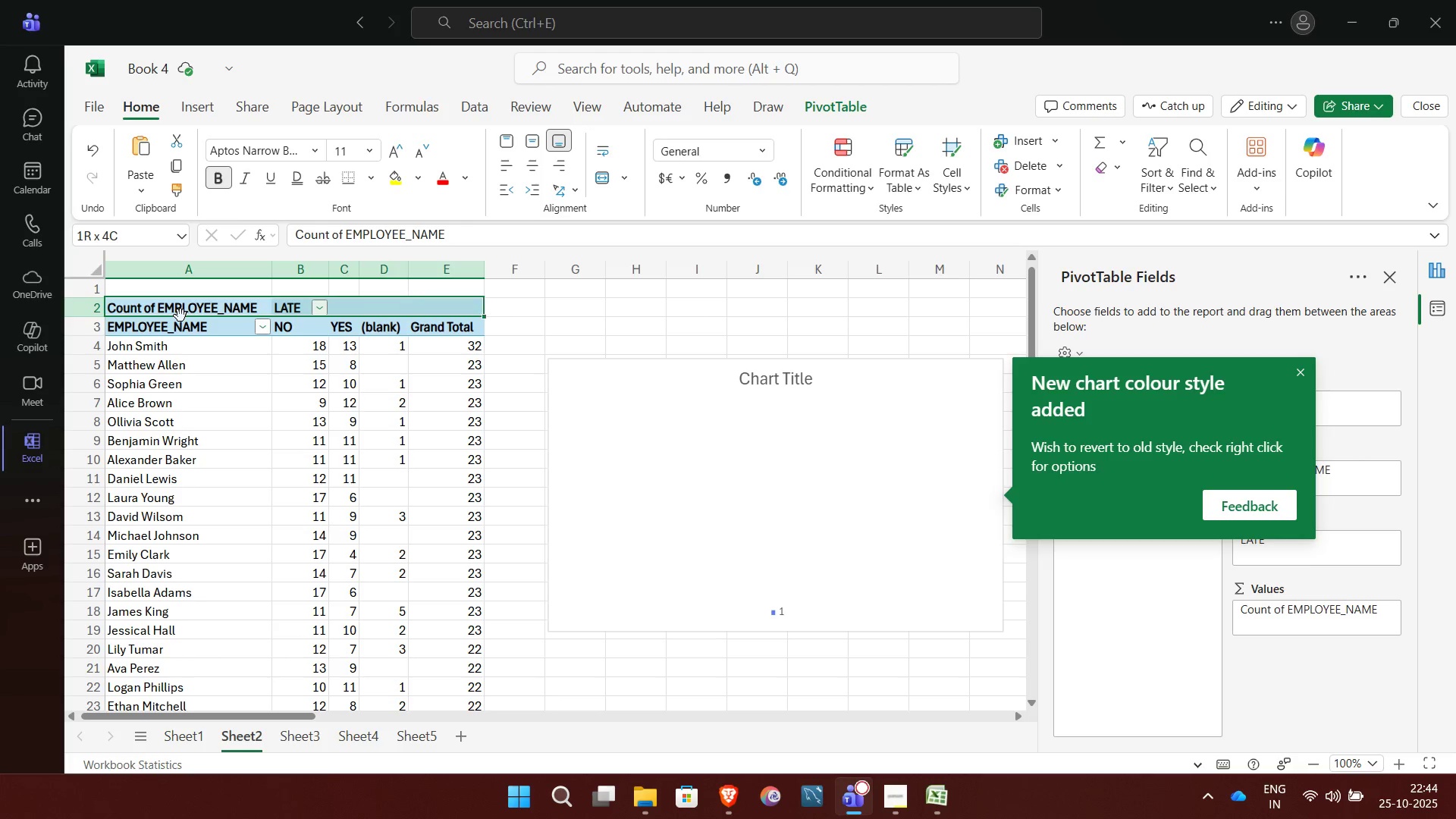 
key(Shift+ArrowRight)
 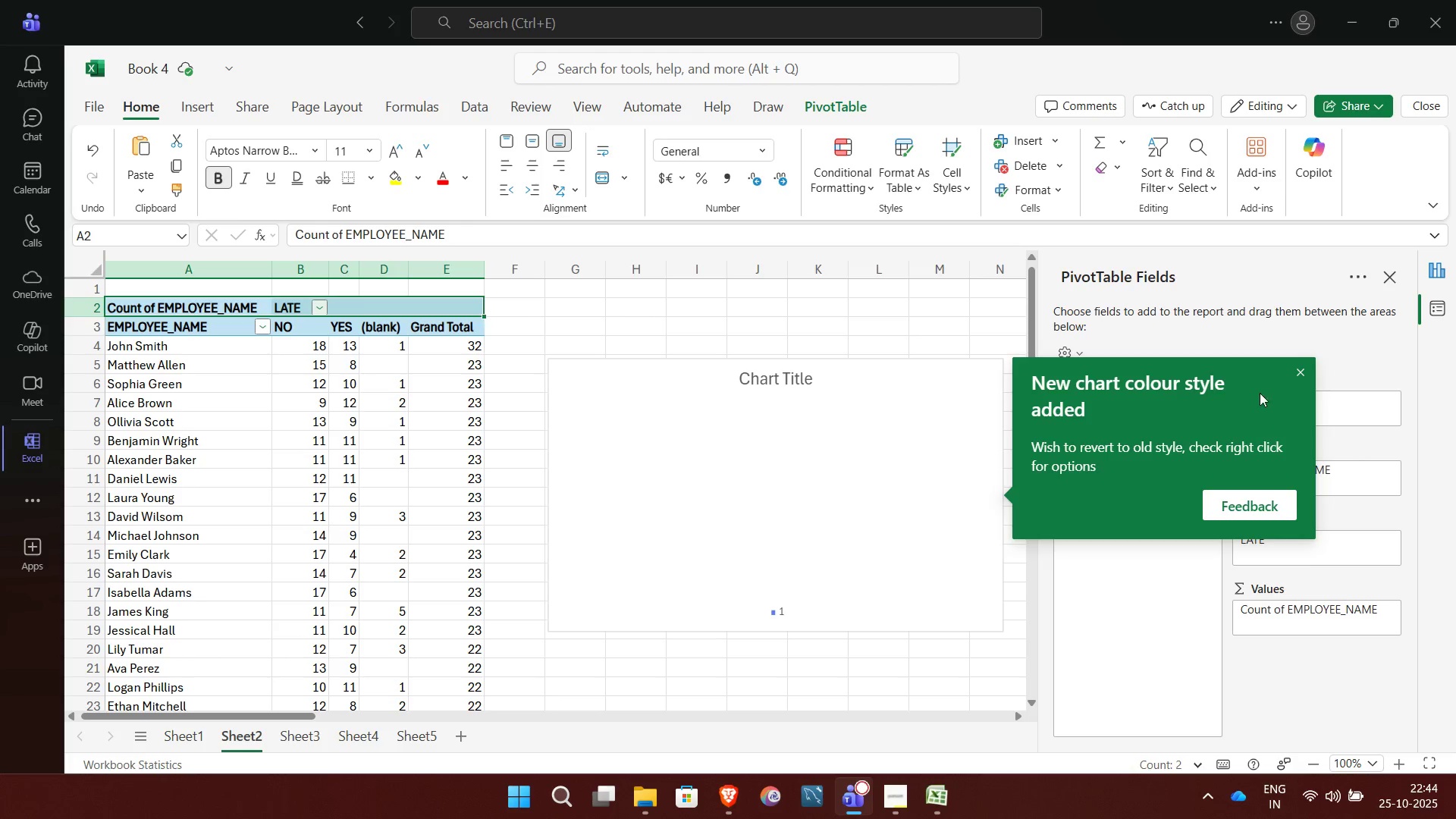 
left_click([1298, 369])
 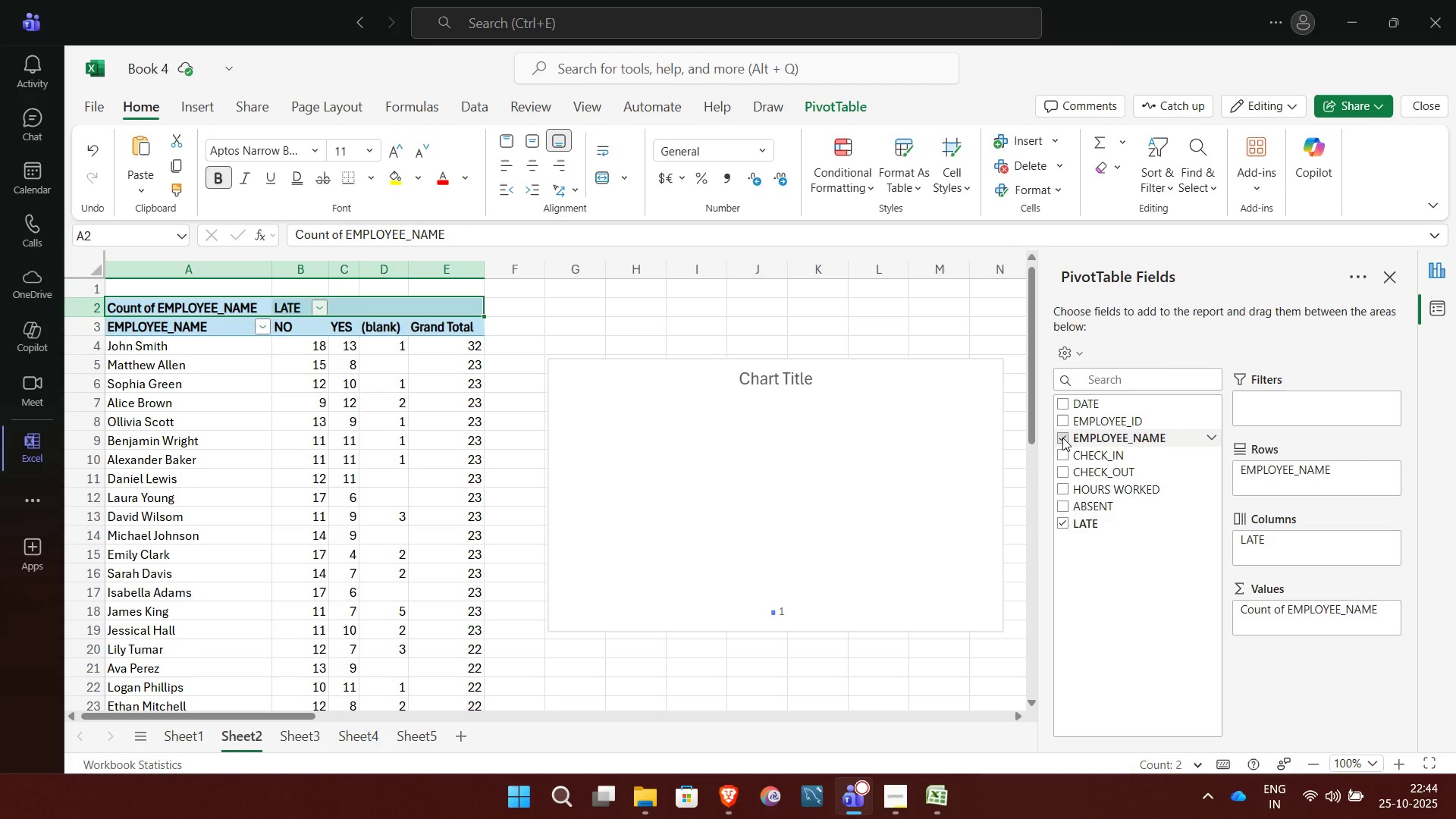 
mouse_move([1086, 491])
 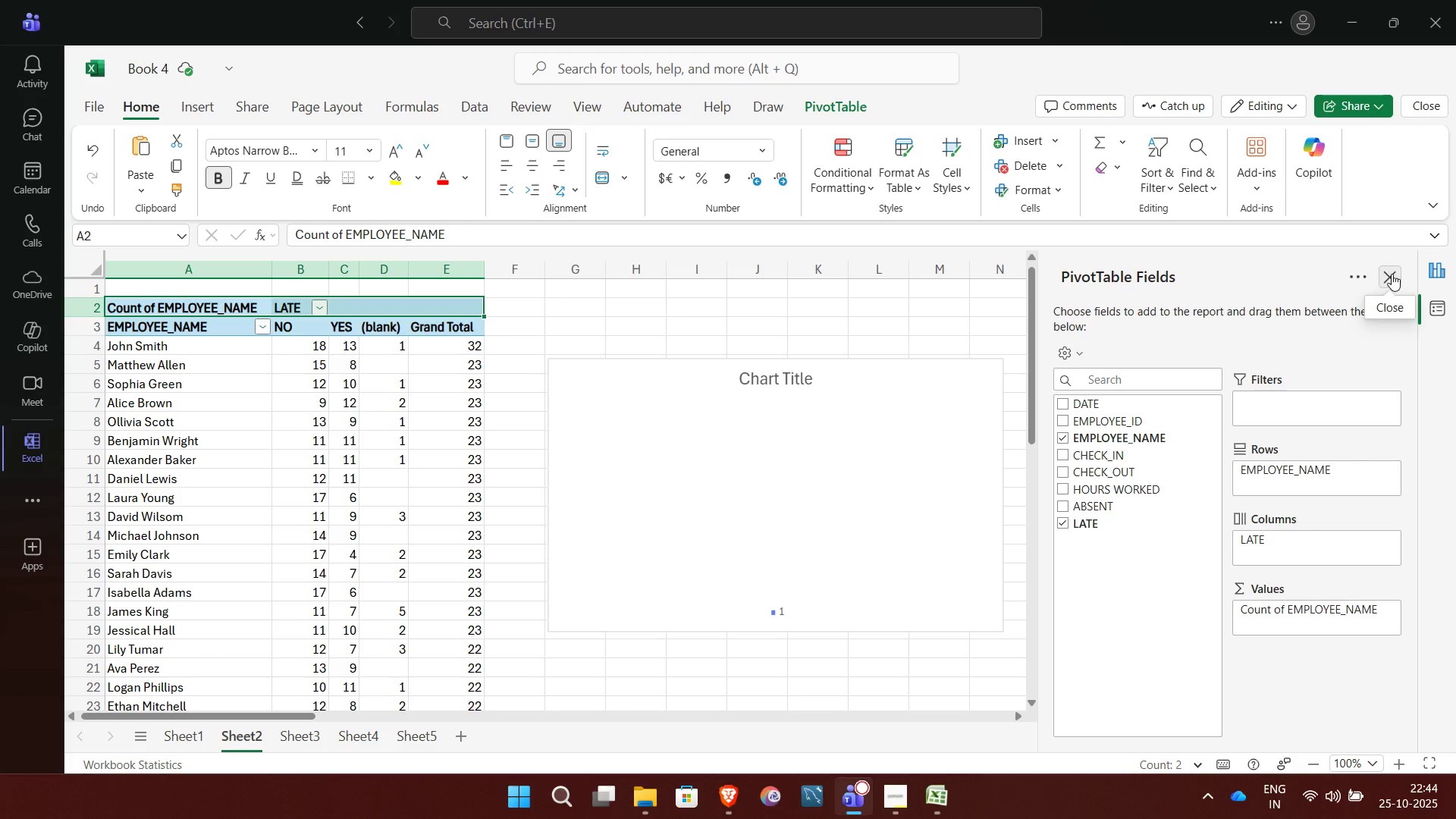 
left_click([1392, 274])
 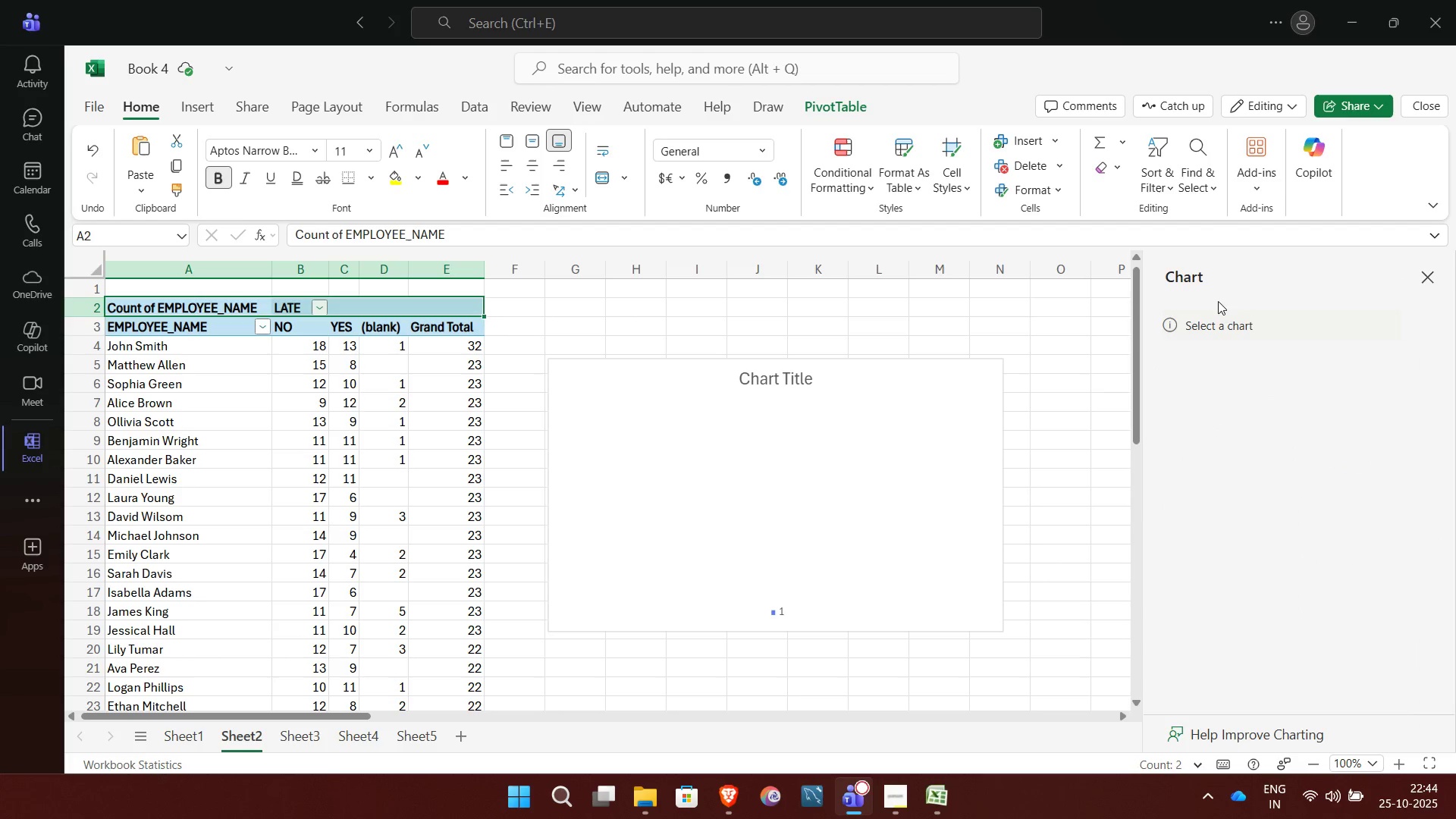 
left_click([1225, 322])
 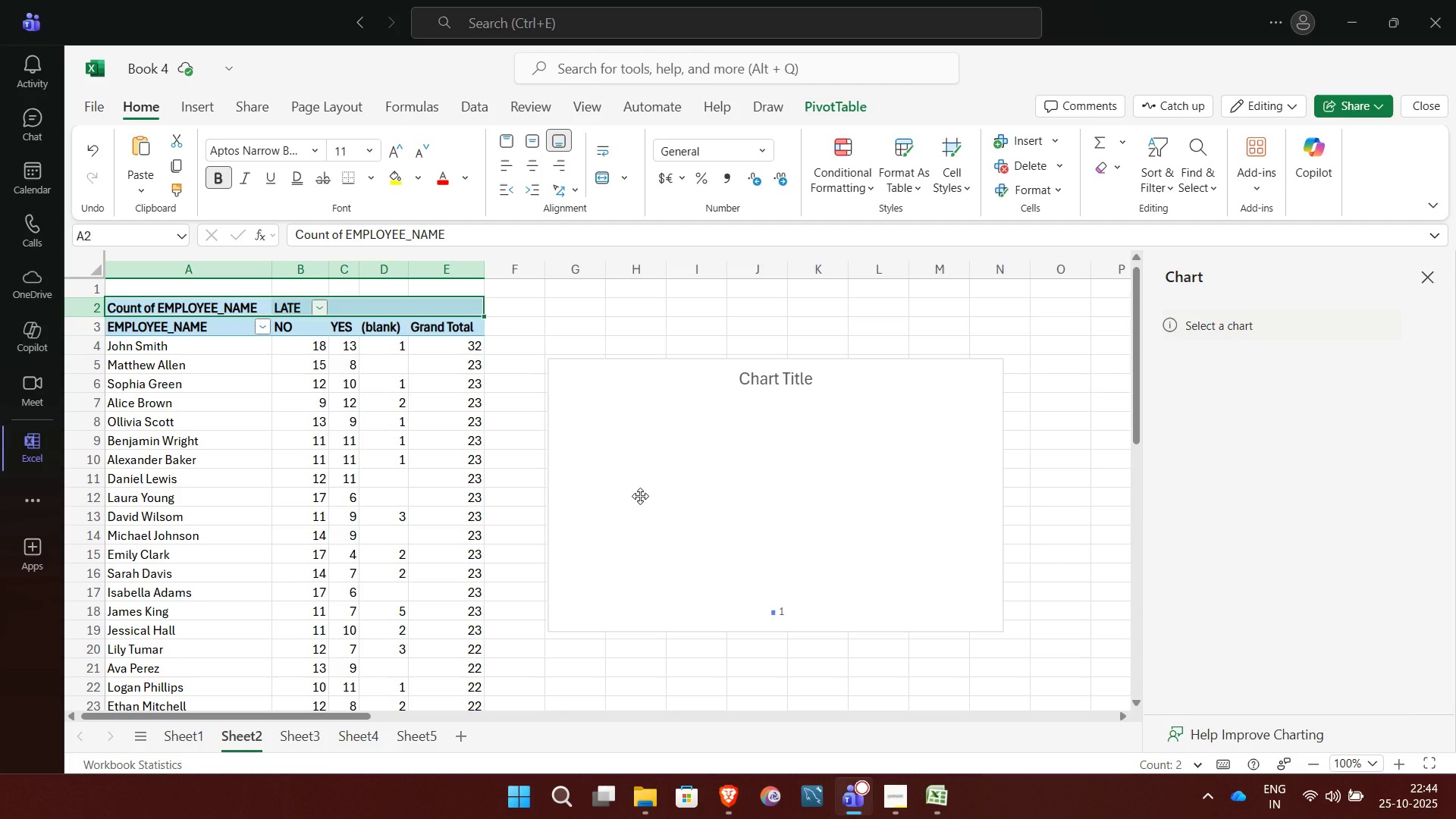 
left_click([640, 496])
 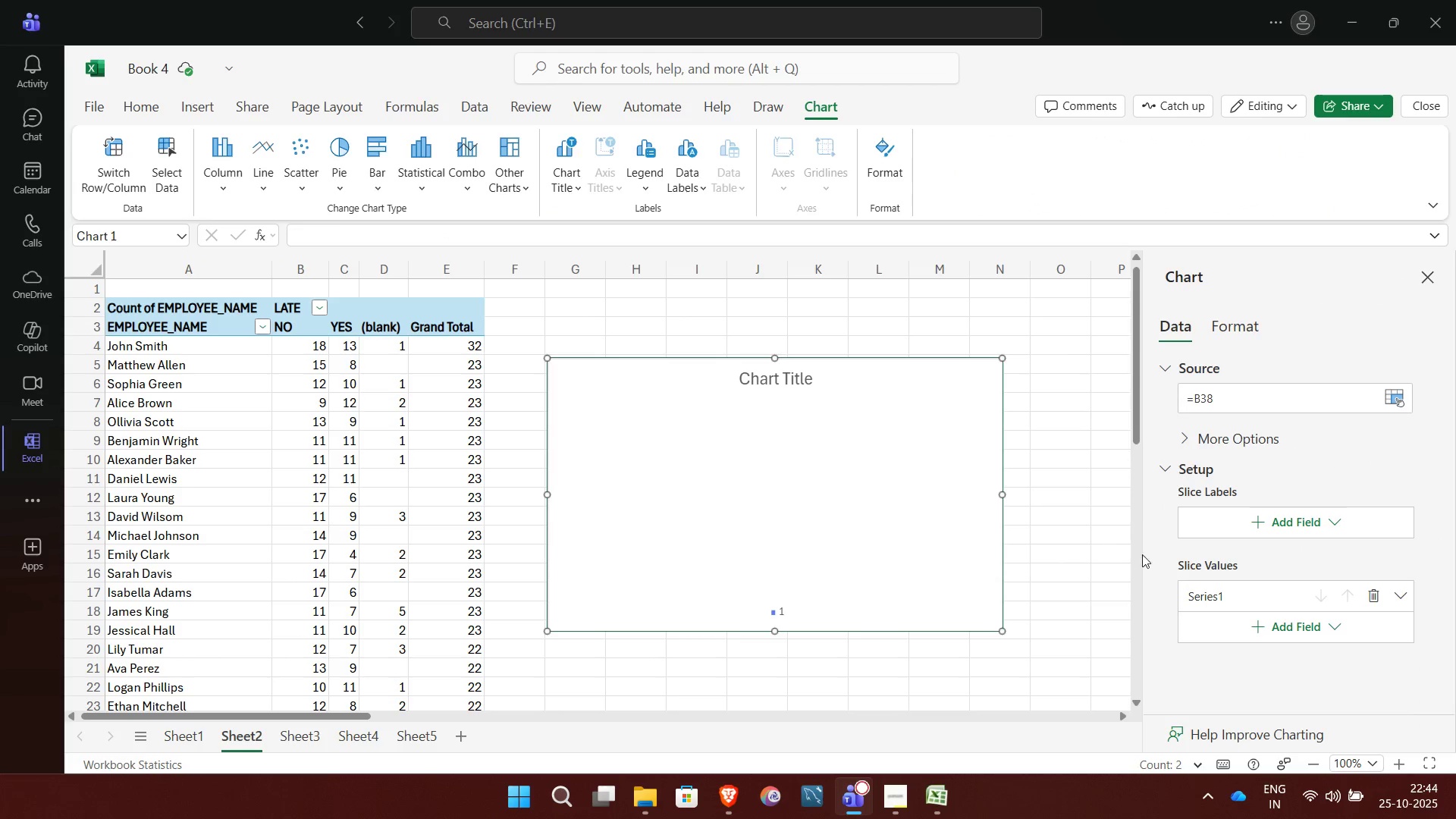 
left_click([1314, 524])
 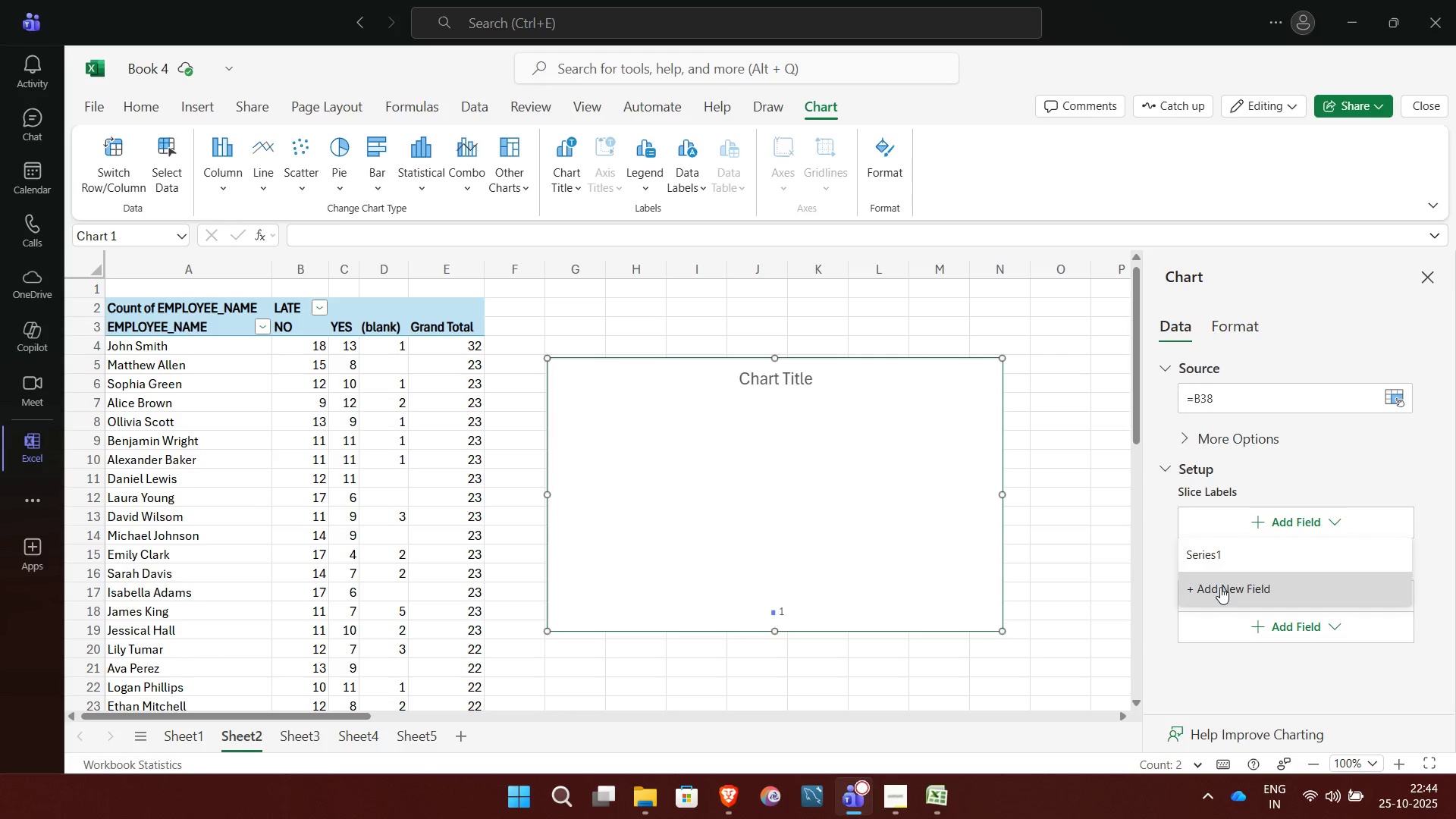 
left_click([1203, 549])
 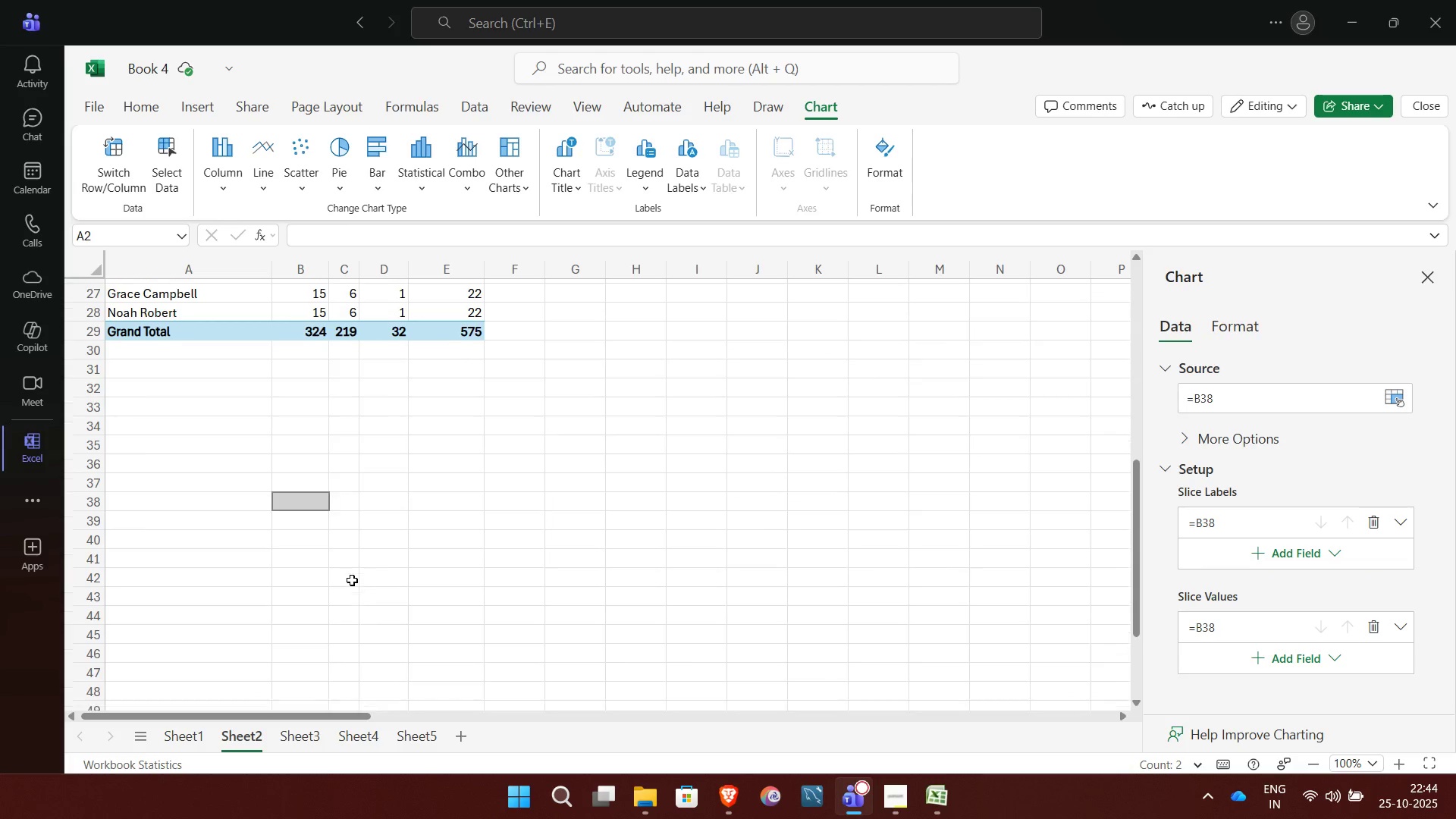 
wait(6.72)
 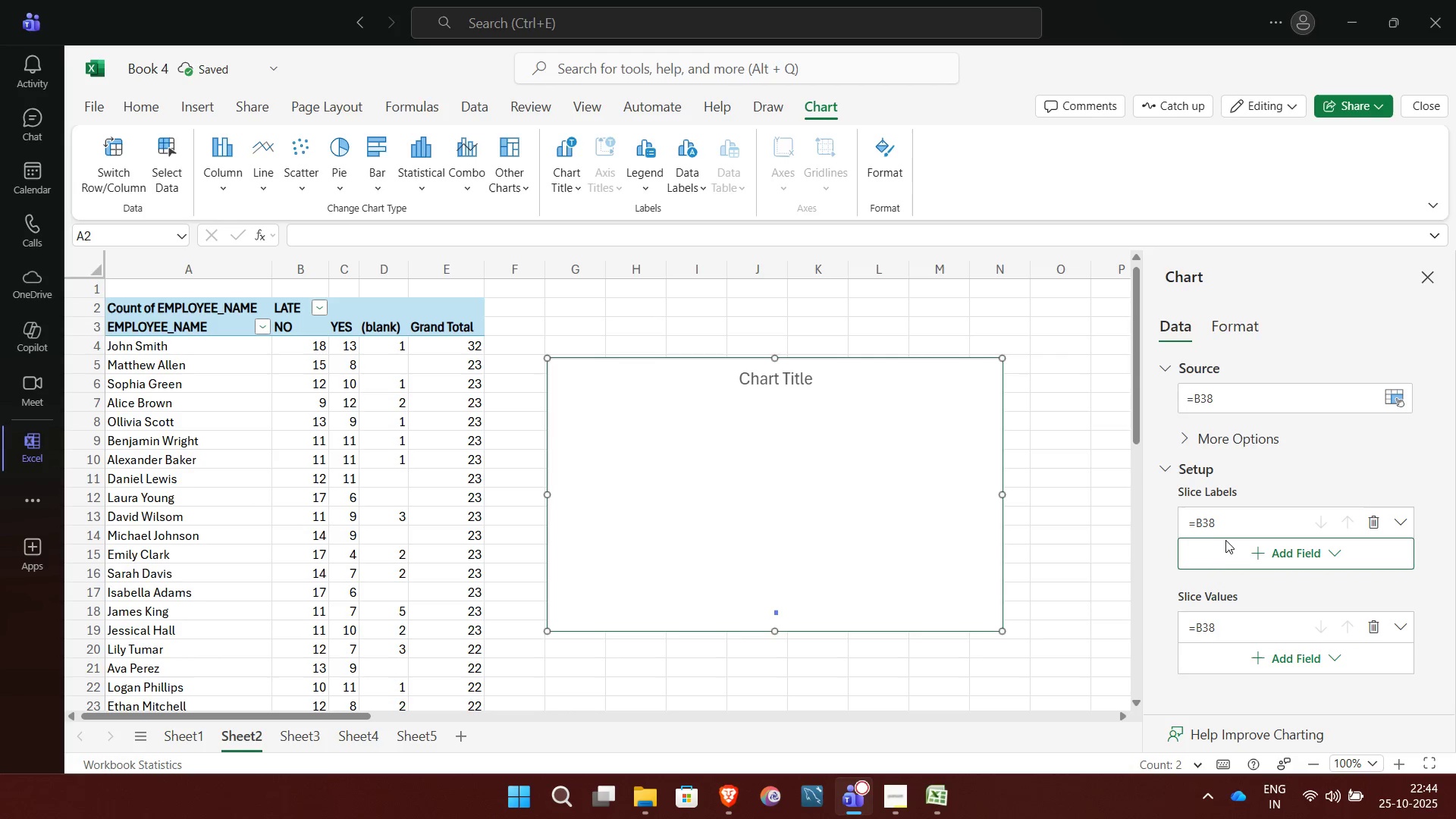 
left_click([281, 412])
 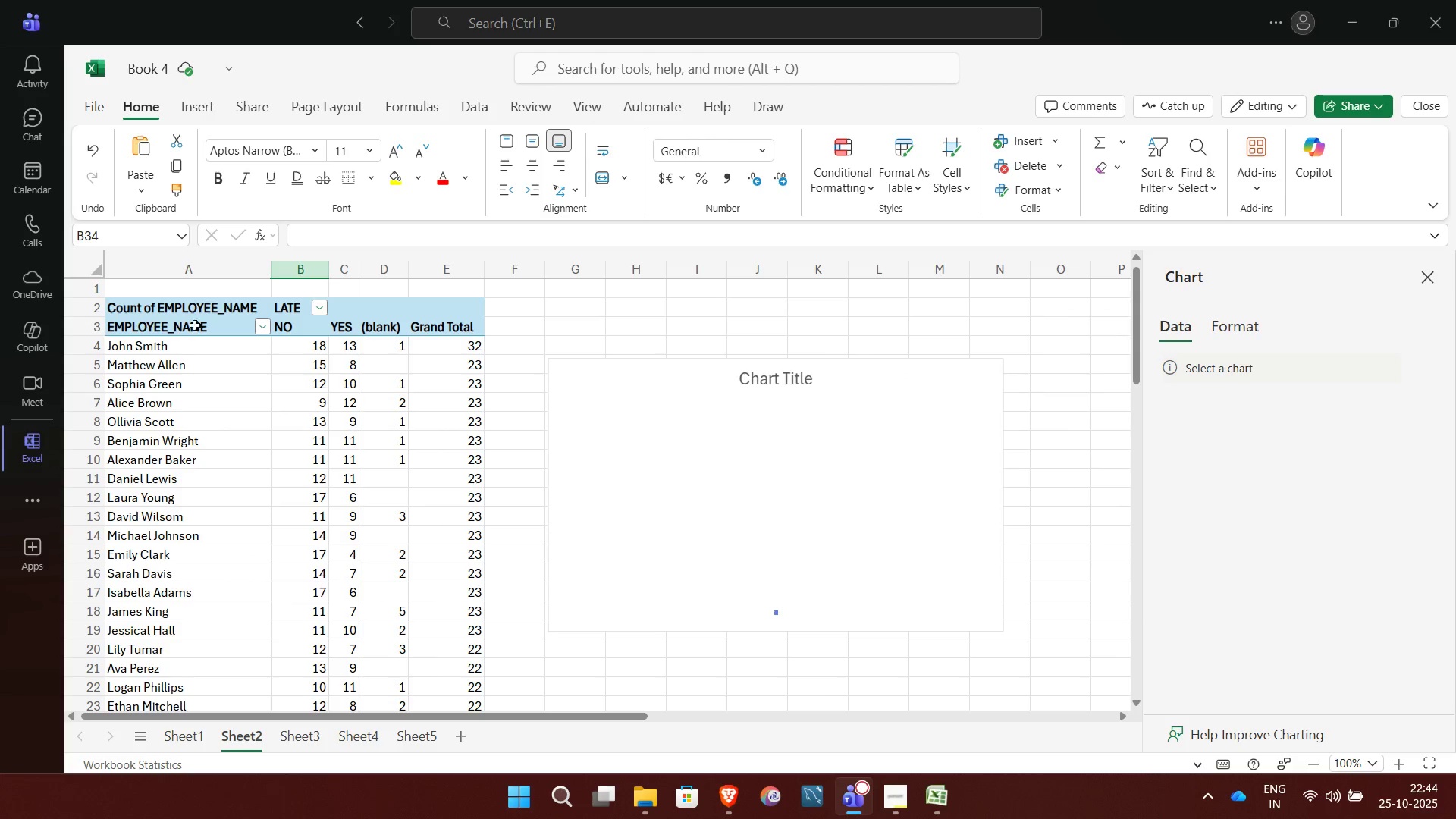 
left_click([183, 312])
 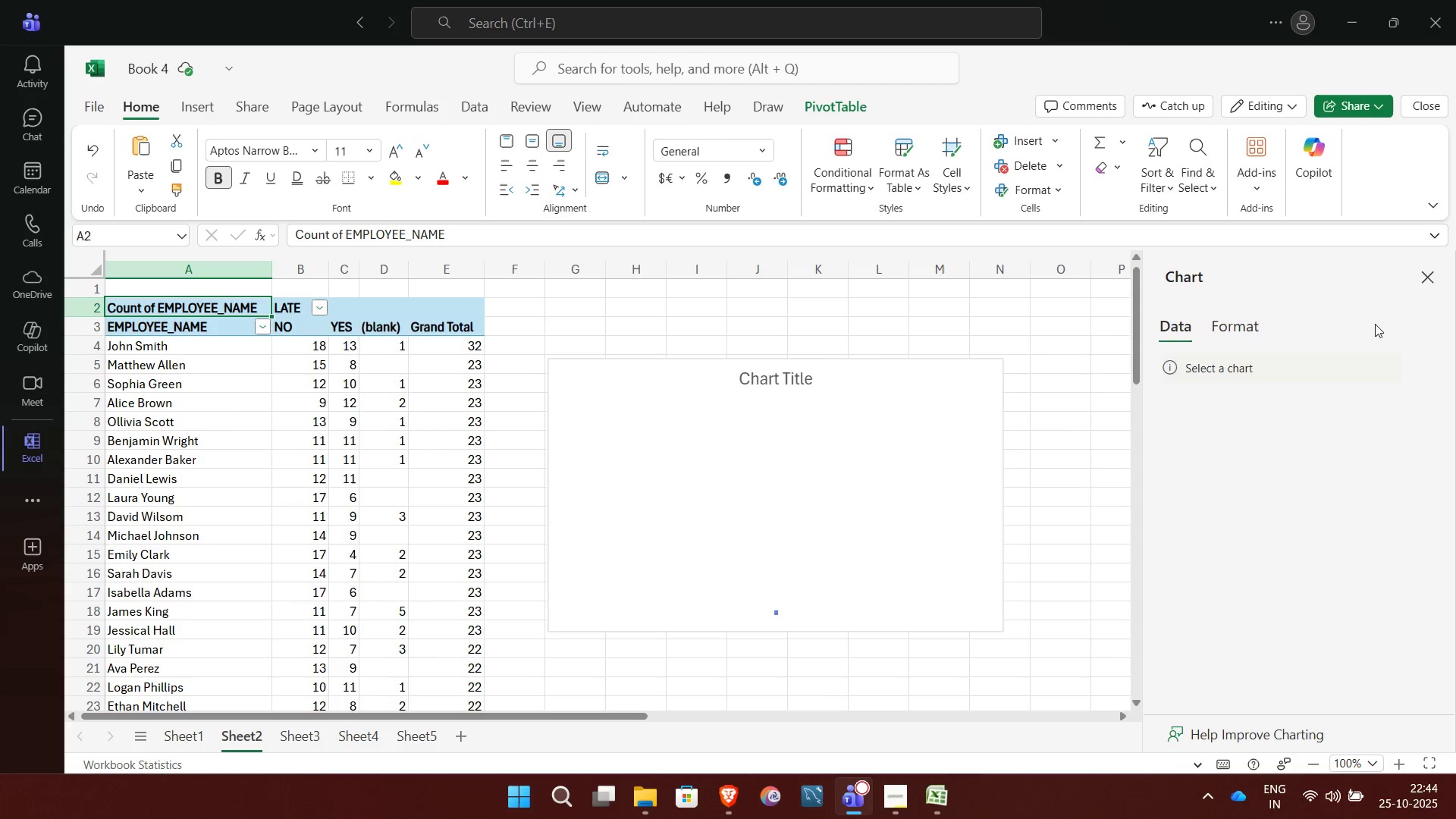 
left_click([1423, 274])
 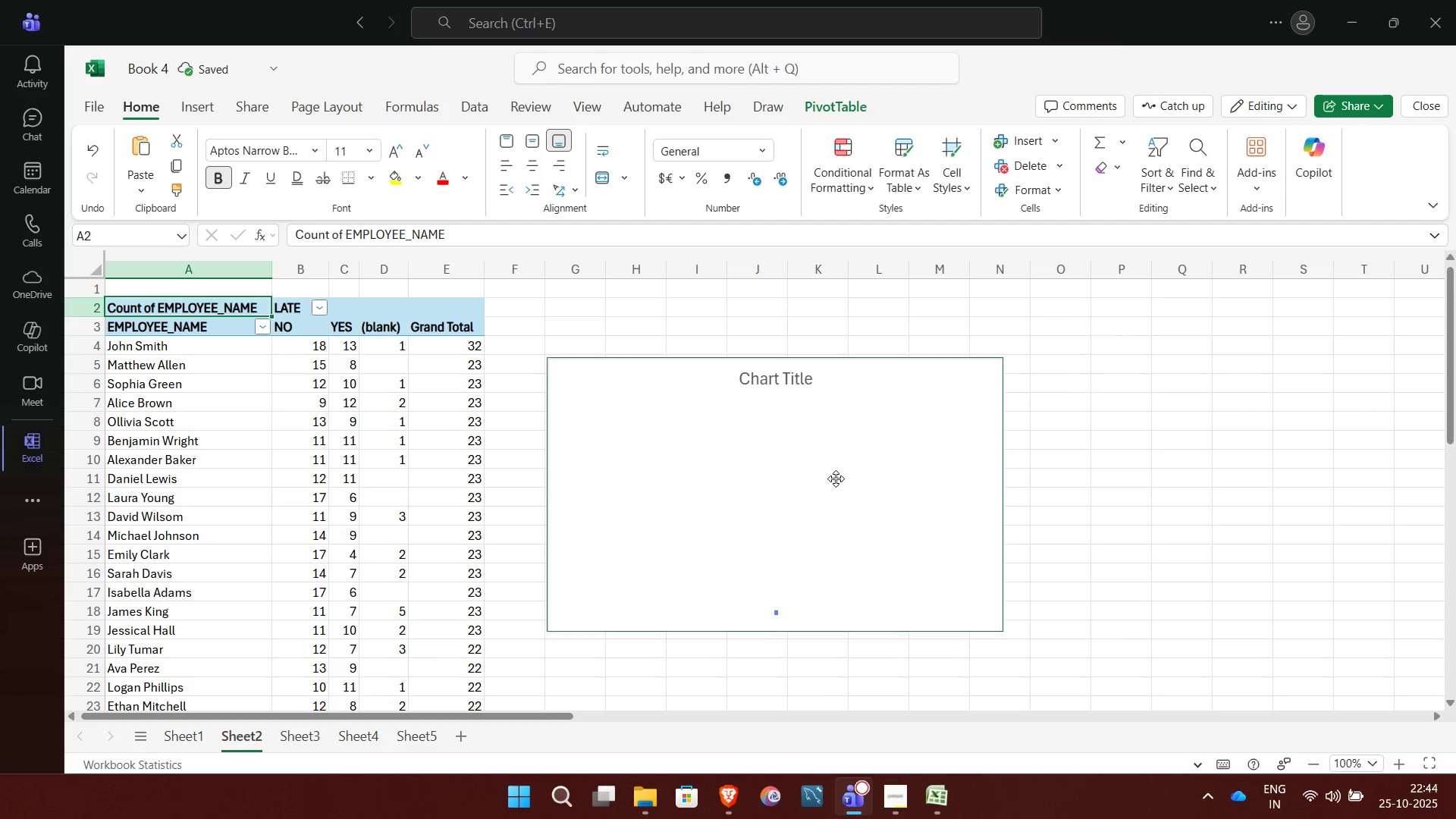 
left_click([836, 479])
 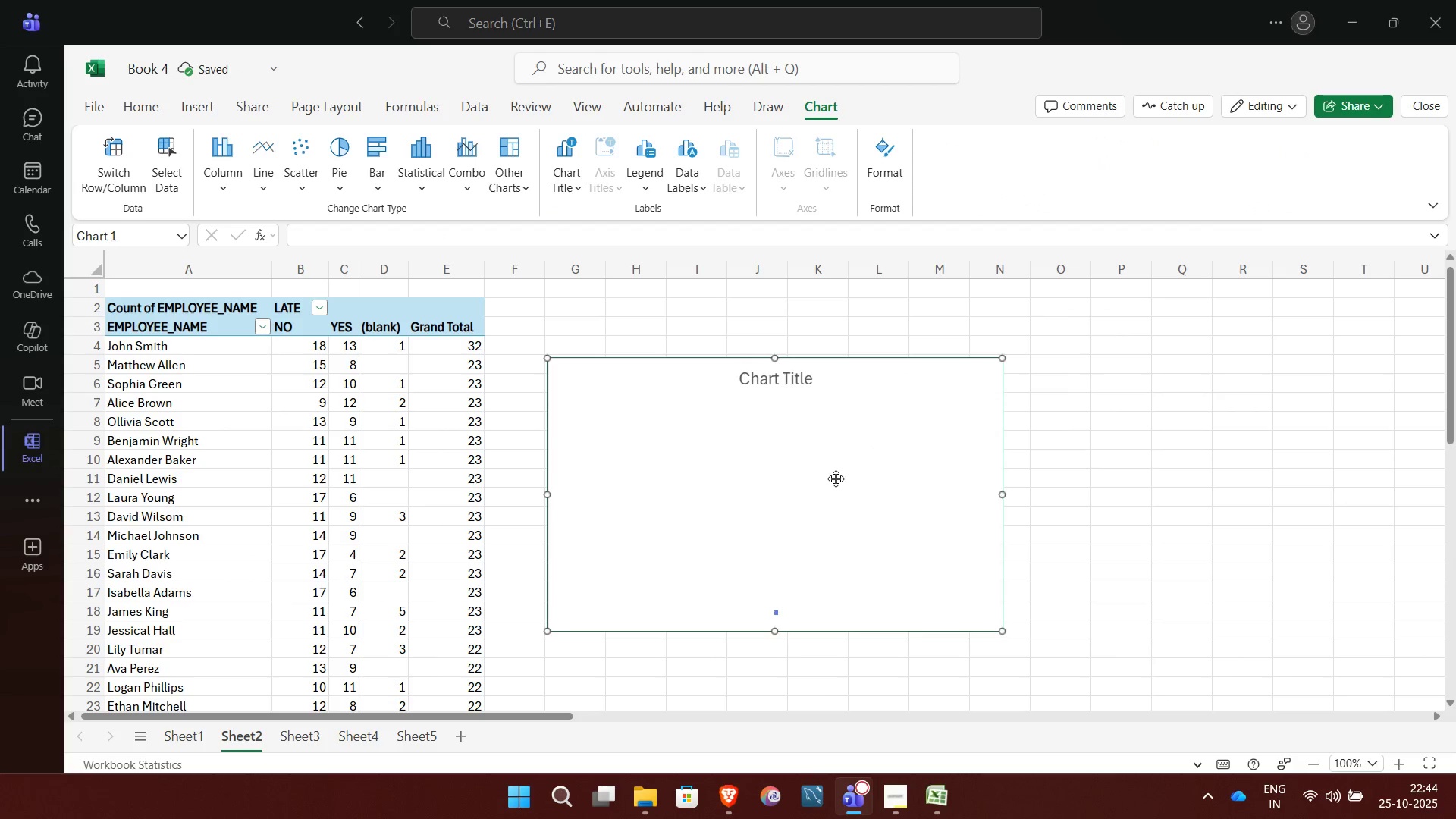 
left_click([836, 479])
 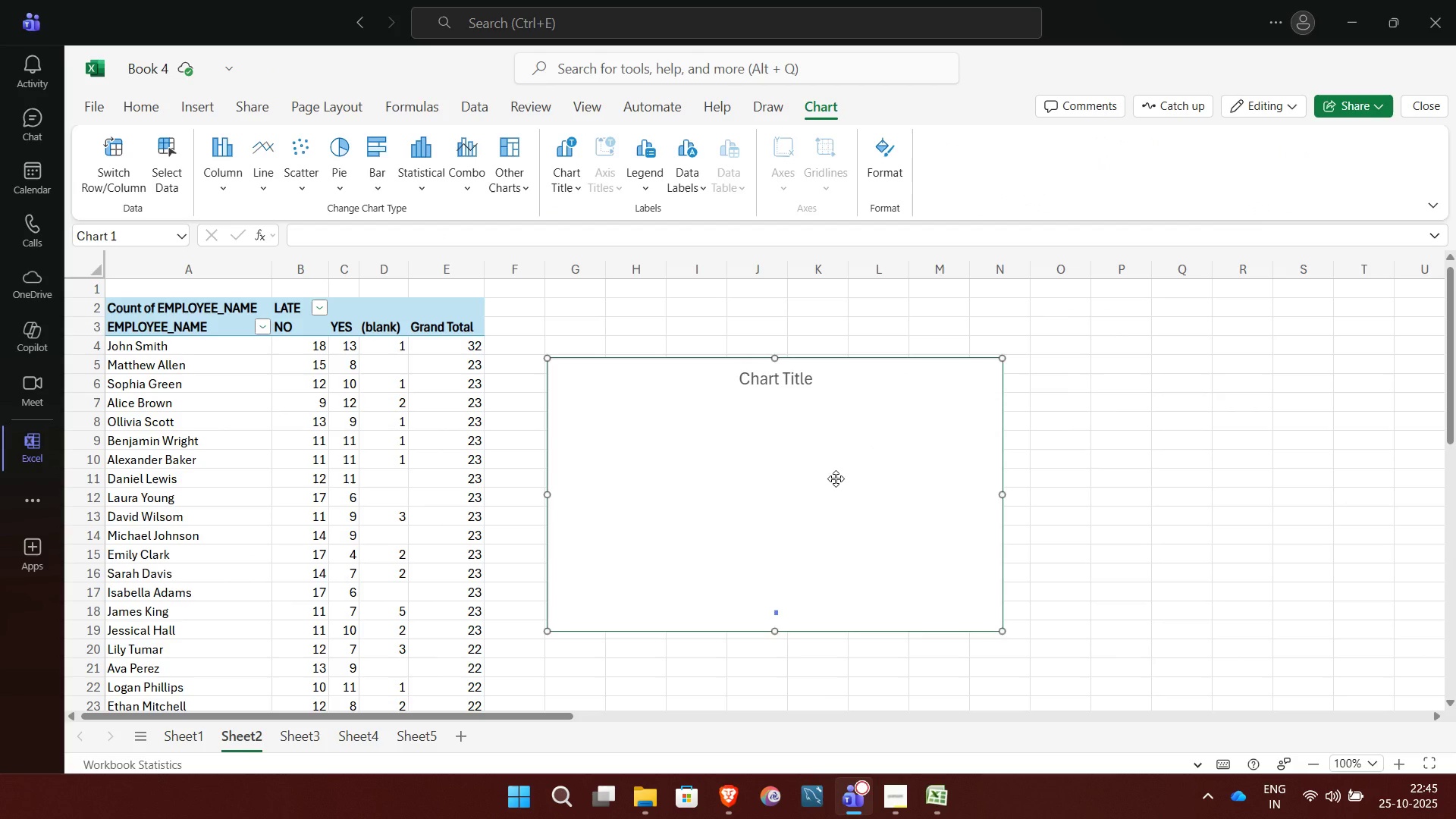 
double_click([836, 479])
 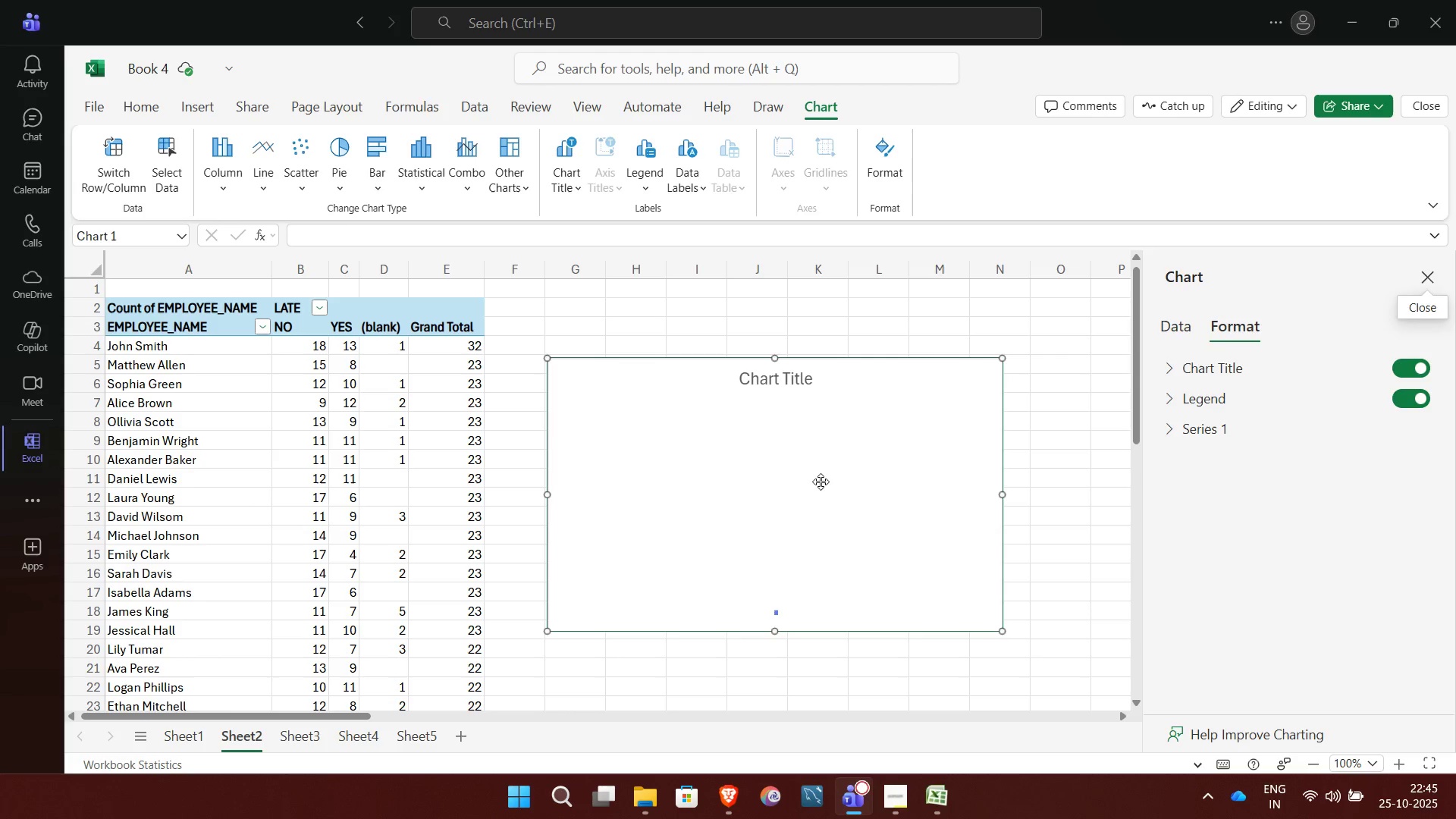 
wait(6.1)
 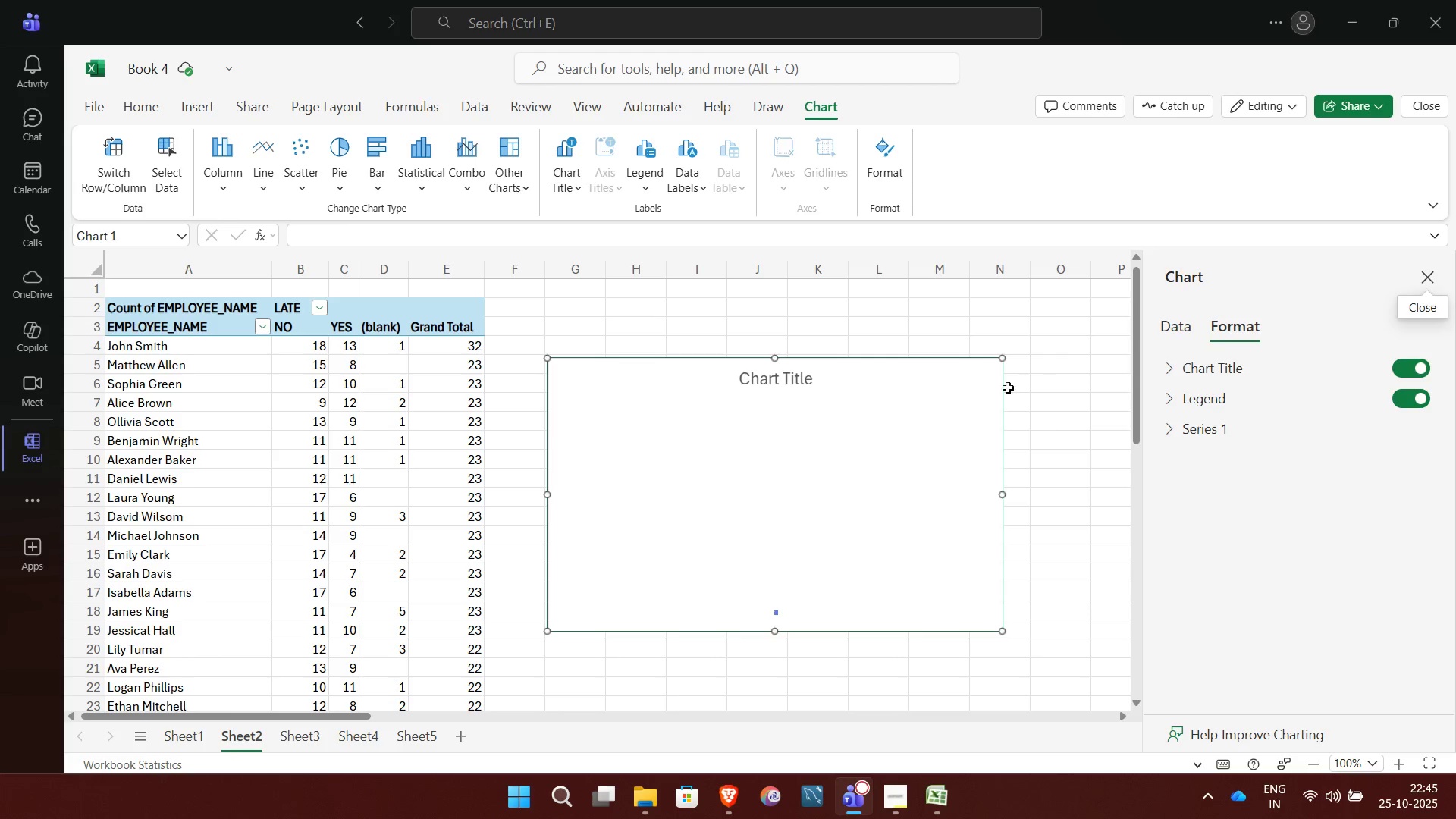 
left_click([1150, 335])
 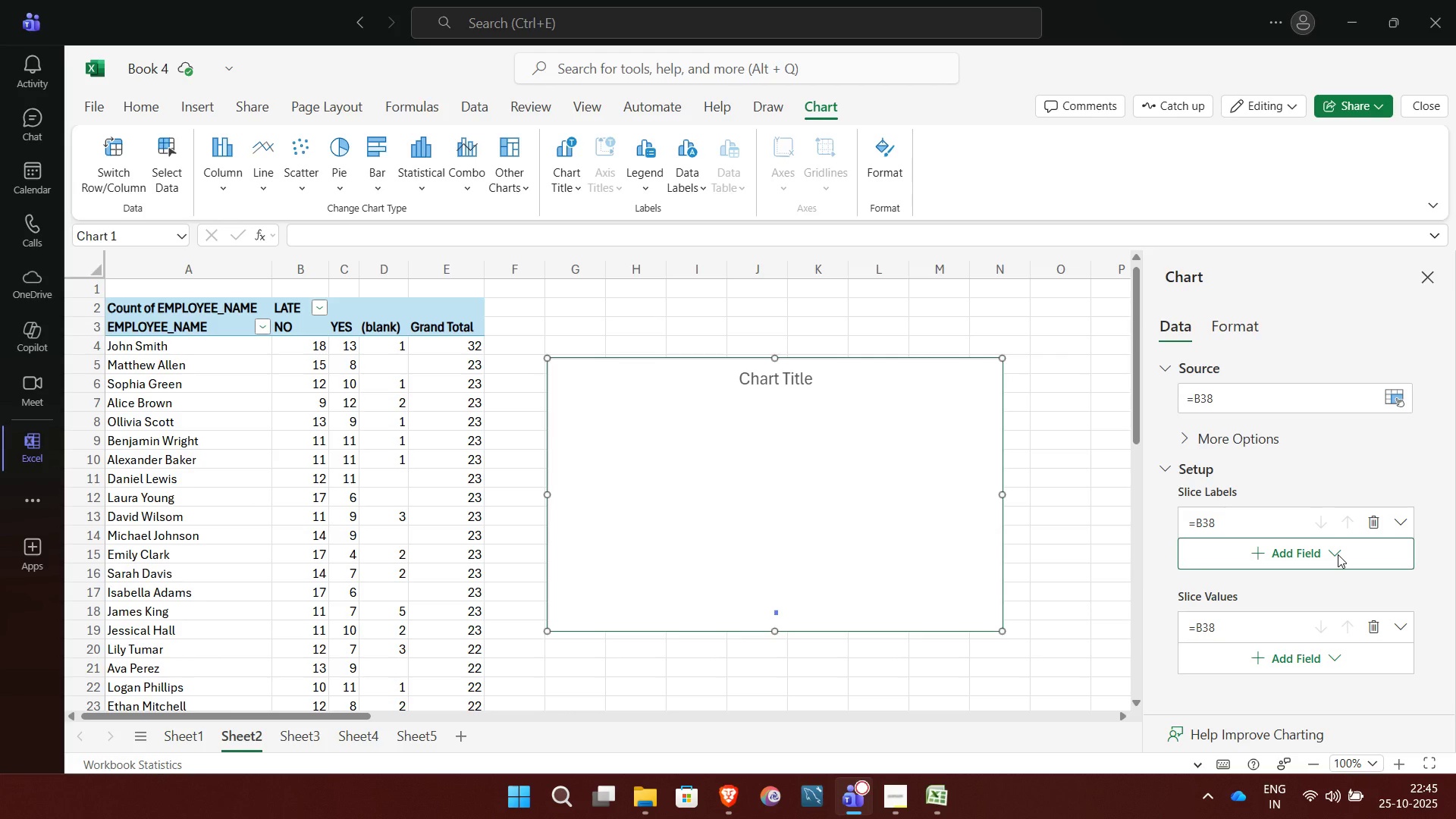 
wait(5.64)
 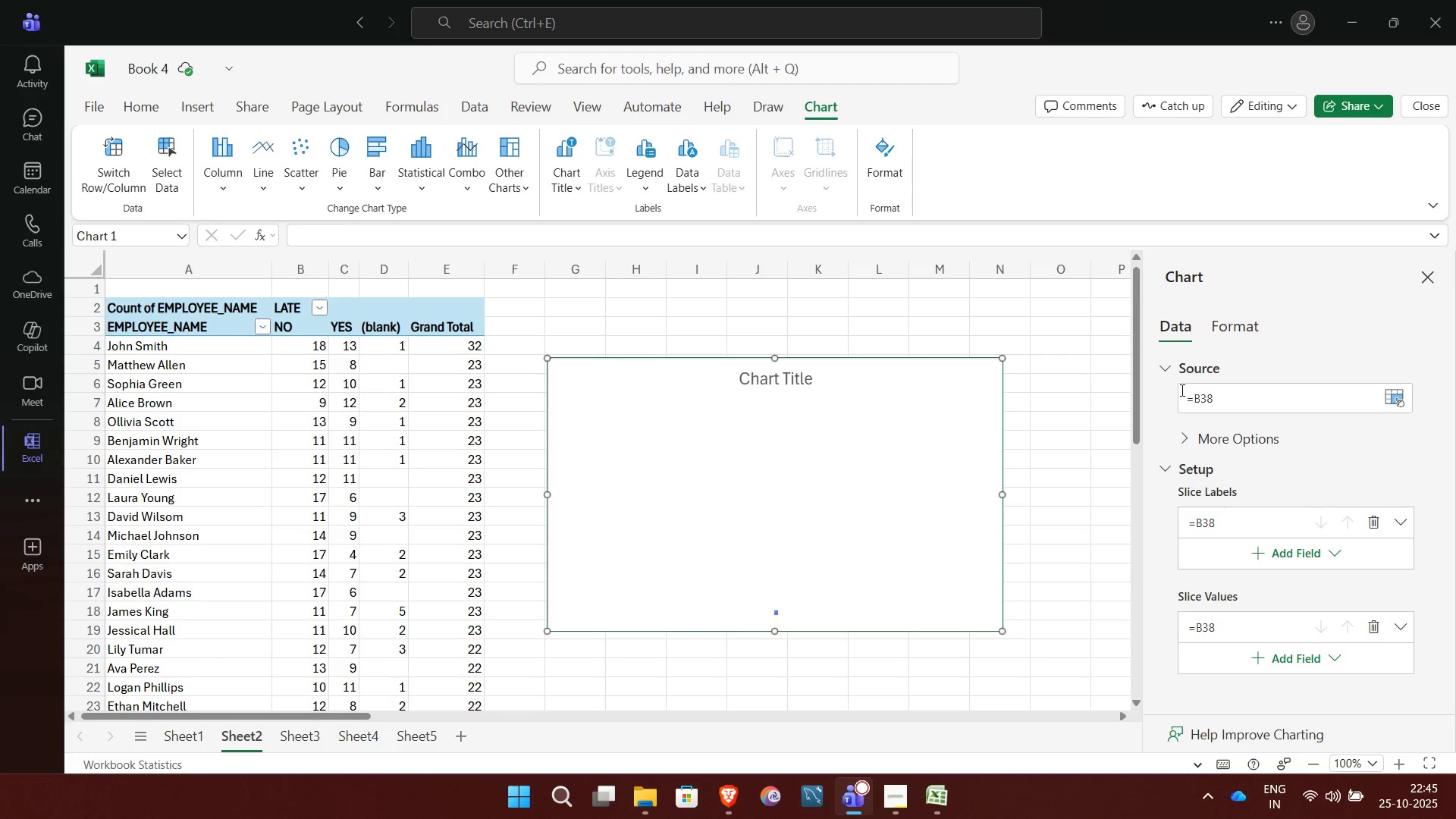 
left_click([1338, 554])
 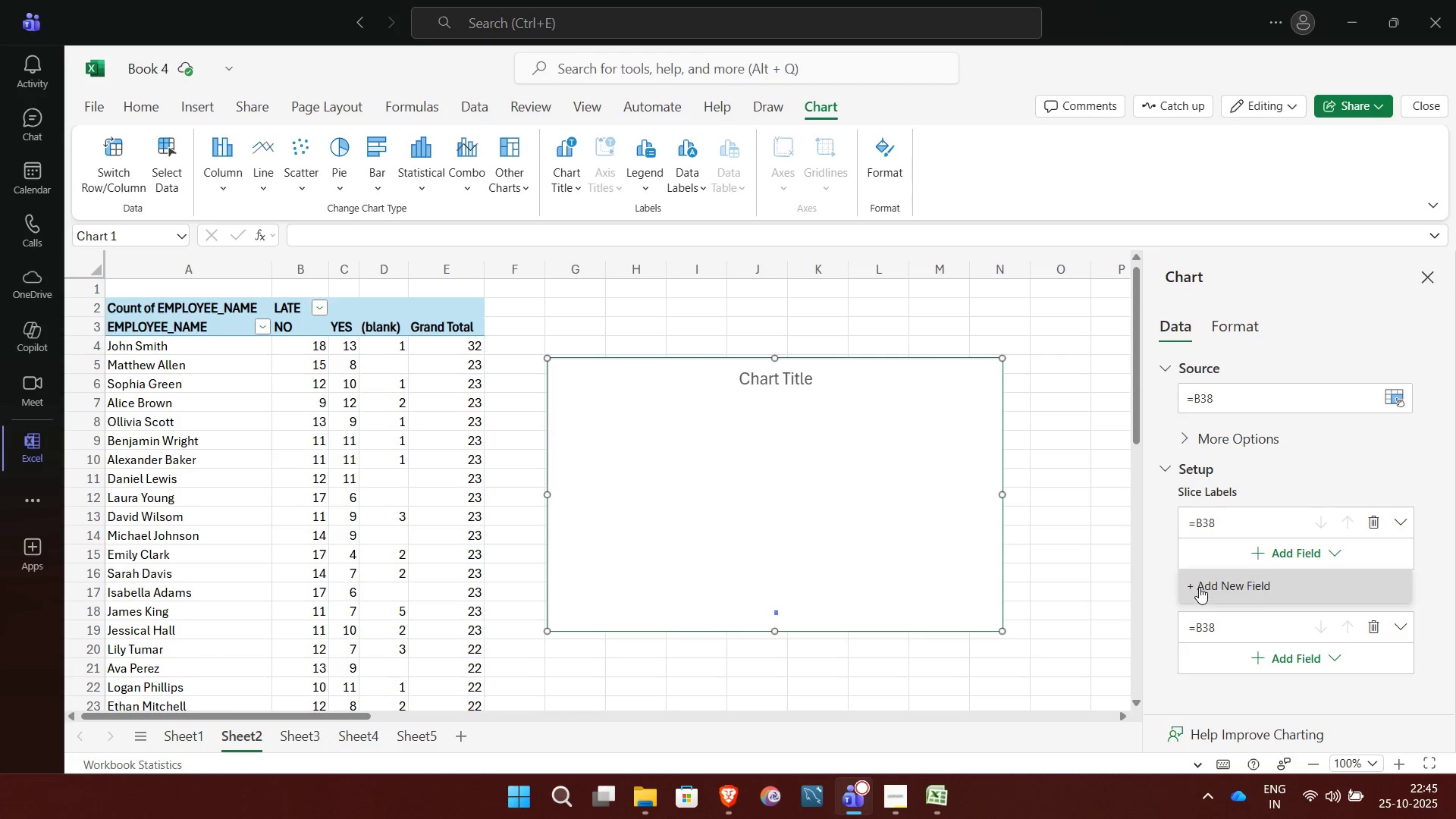 
left_click([1199, 587])
 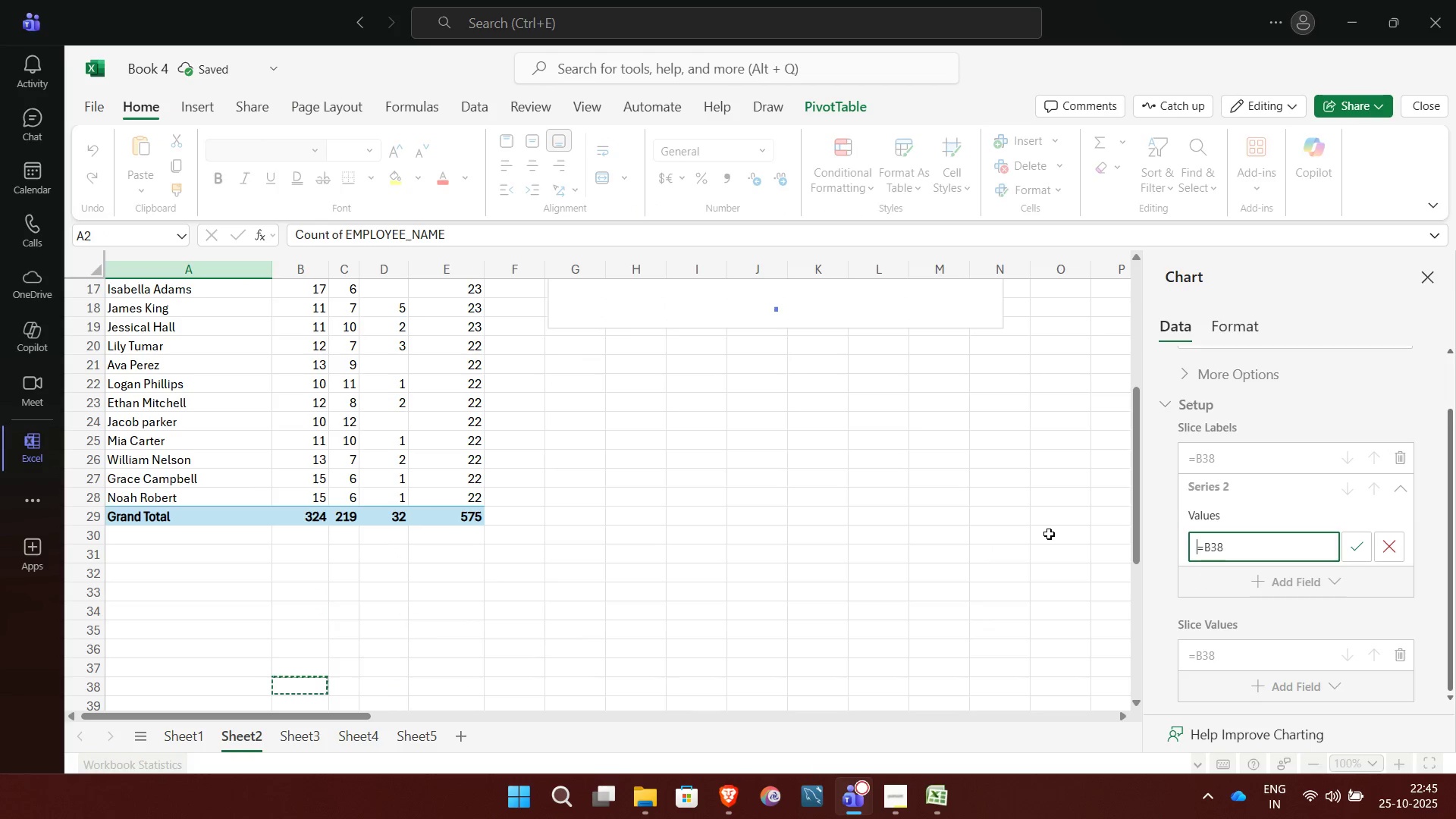 
mouse_move([297, 388])
 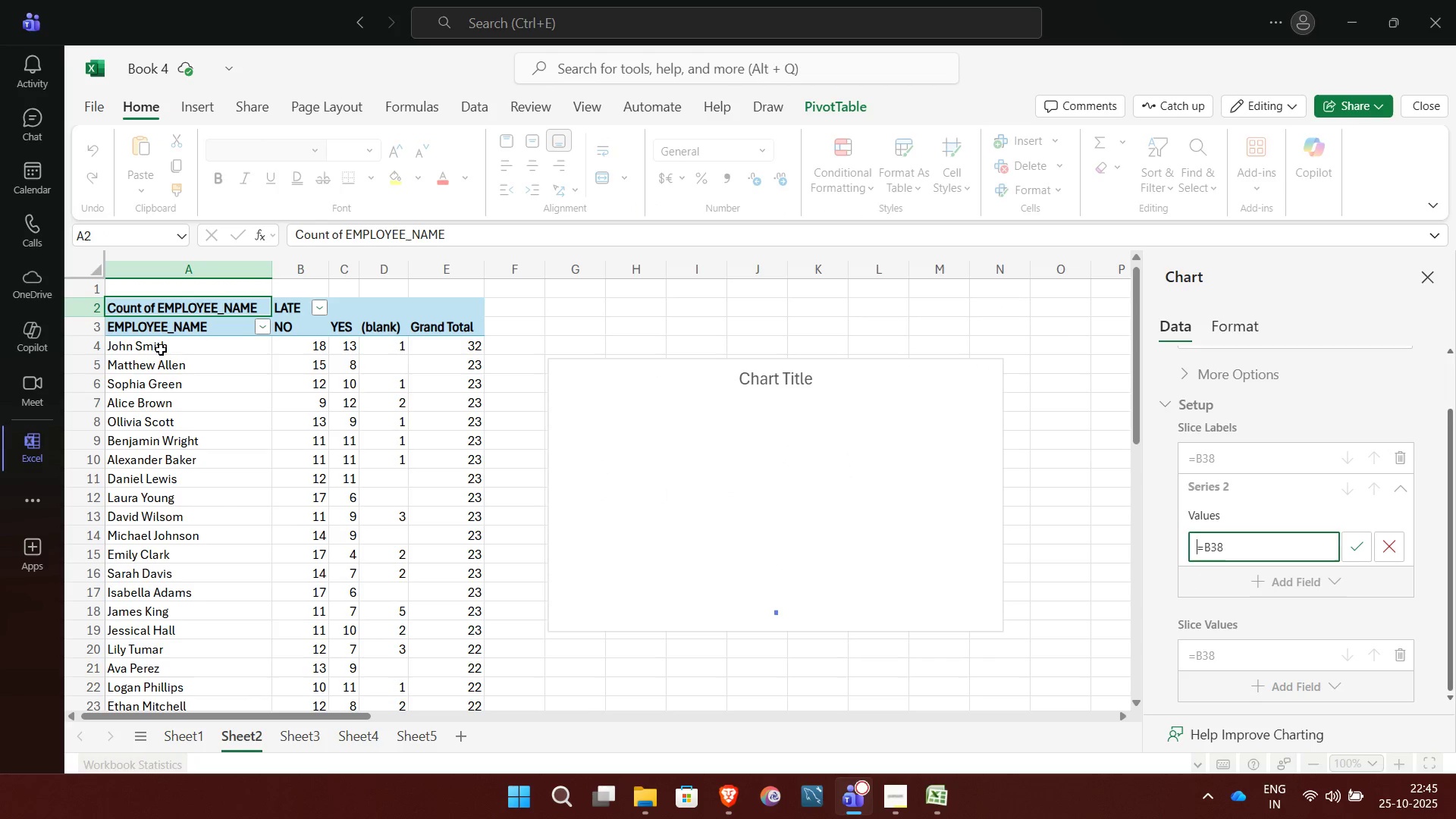 
left_click([161, 350])
 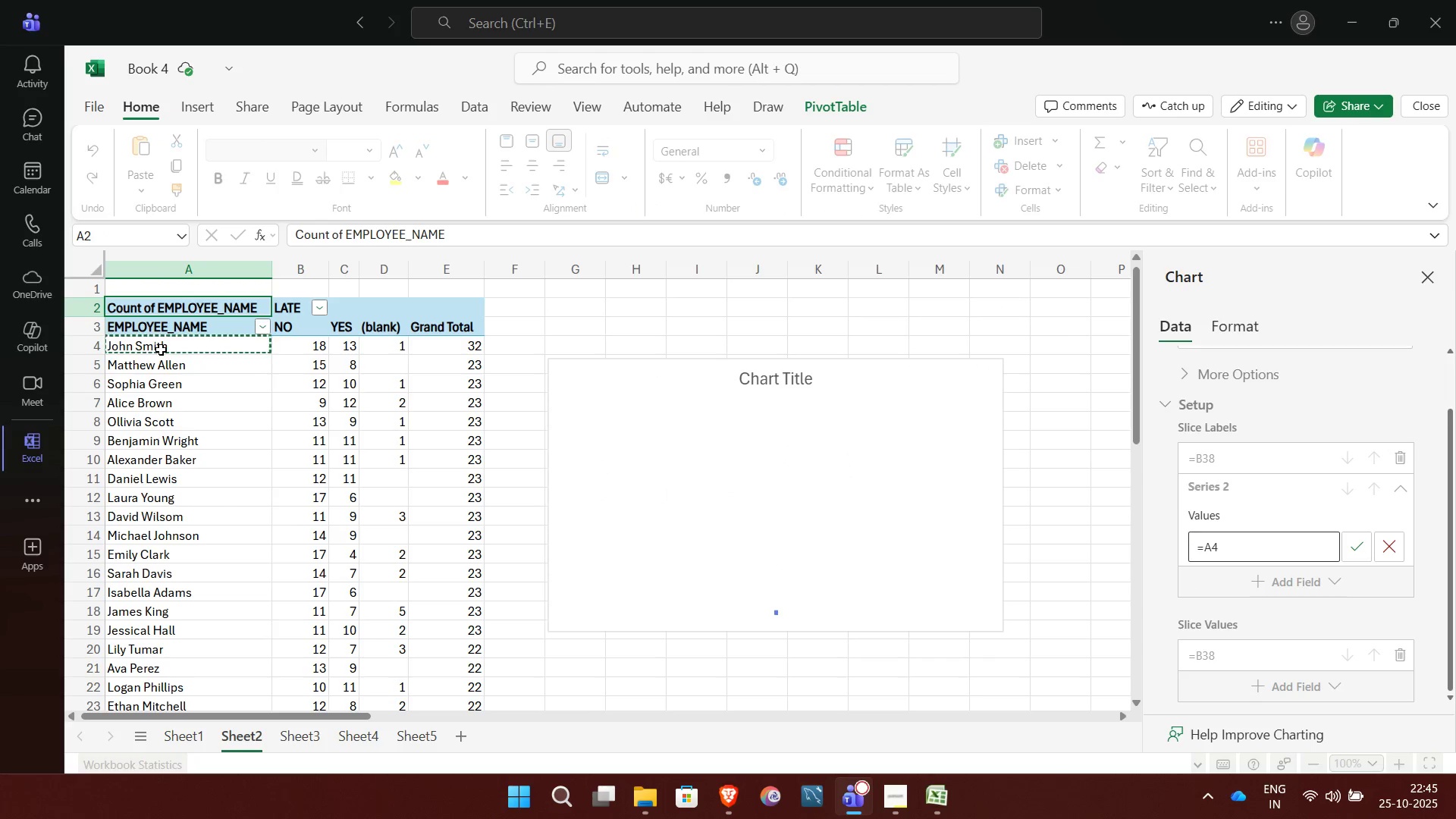 
hold_key(key=ArrowDown, duration=1.13)
 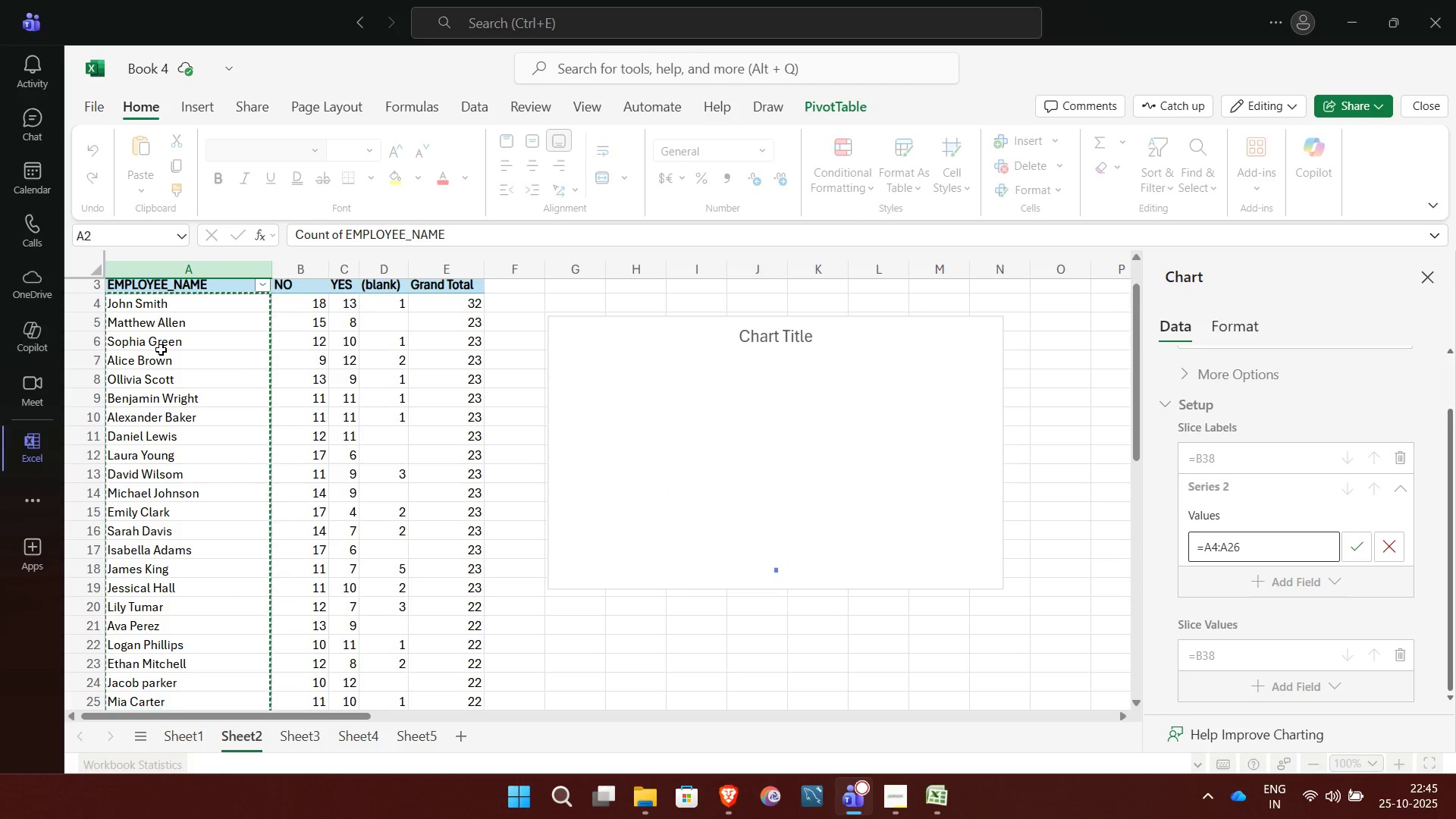 
key(Shift+ArrowDown)
 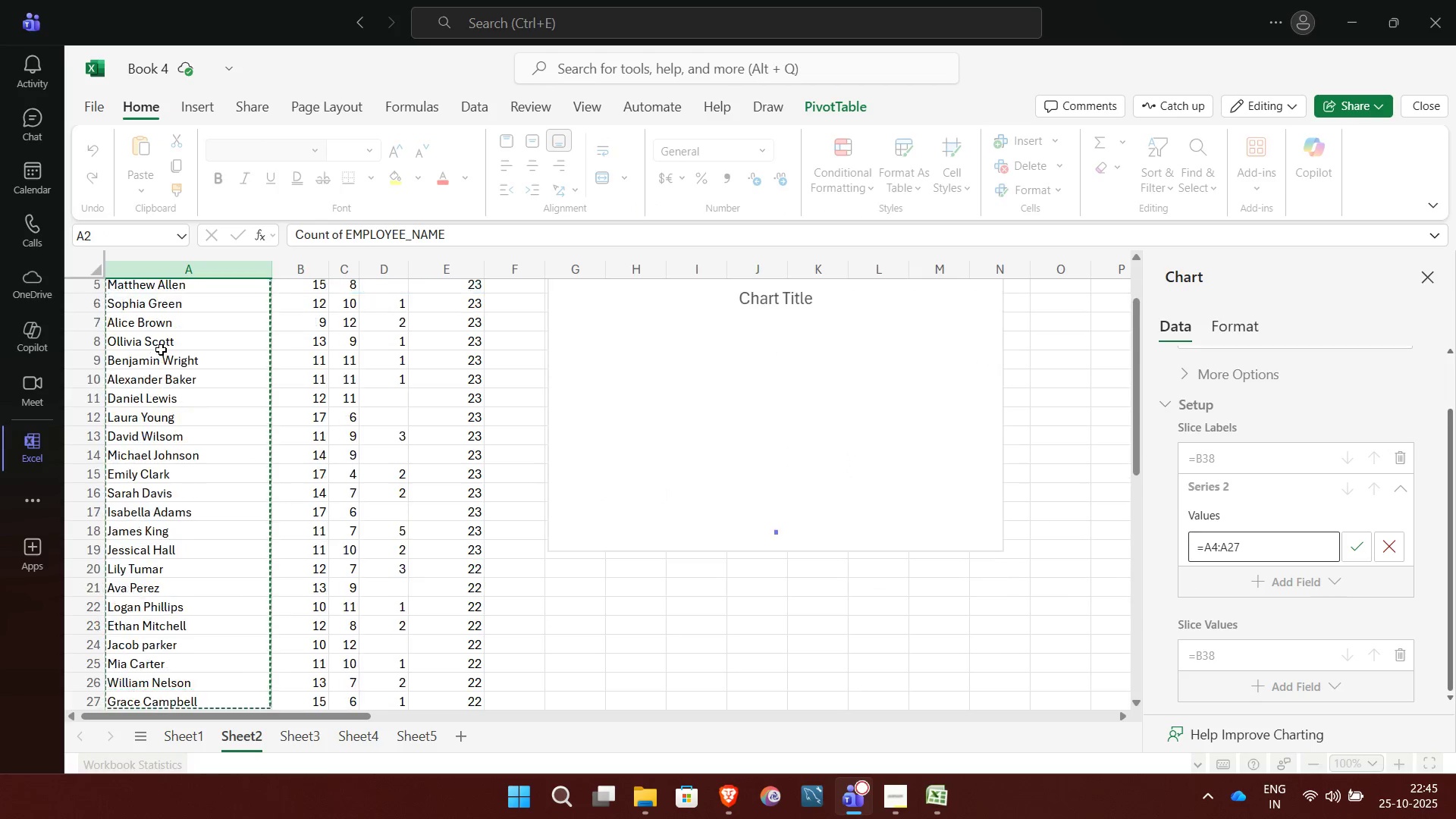 
key(Shift+ArrowDown)
 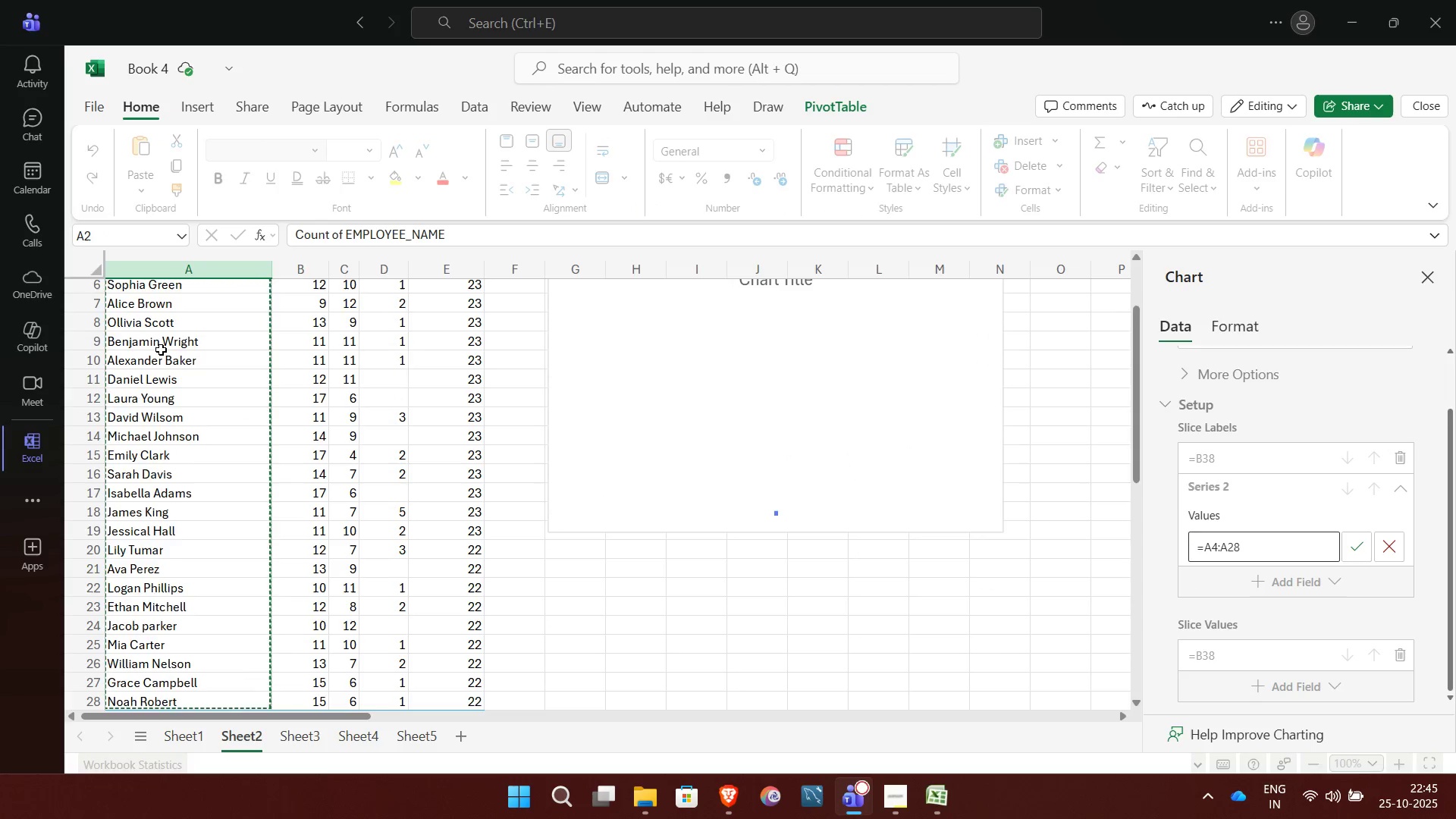 
key(Shift+ArrowDown)
 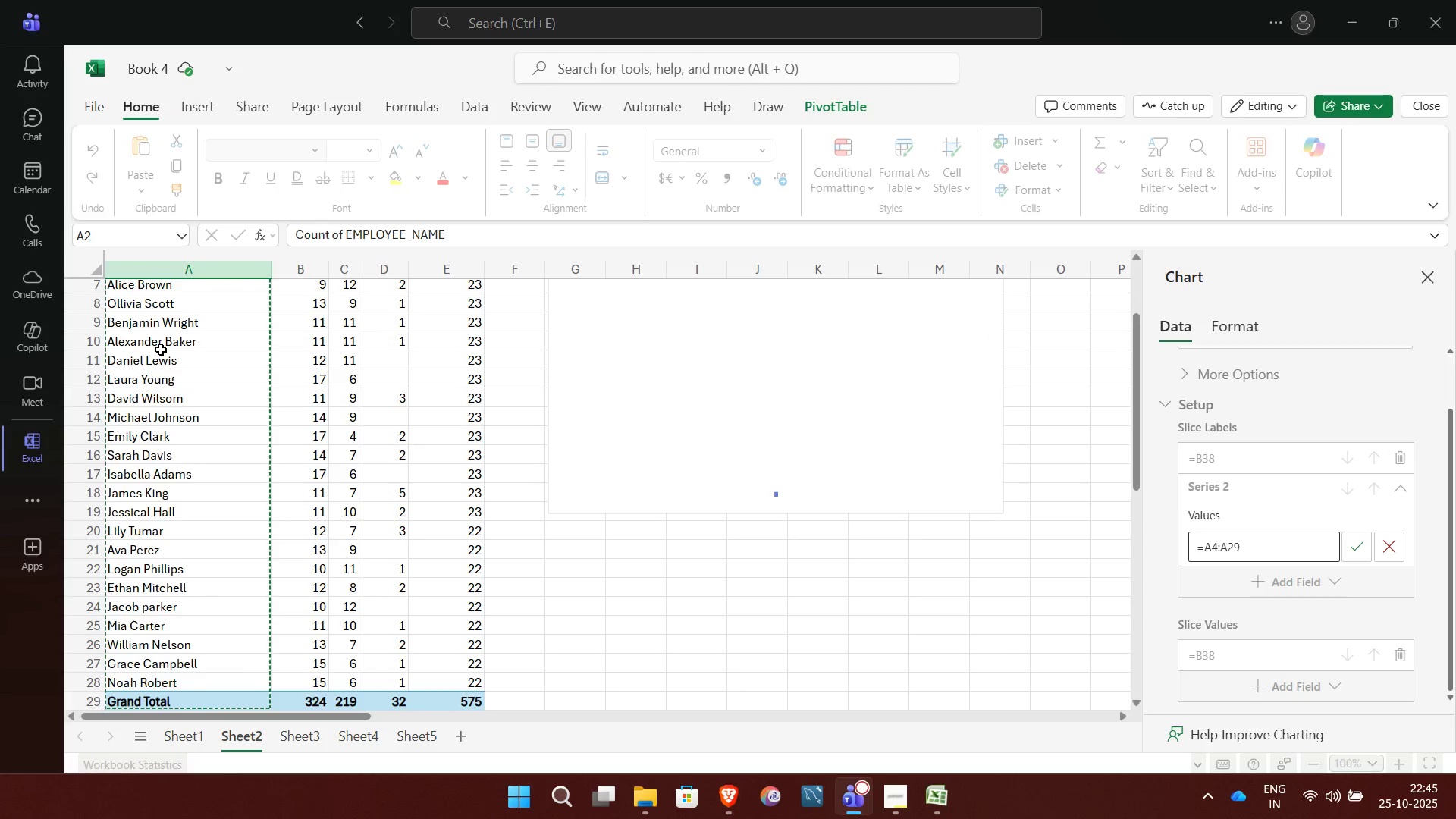 
key(Shift+ArrowUp)
 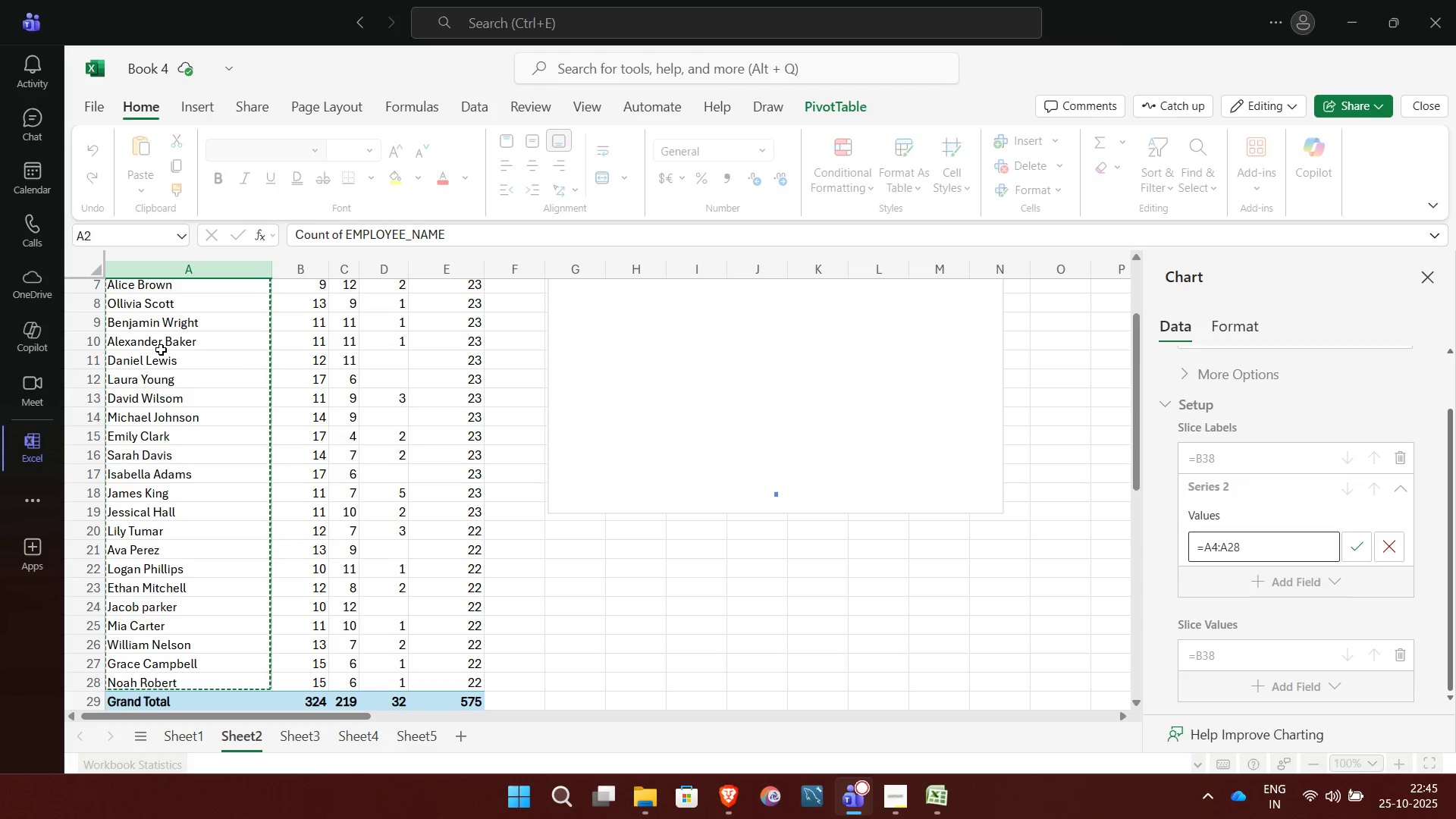 
wait(5.6)
 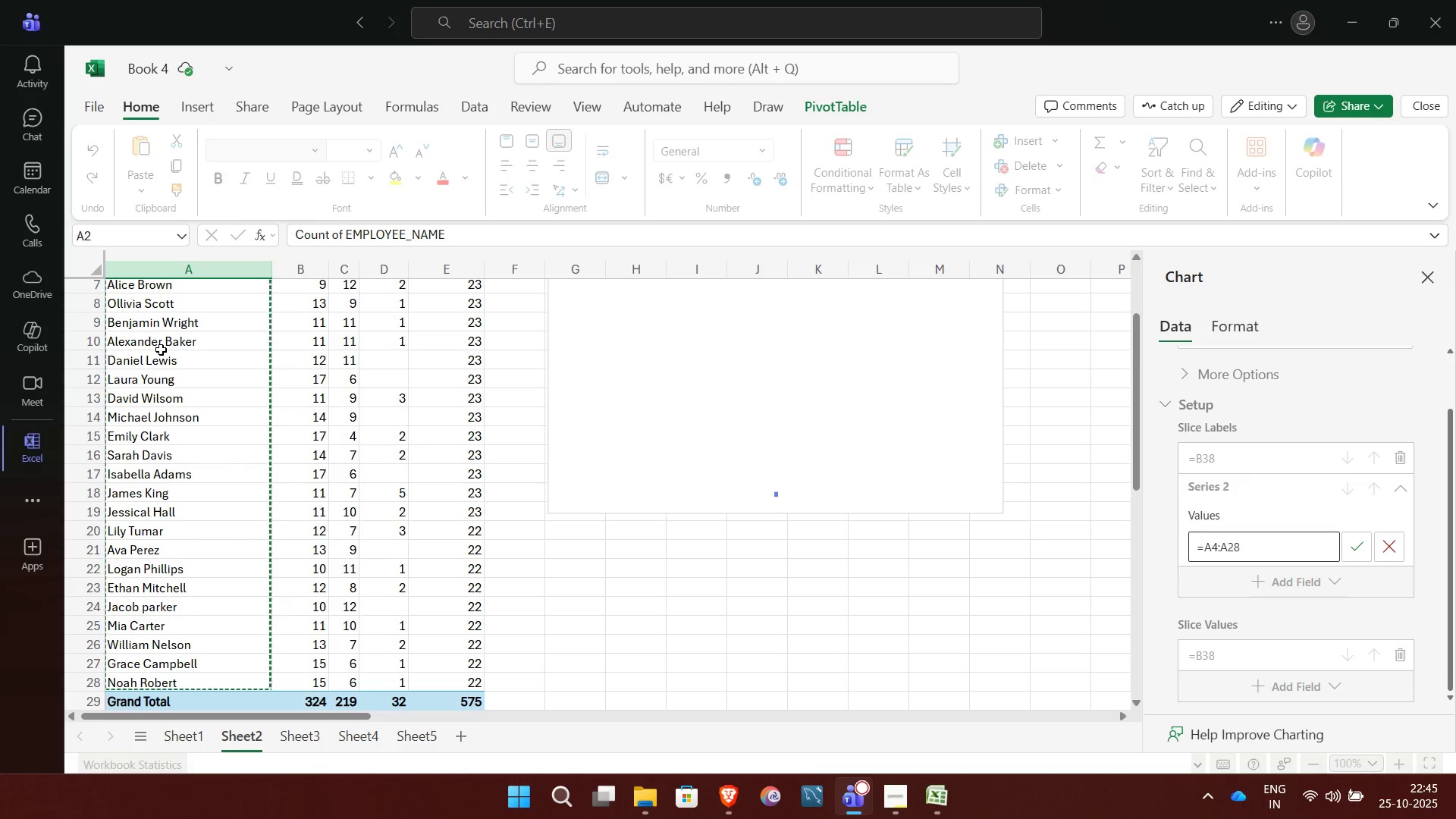 
key(Enter)
 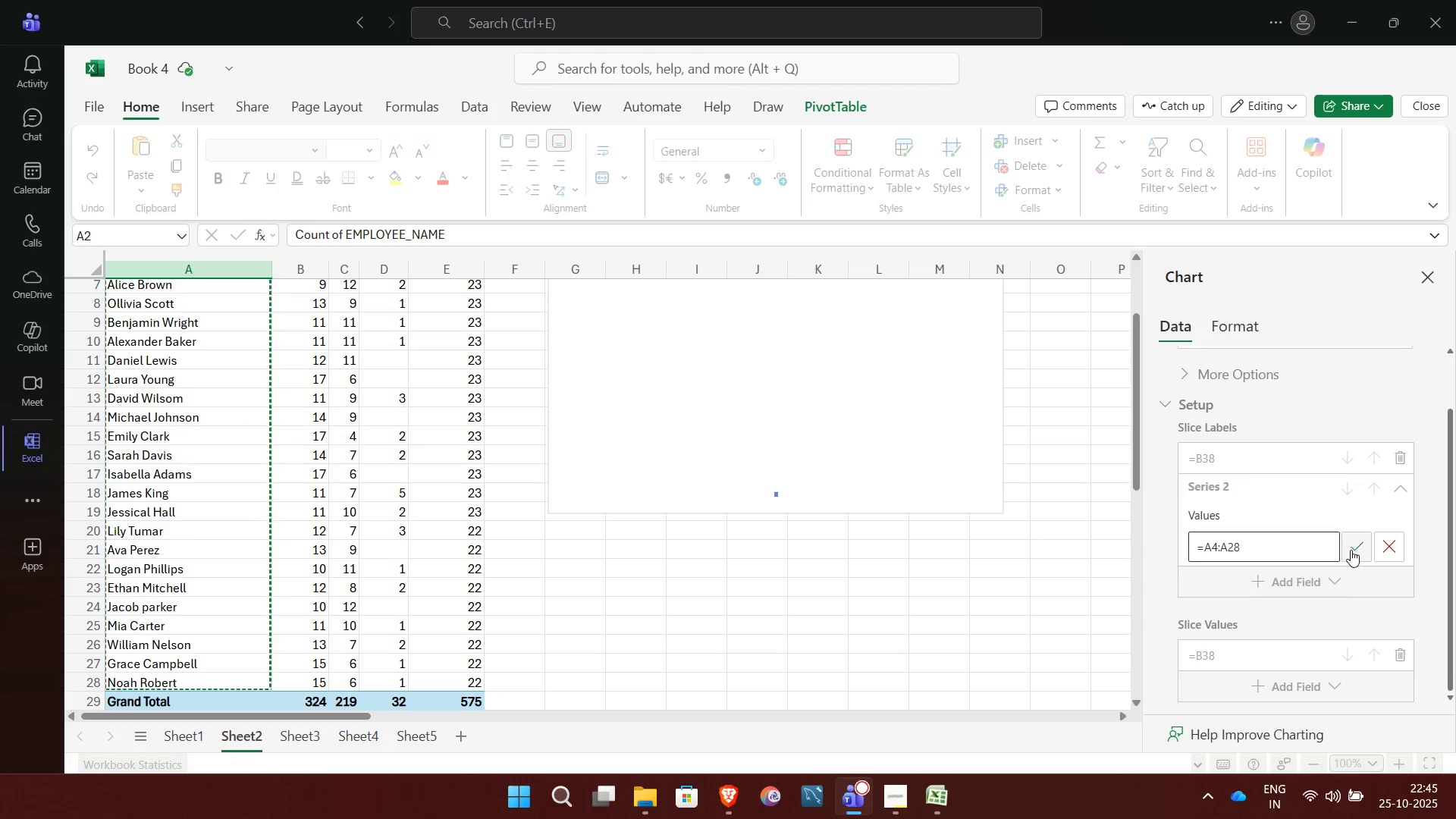 
left_click([1354, 550])
 